 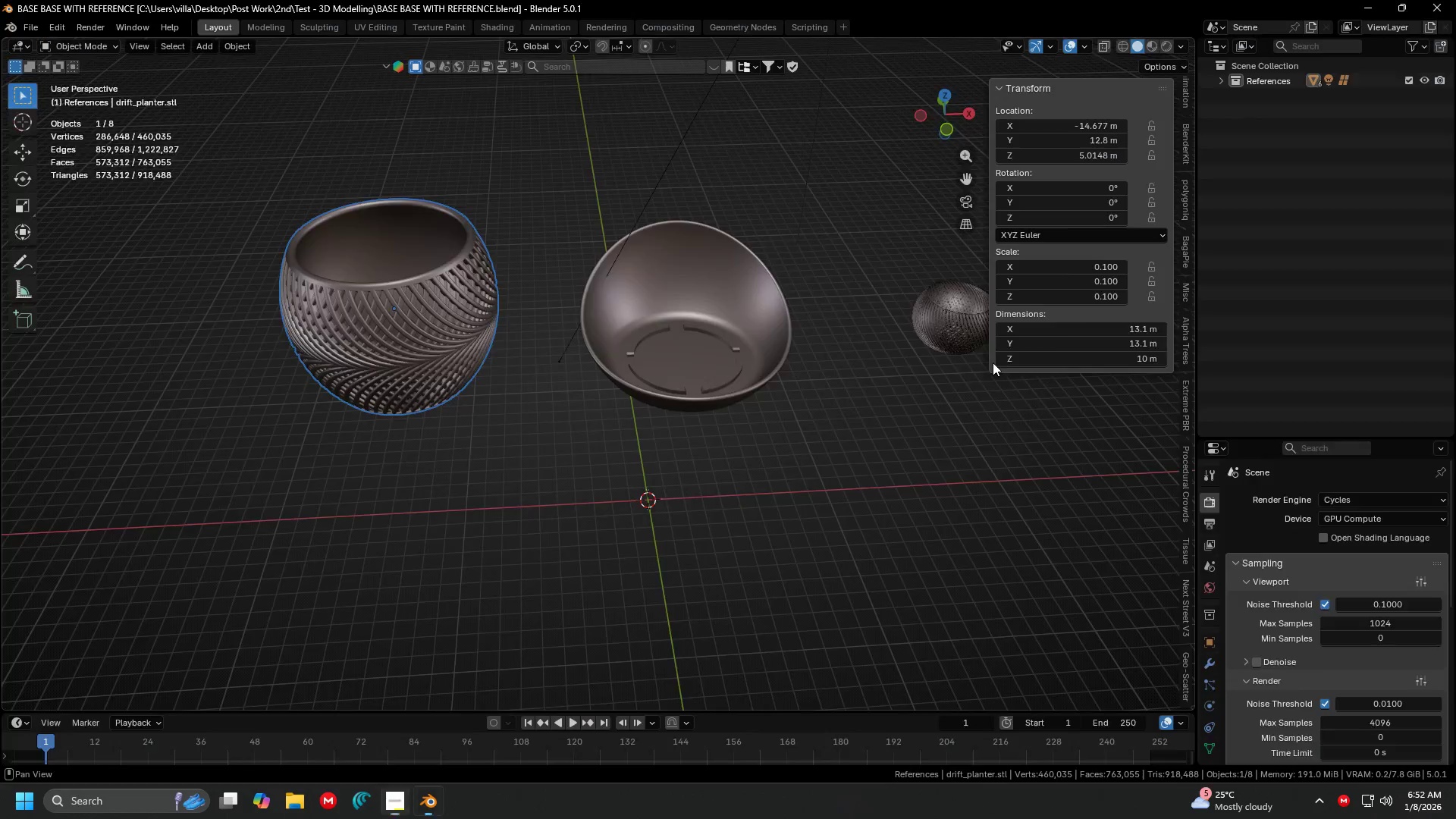 
scroll: coordinate [641, 529], scroll_direction: up, amount: 2.0
 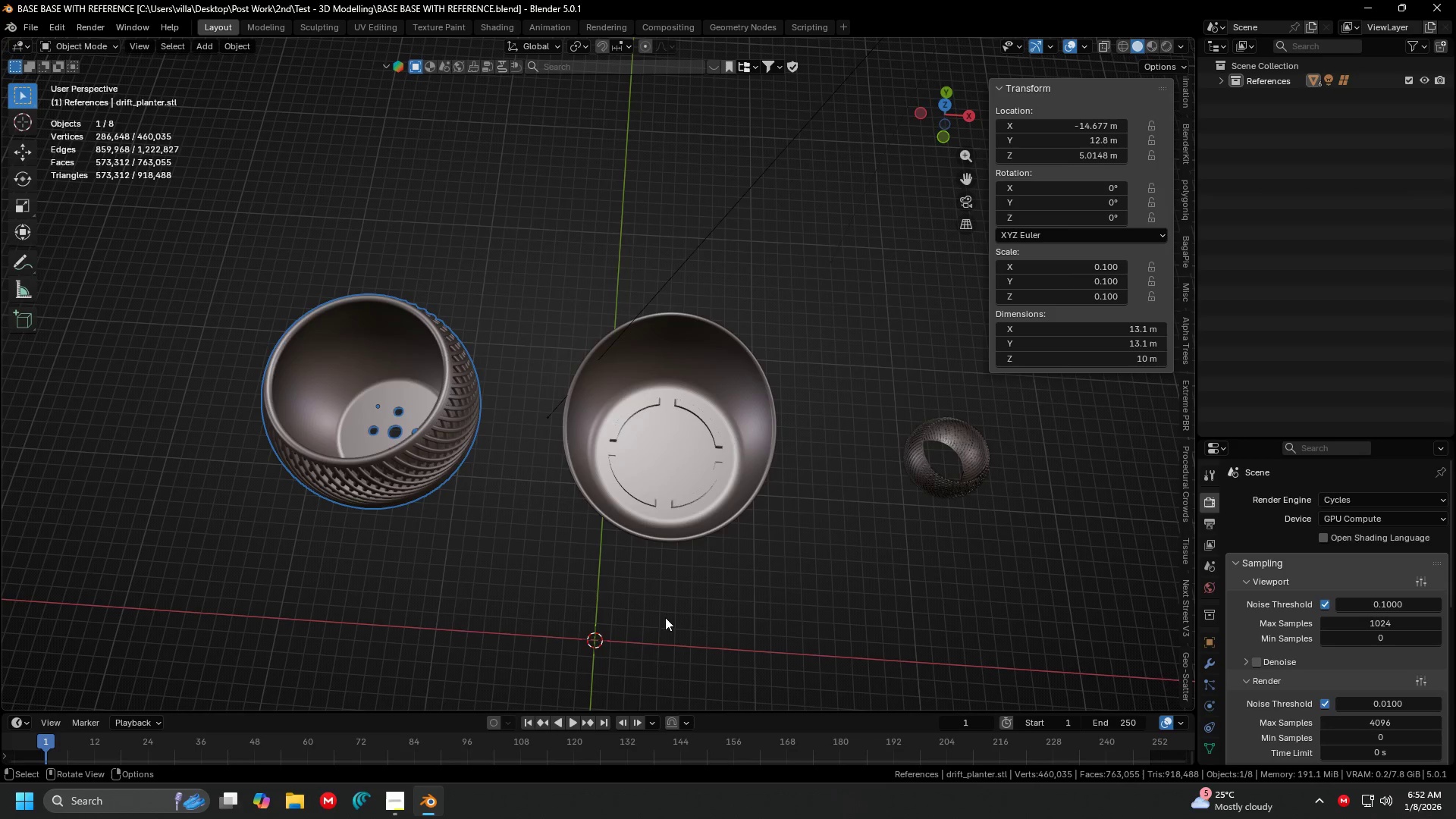 
hold_key(key=ShiftLeft, duration=0.41)
 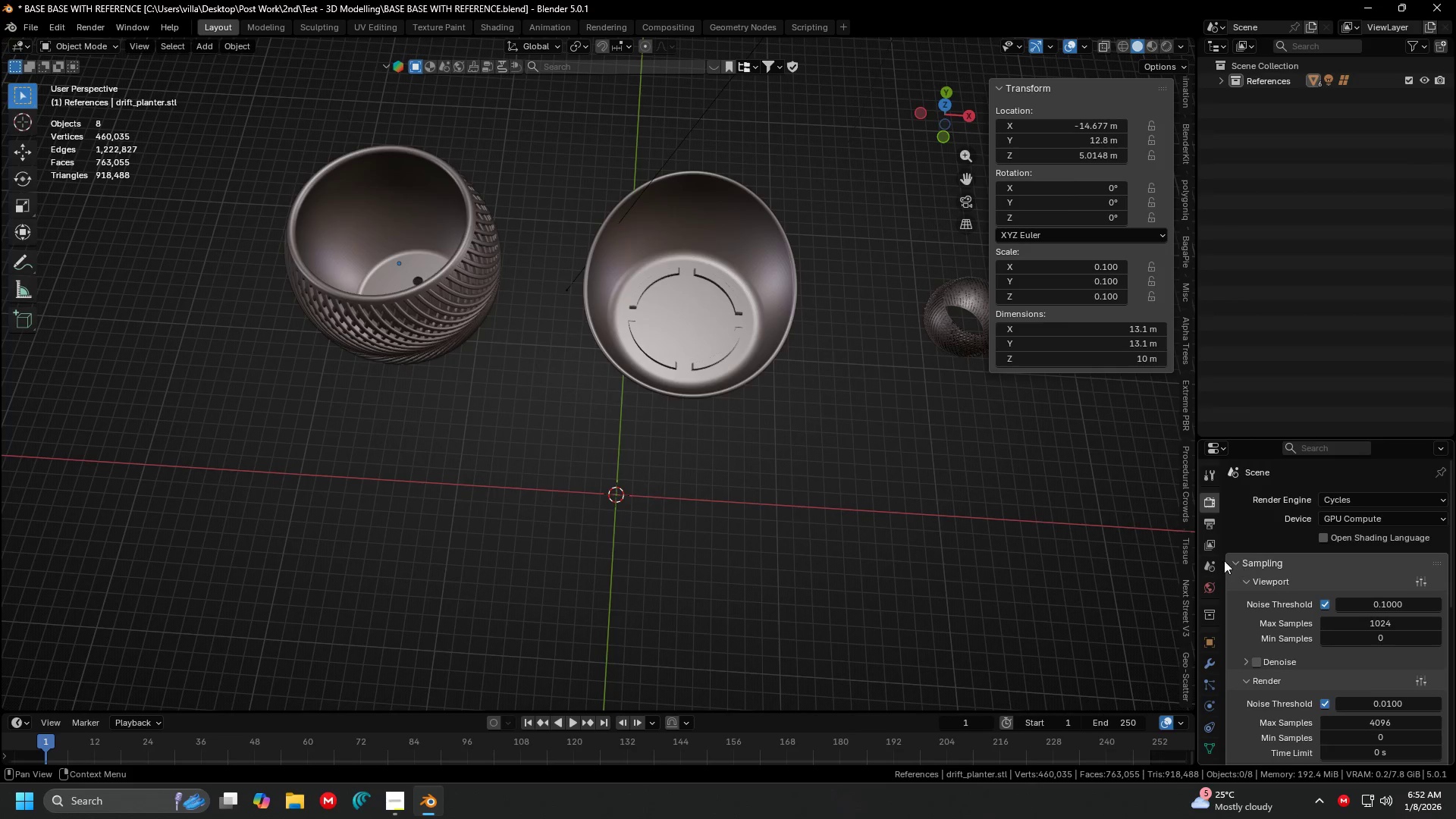 
left_click_drag(start_coordinate=[1213, 554], to_coordinate=[1212, 559])
 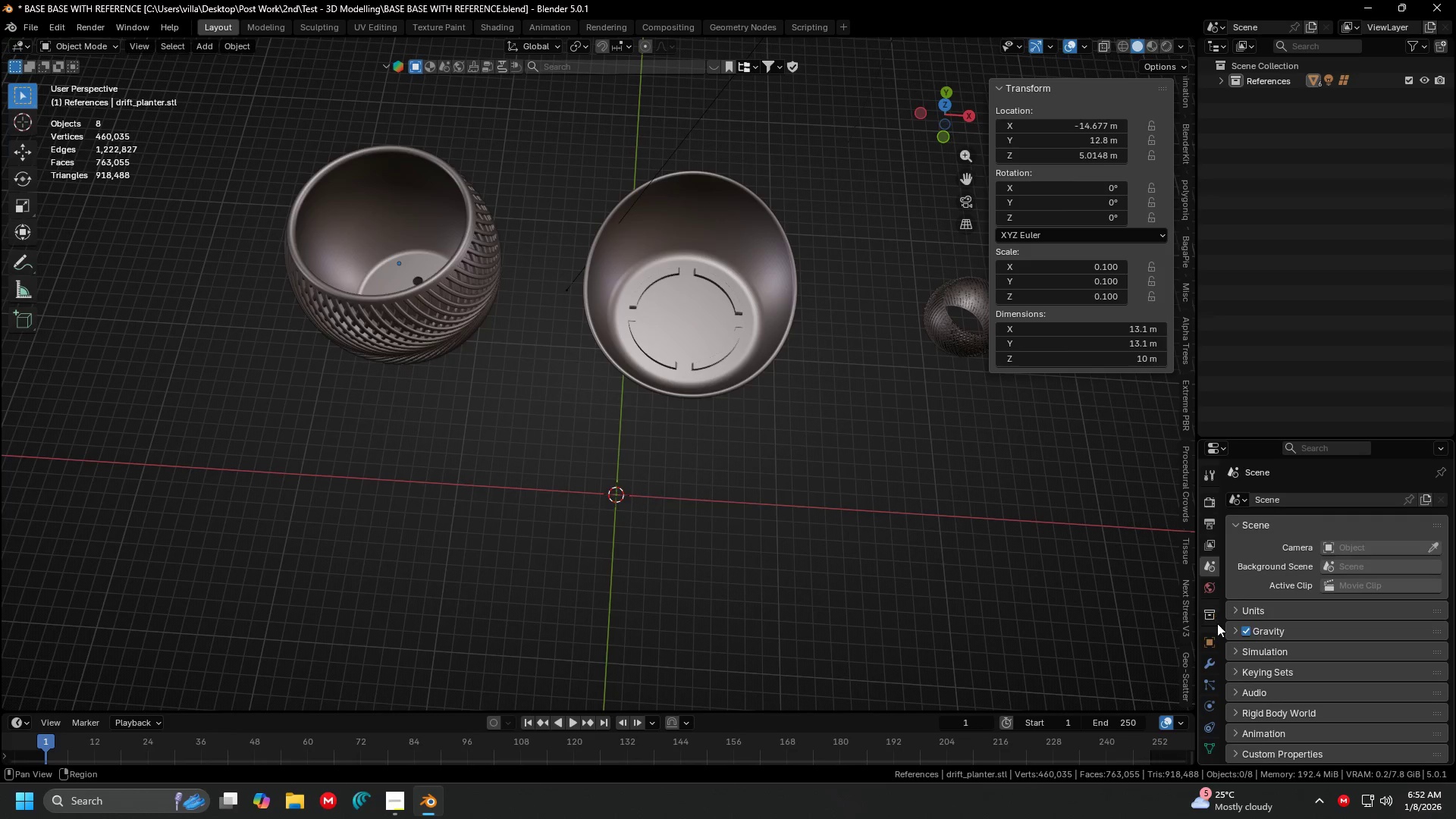 
double_click([1217, 623])
 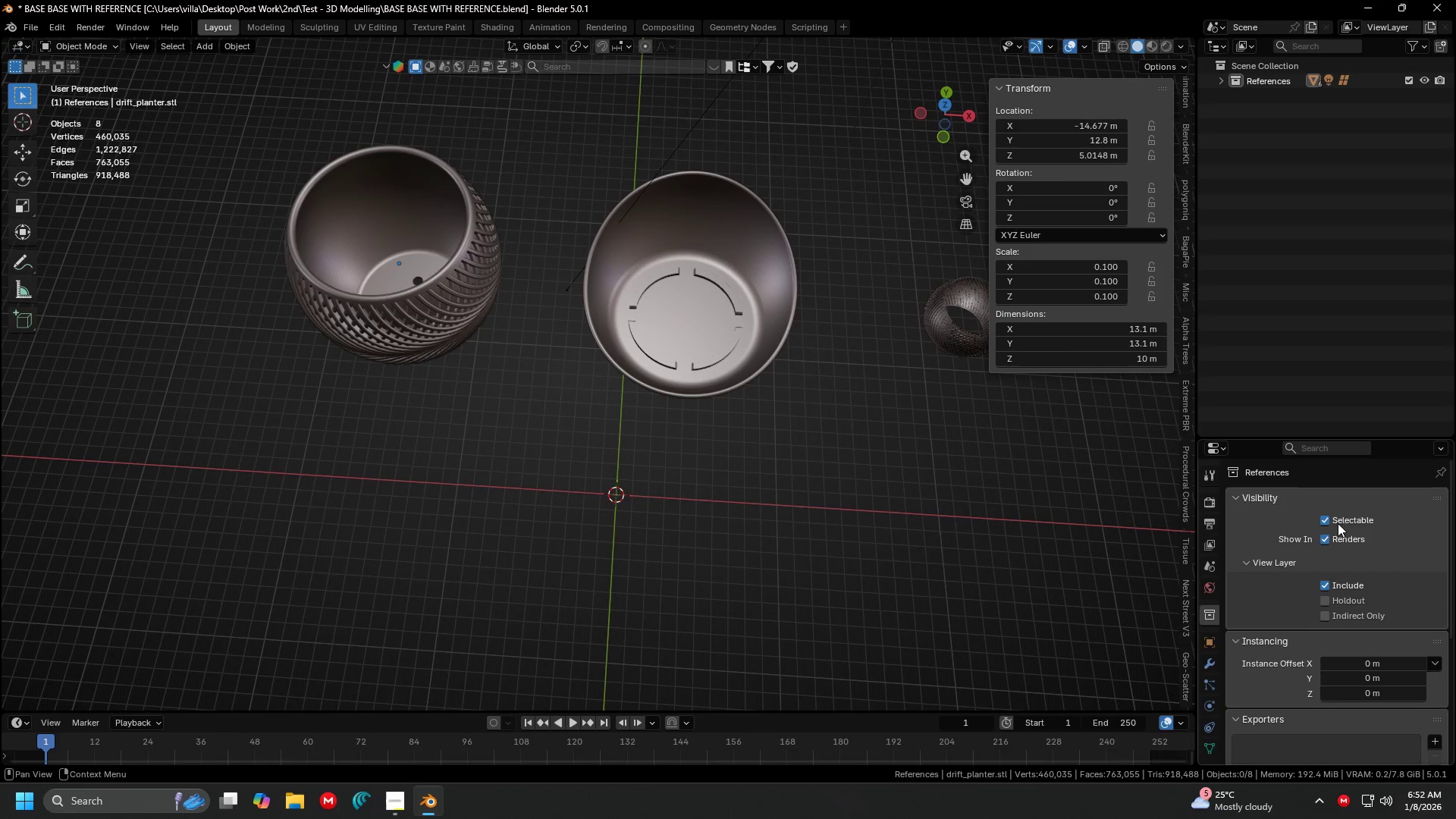 
scroll: coordinate [1267, 637], scroll_direction: none, amount: 0.0
 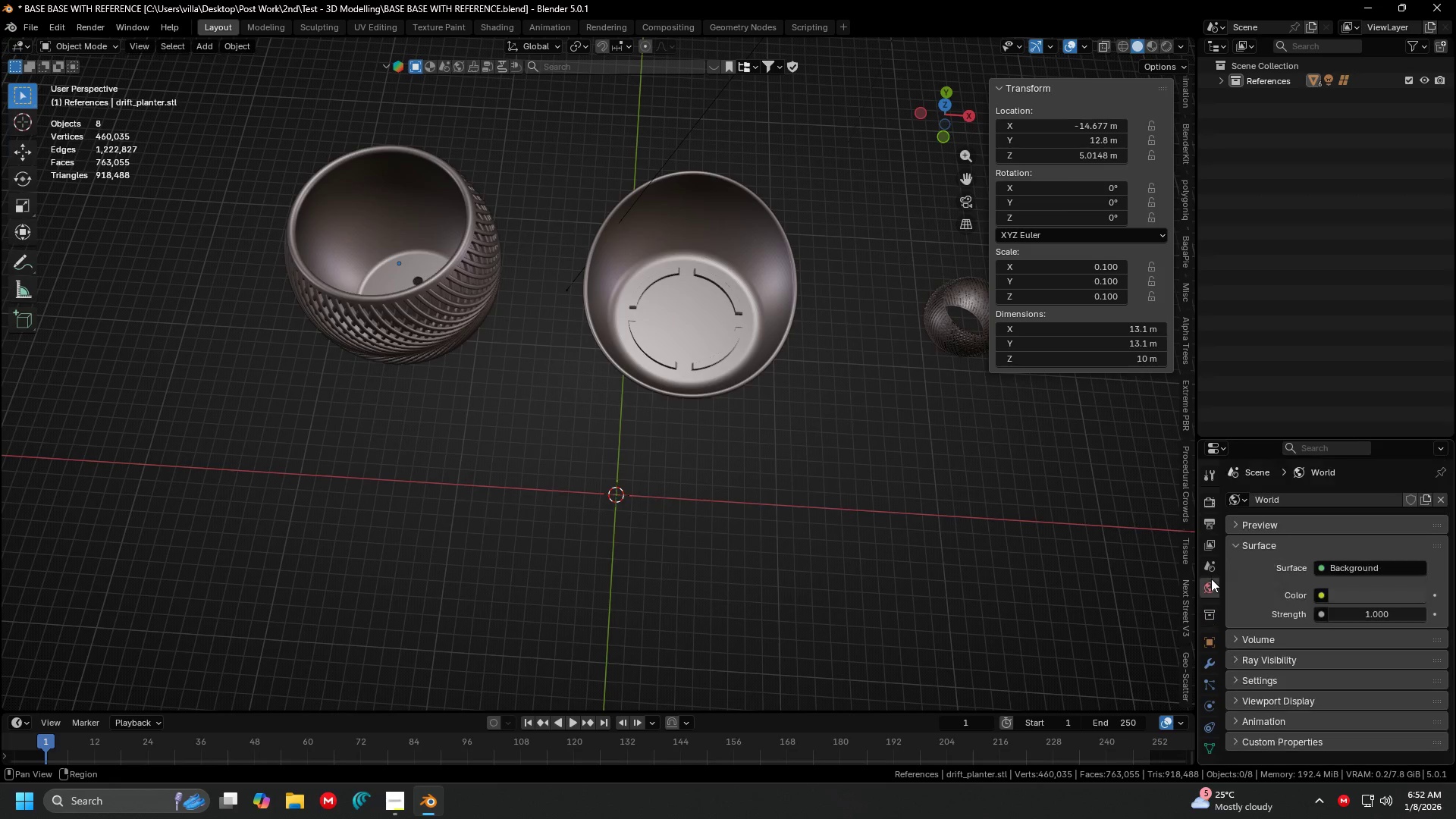 
double_click([1212, 566])
 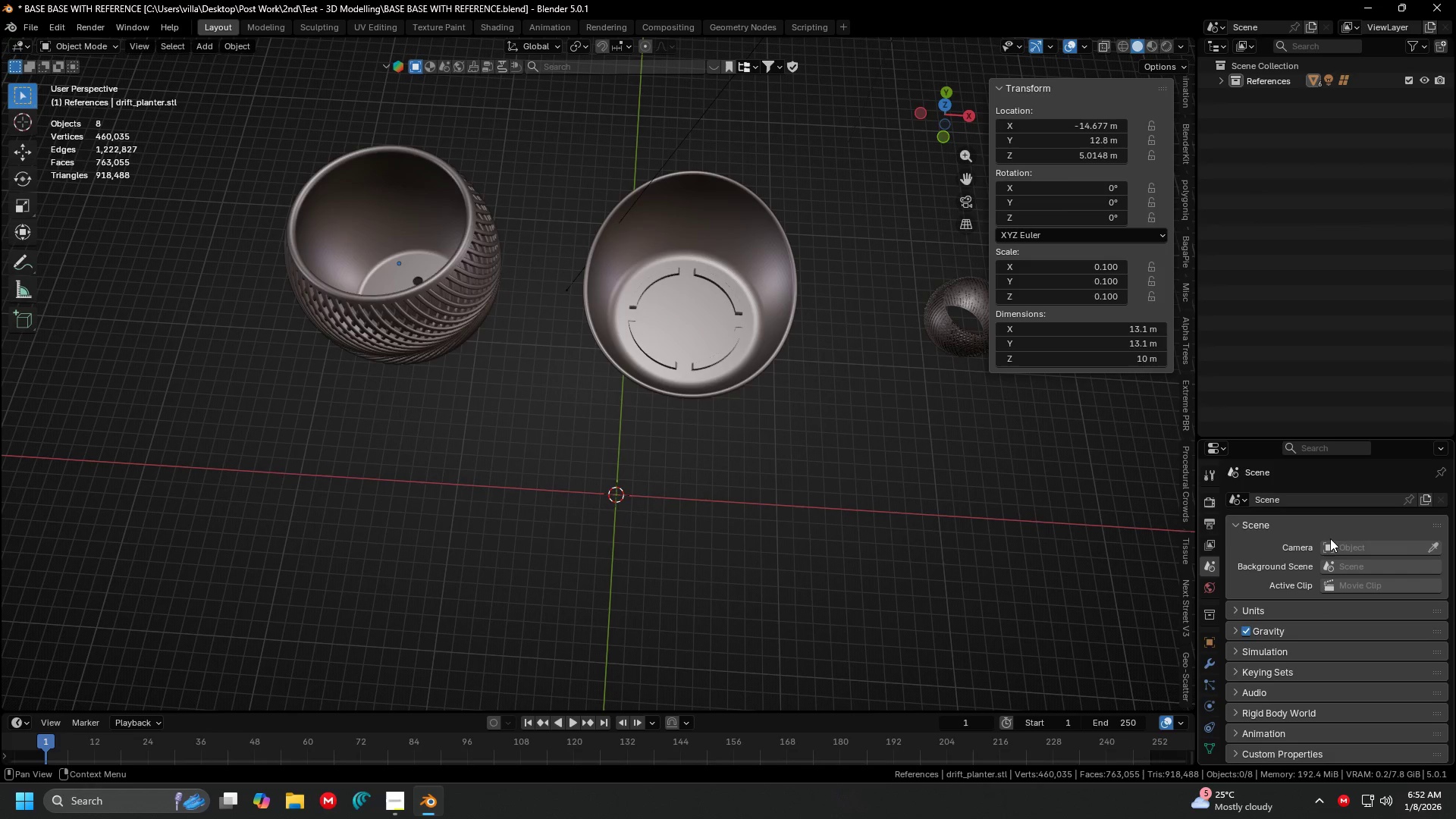 
scroll: coordinate [1330, 538], scroll_direction: down, amount: 1.0
 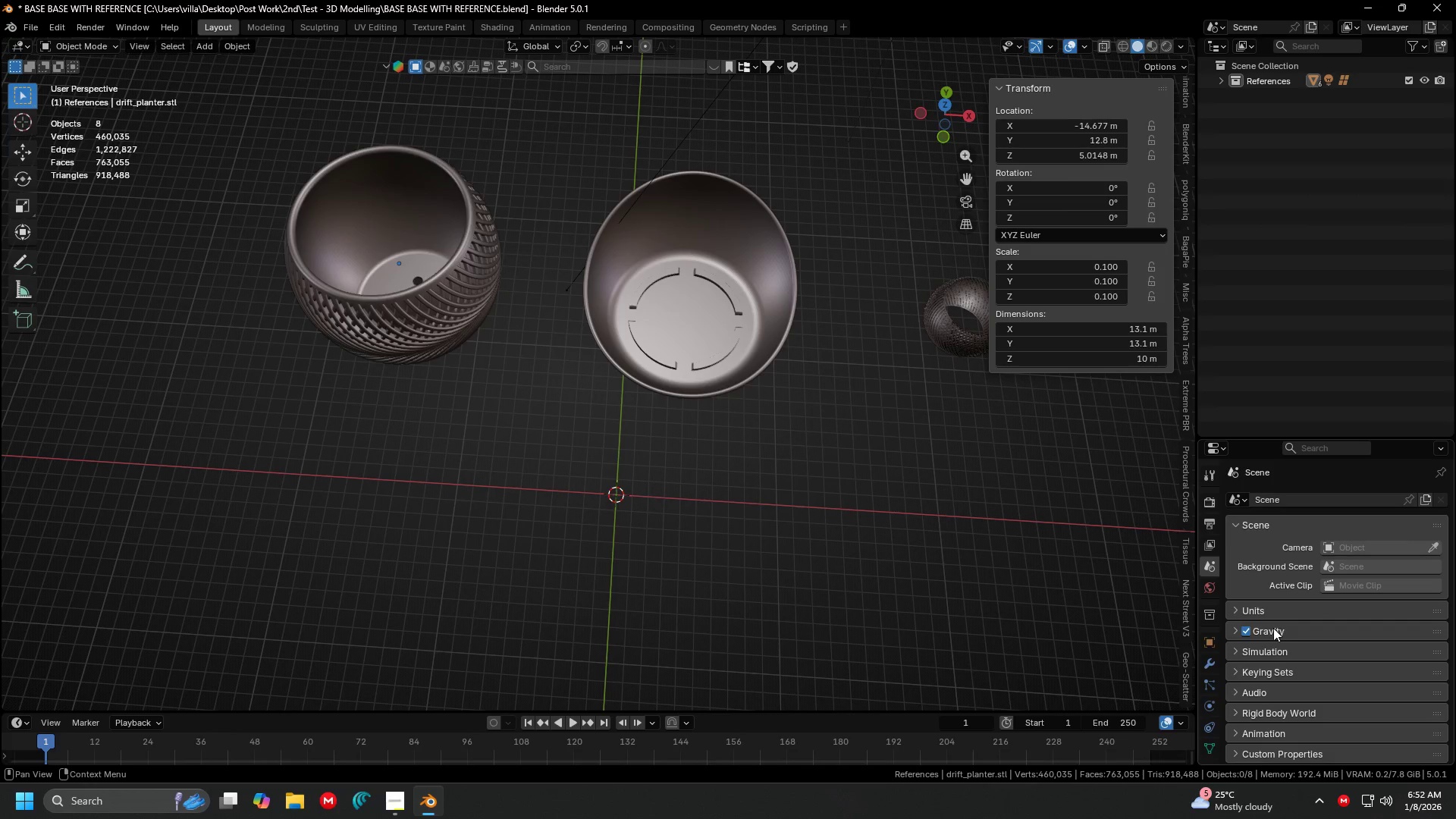 
left_click([1254, 607])
 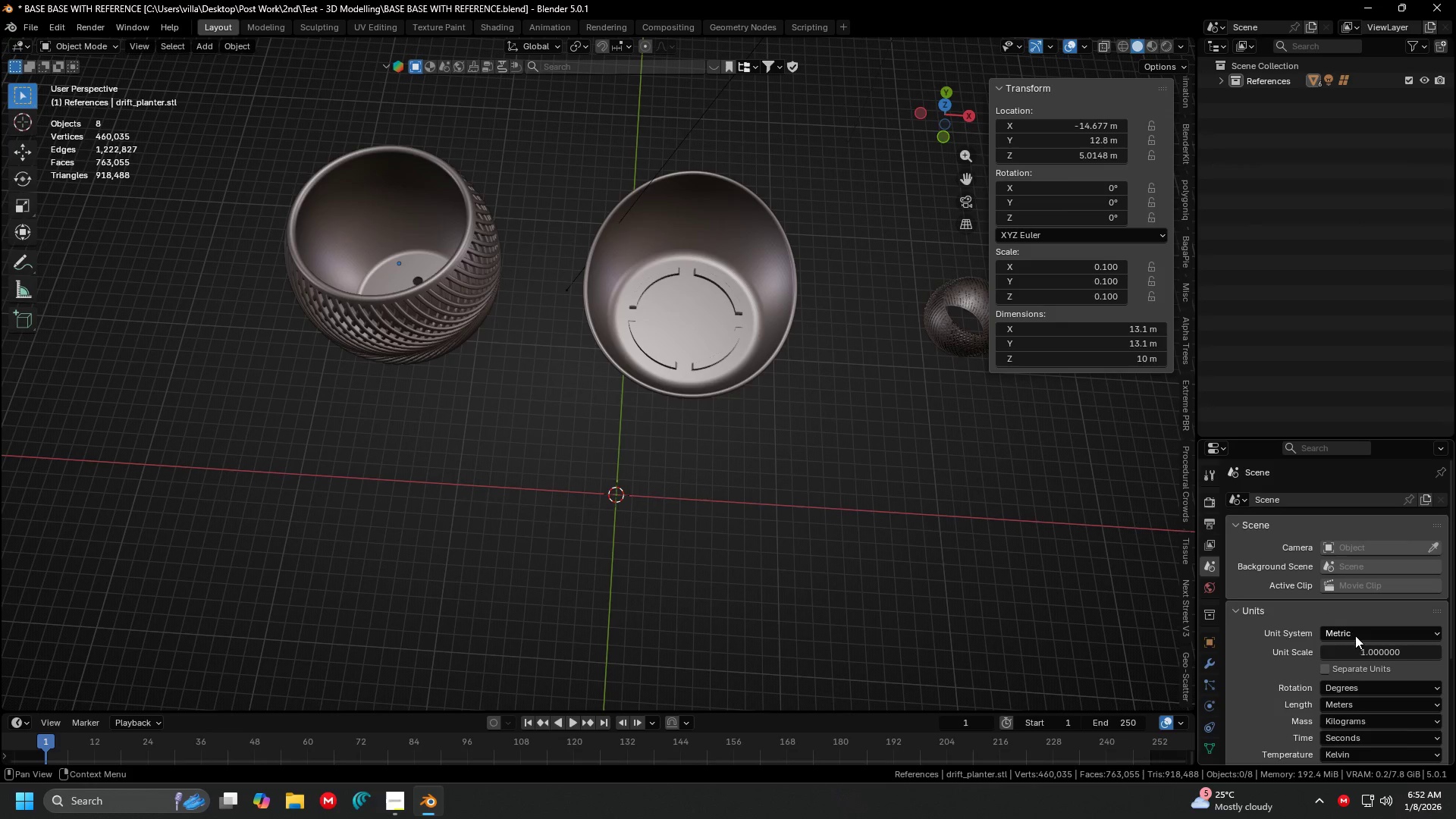 
scroll: coordinate [1357, 637], scroll_direction: down, amount: 2.0
 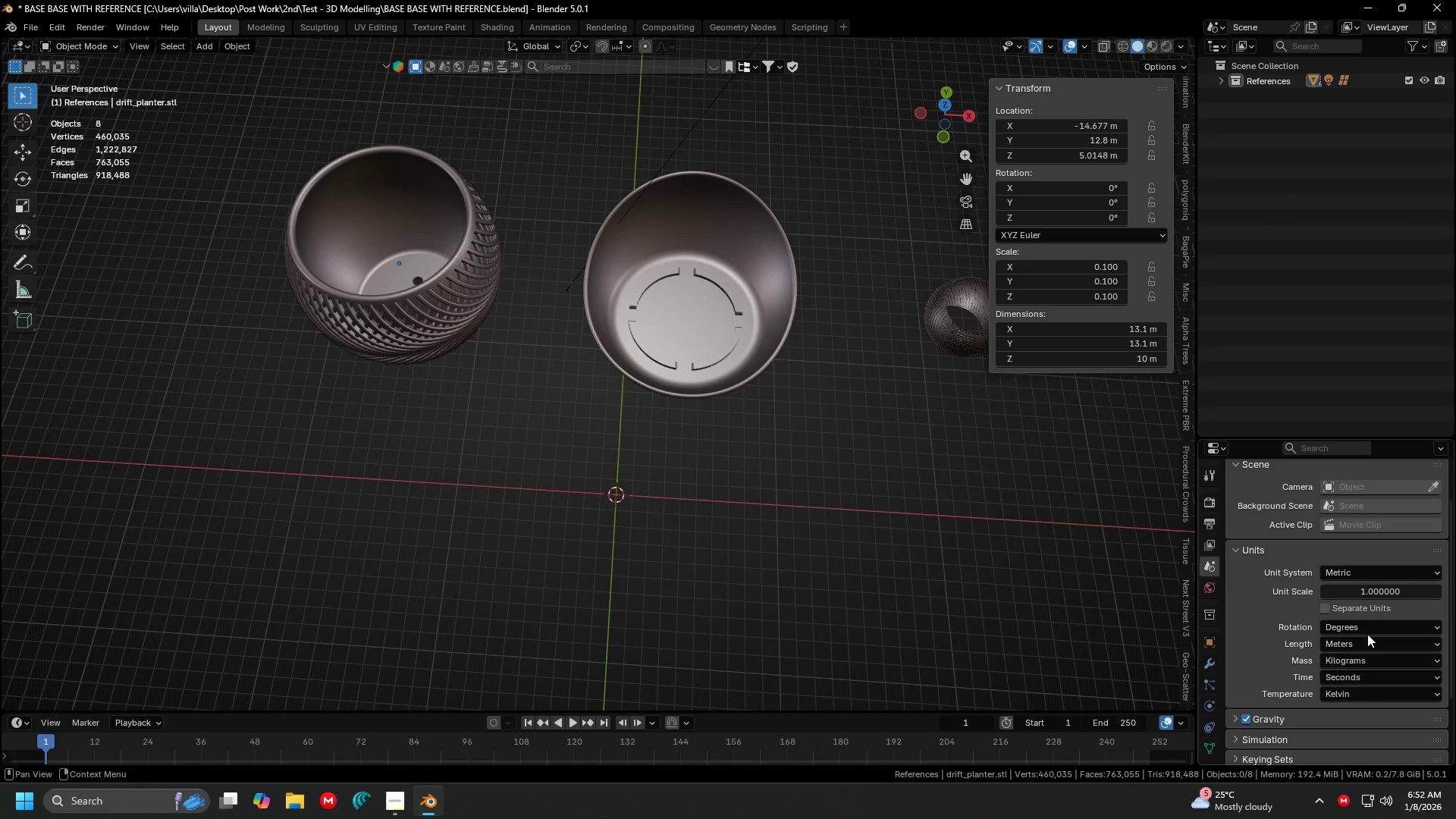 
left_click([1364, 645])
 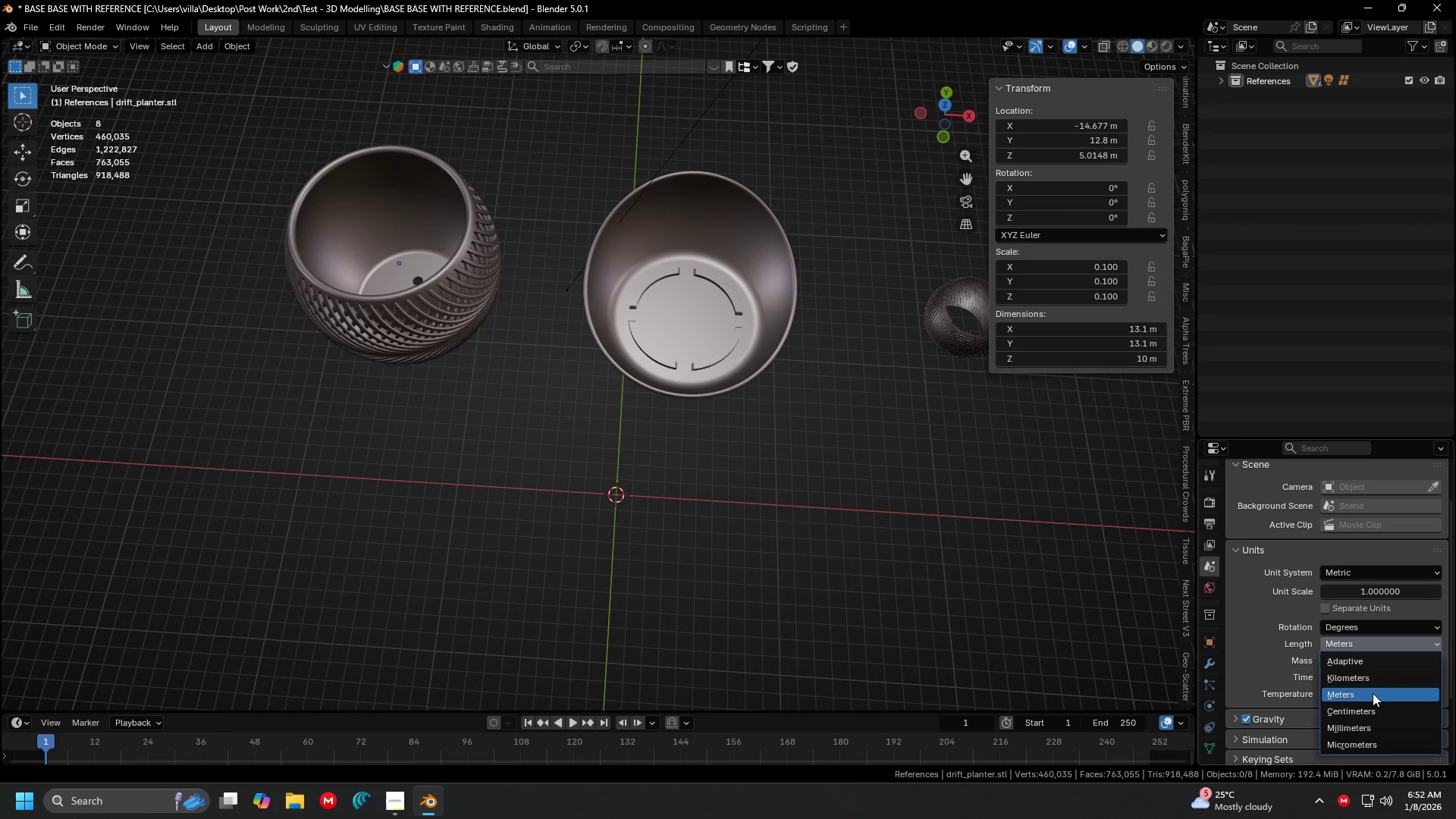 
left_click([1372, 724])
 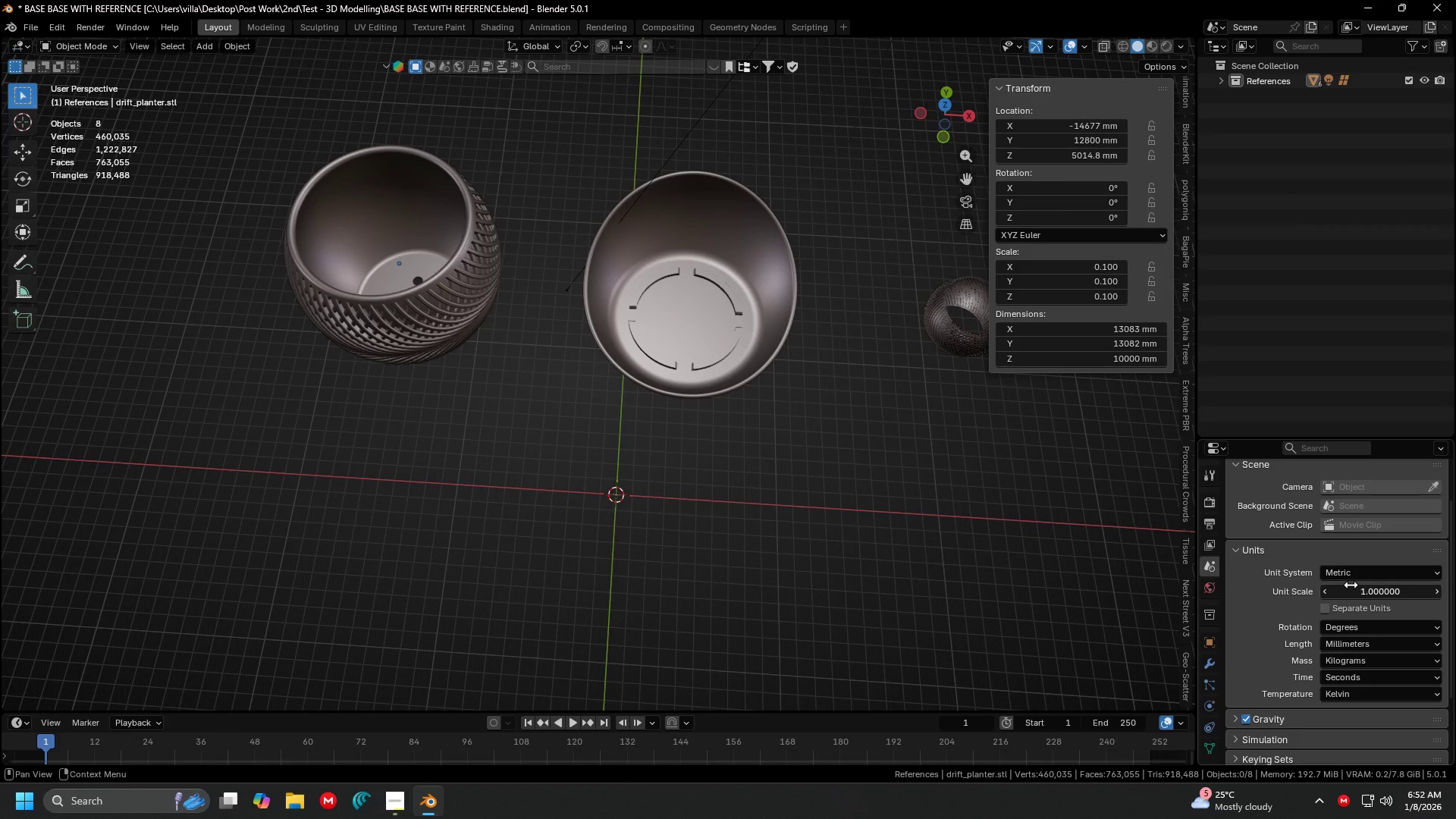 
scroll: coordinate [1351, 585], scroll_direction: up, amount: 4.0
 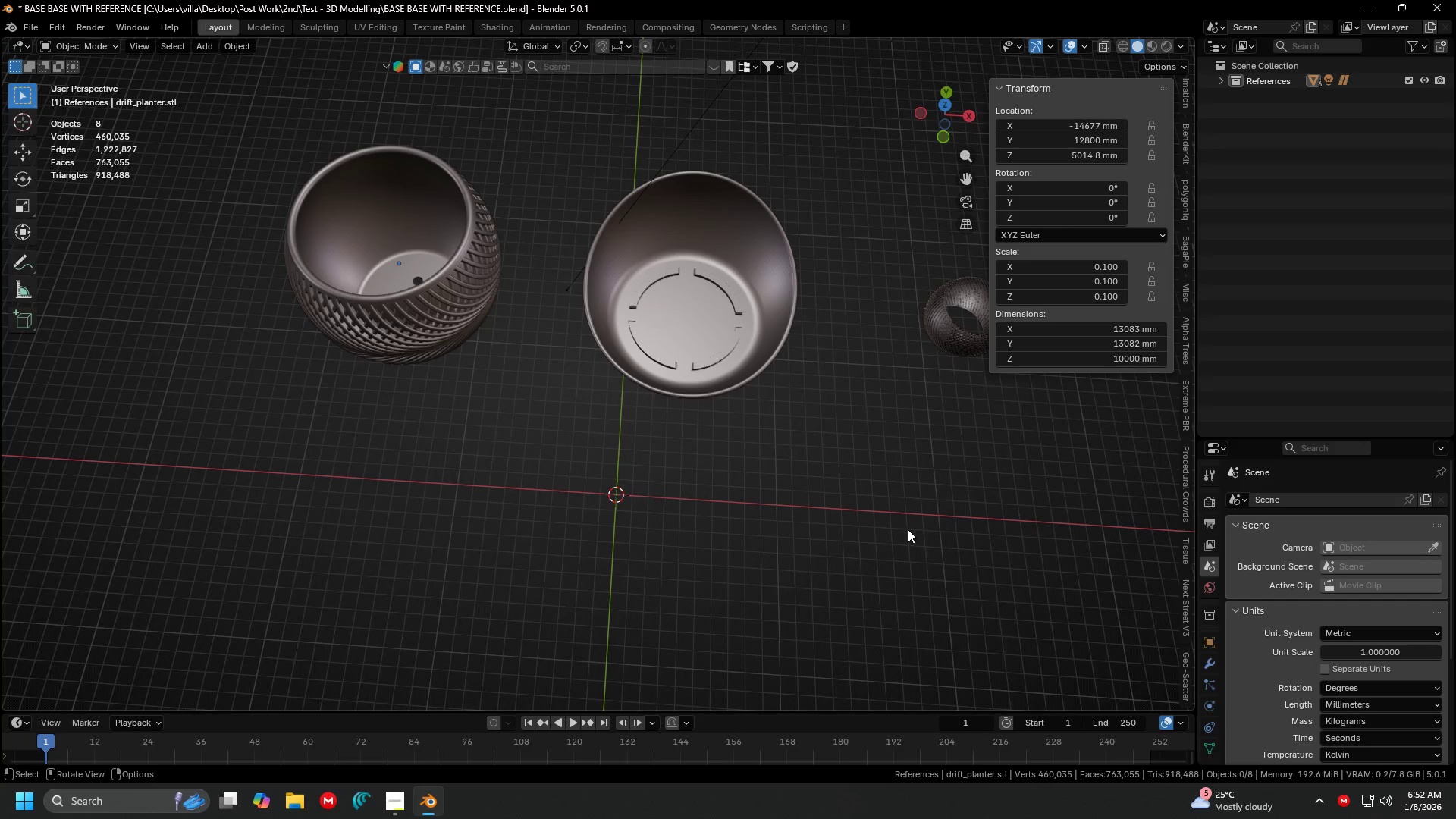 
key(Shift+ShiftLeft)
 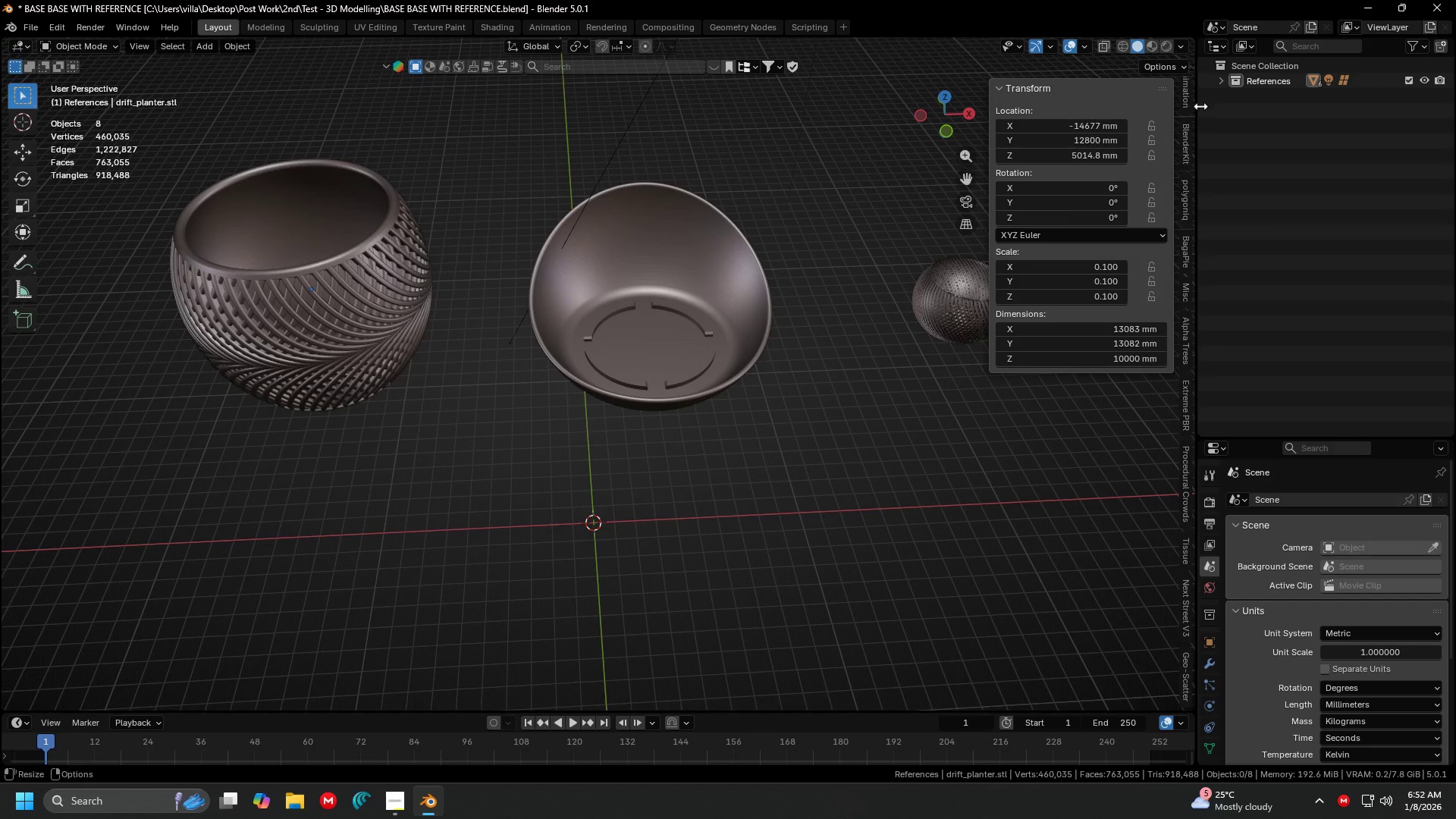 
scroll: coordinate [844, 541], scroll_direction: up, amount: 1.0
 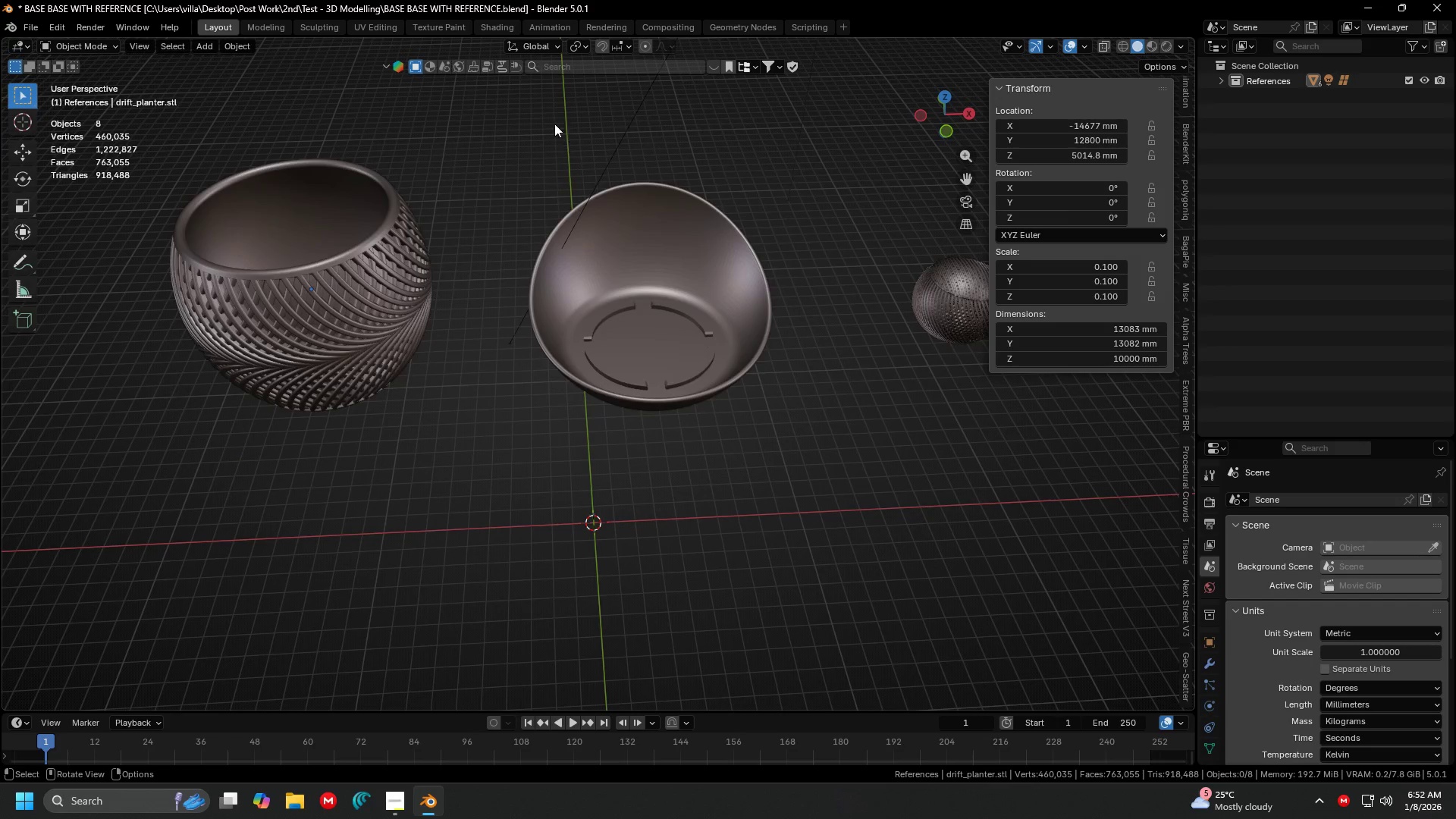 
double_click([1187, 152])
 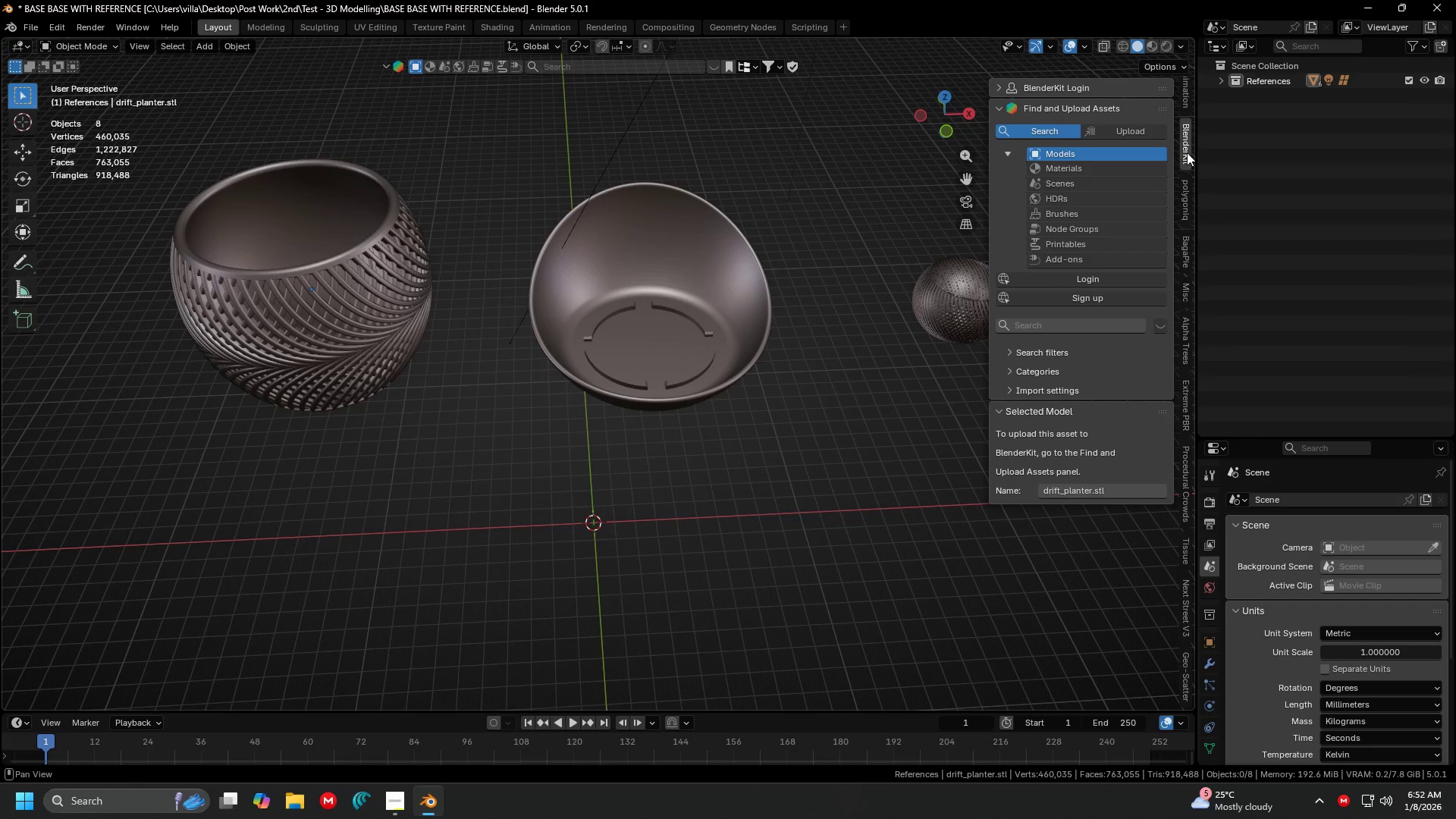 
left_click([1182, 82])
 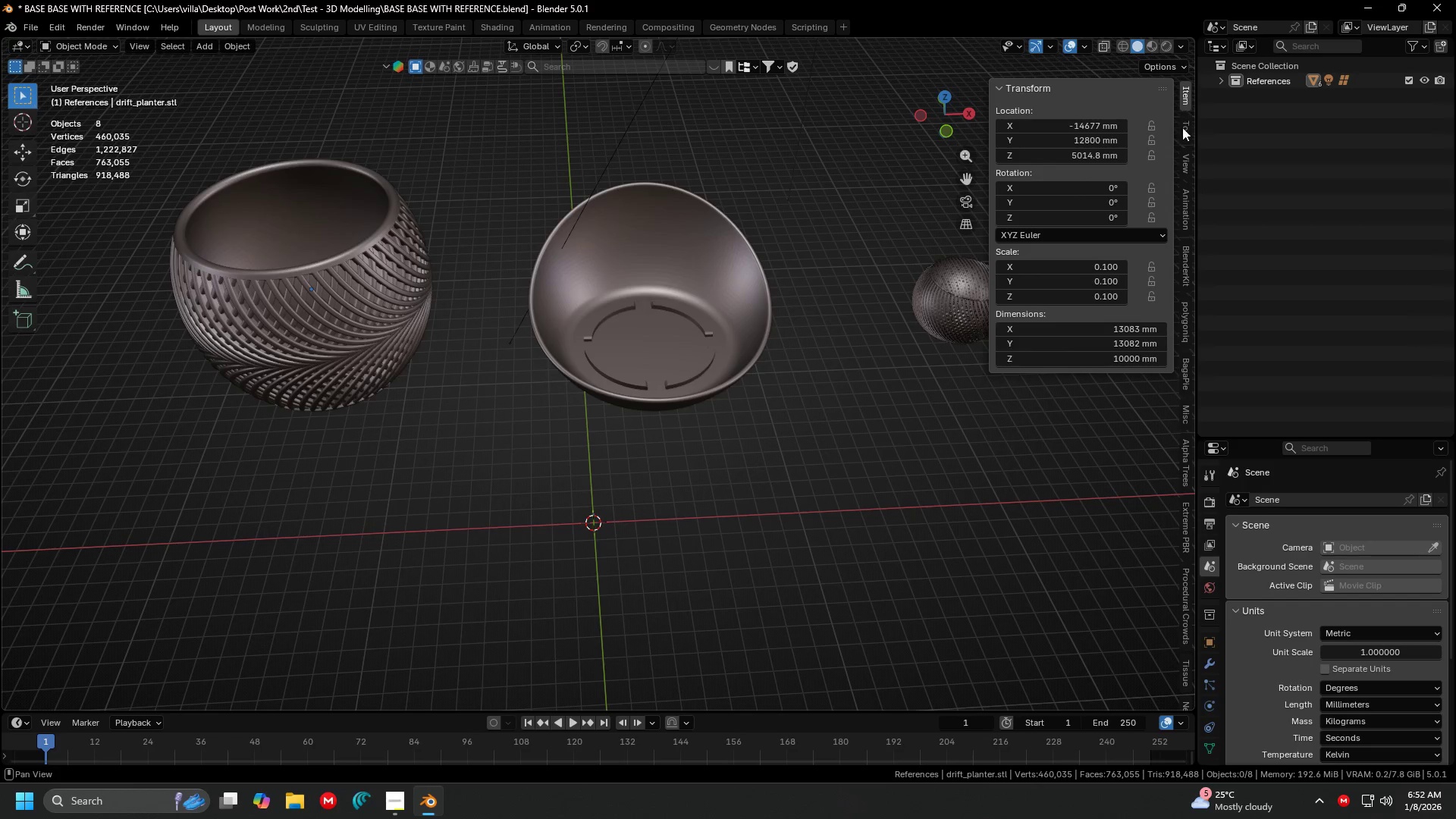 
scroll: coordinate [1187, 151], scroll_direction: up, amount: 10.0
 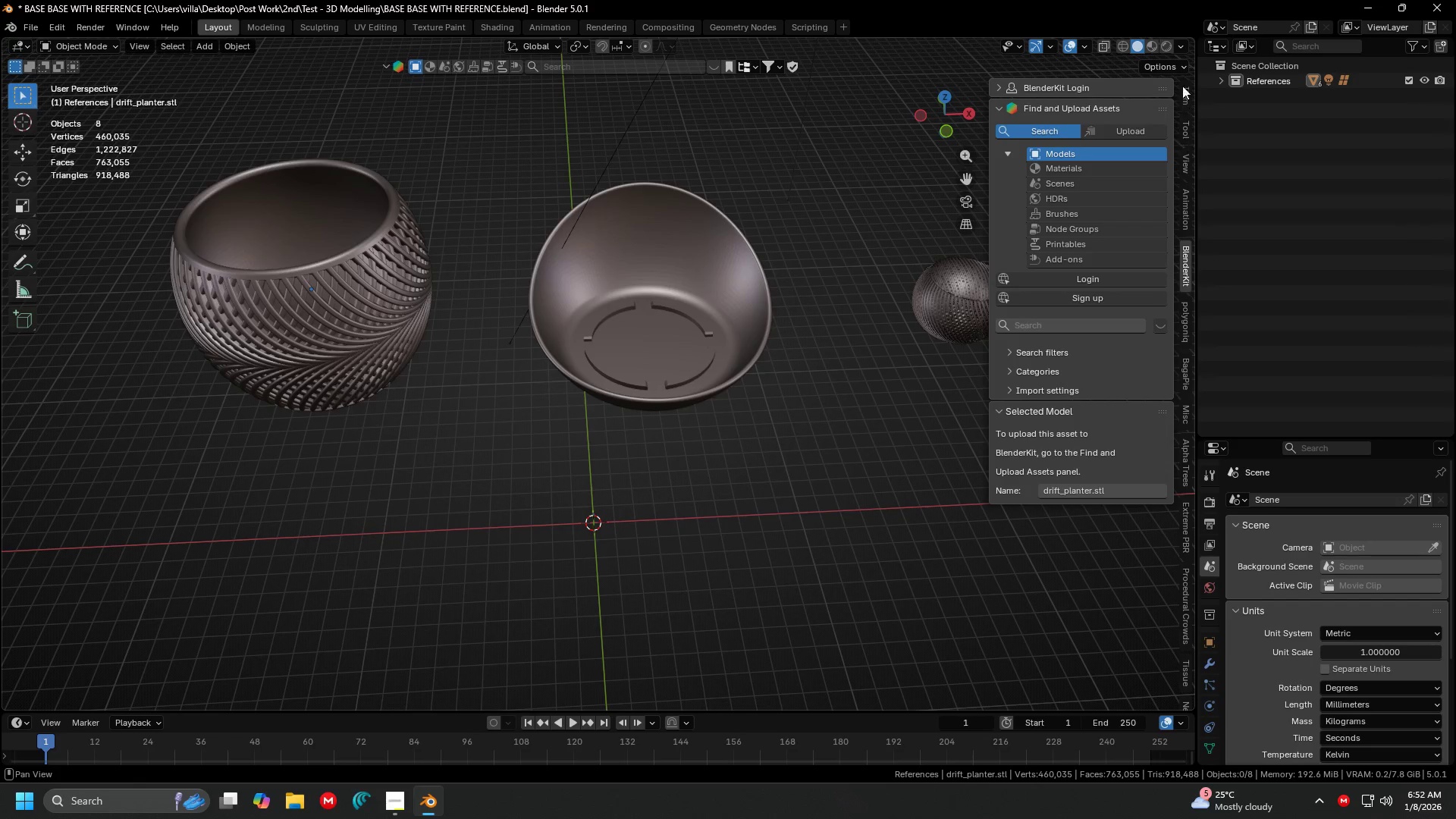 
double_click([1182, 130])
 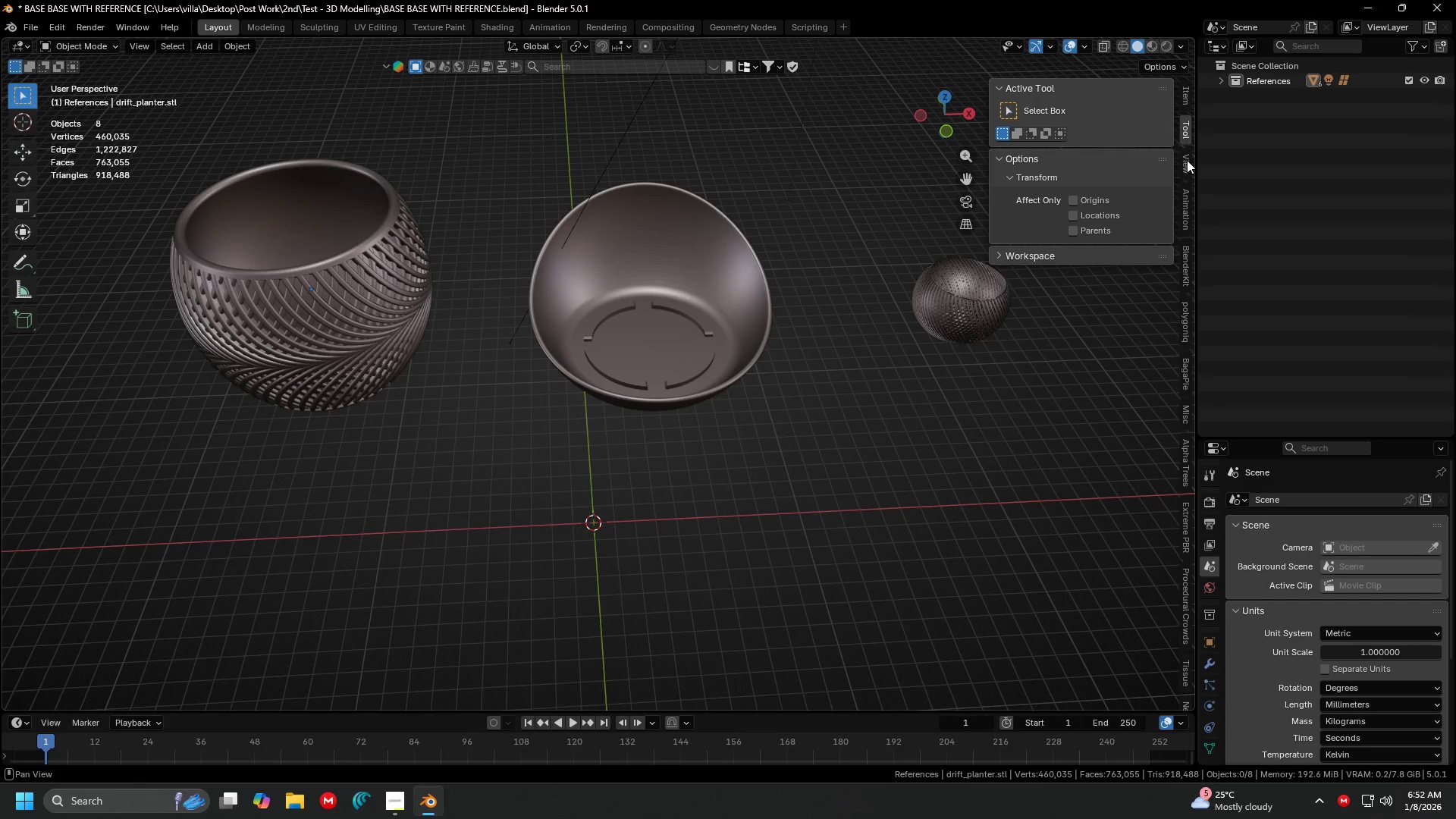 
triple_click([1184, 167])
 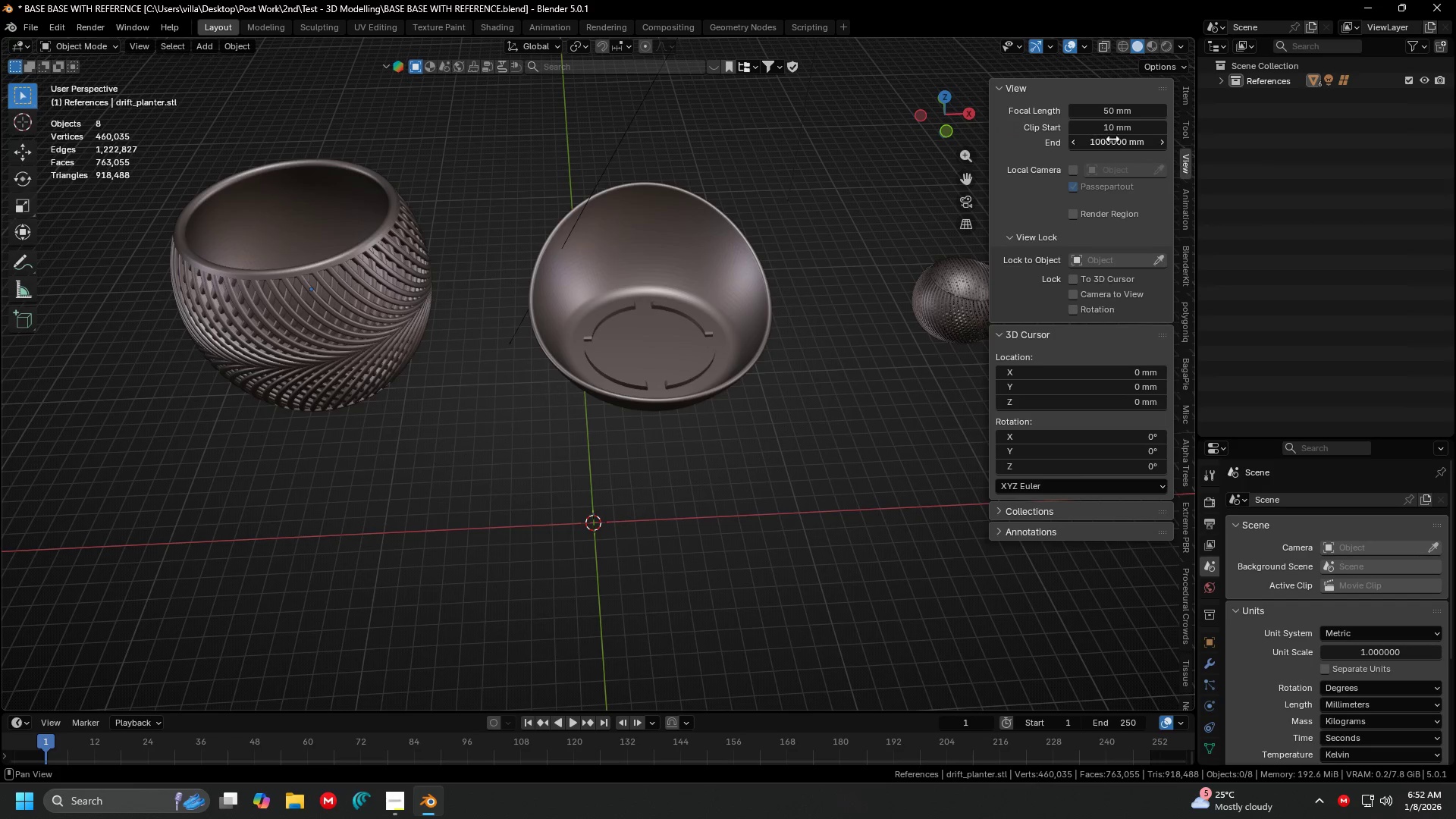 
triple_click([1106, 140])
 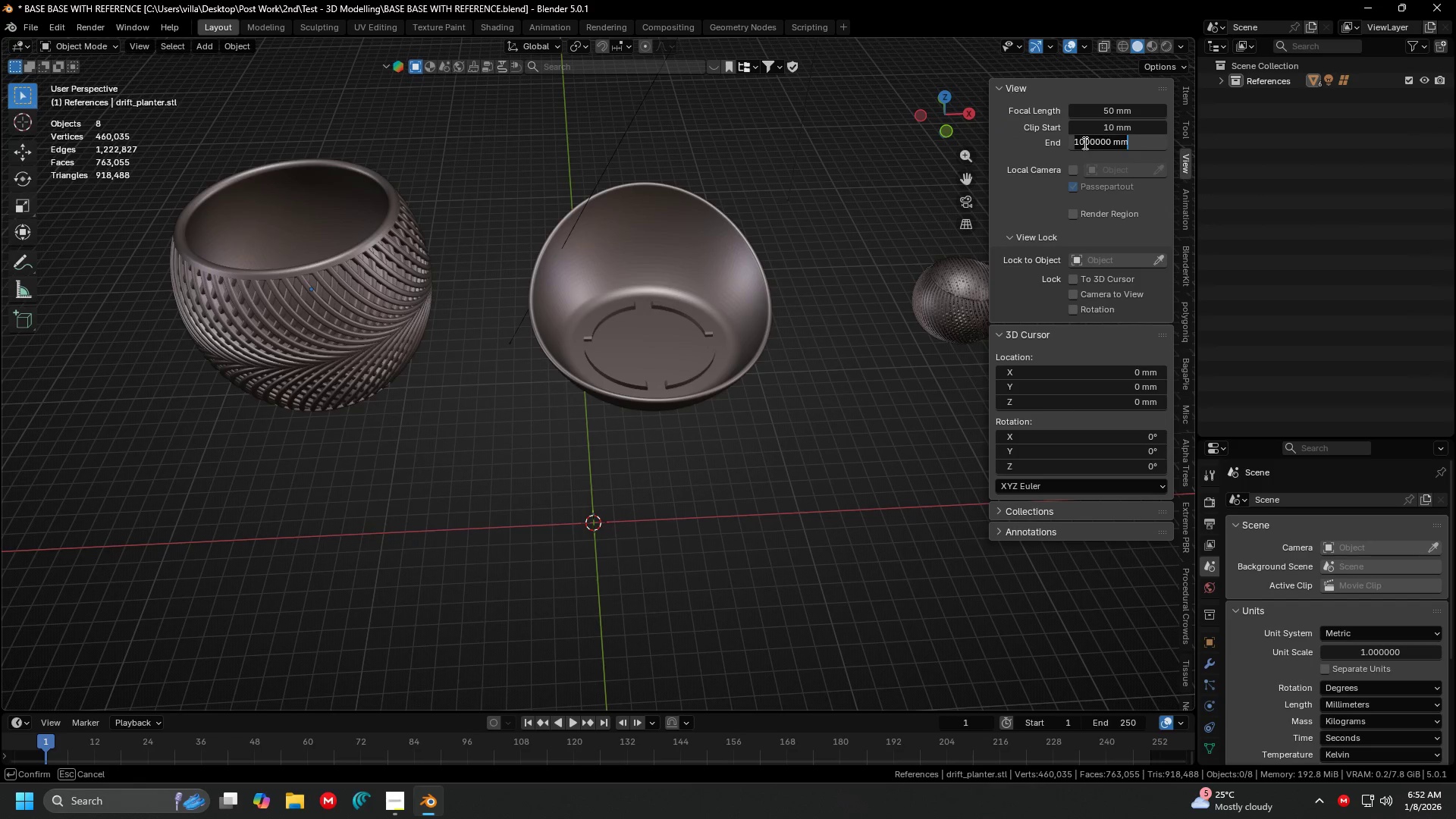 
triple_click([1077, 144])
 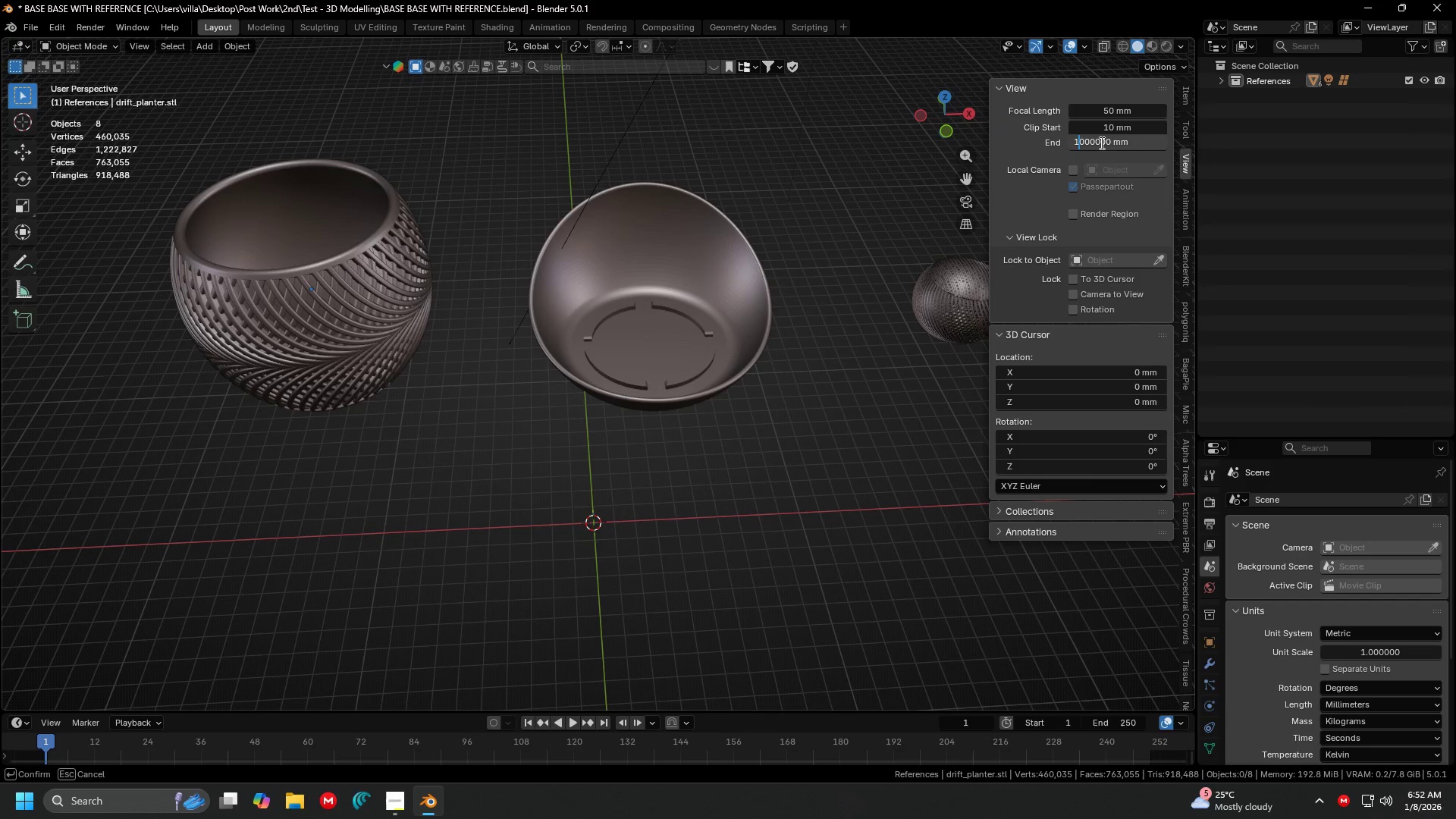 
triple_click([1104, 139])
 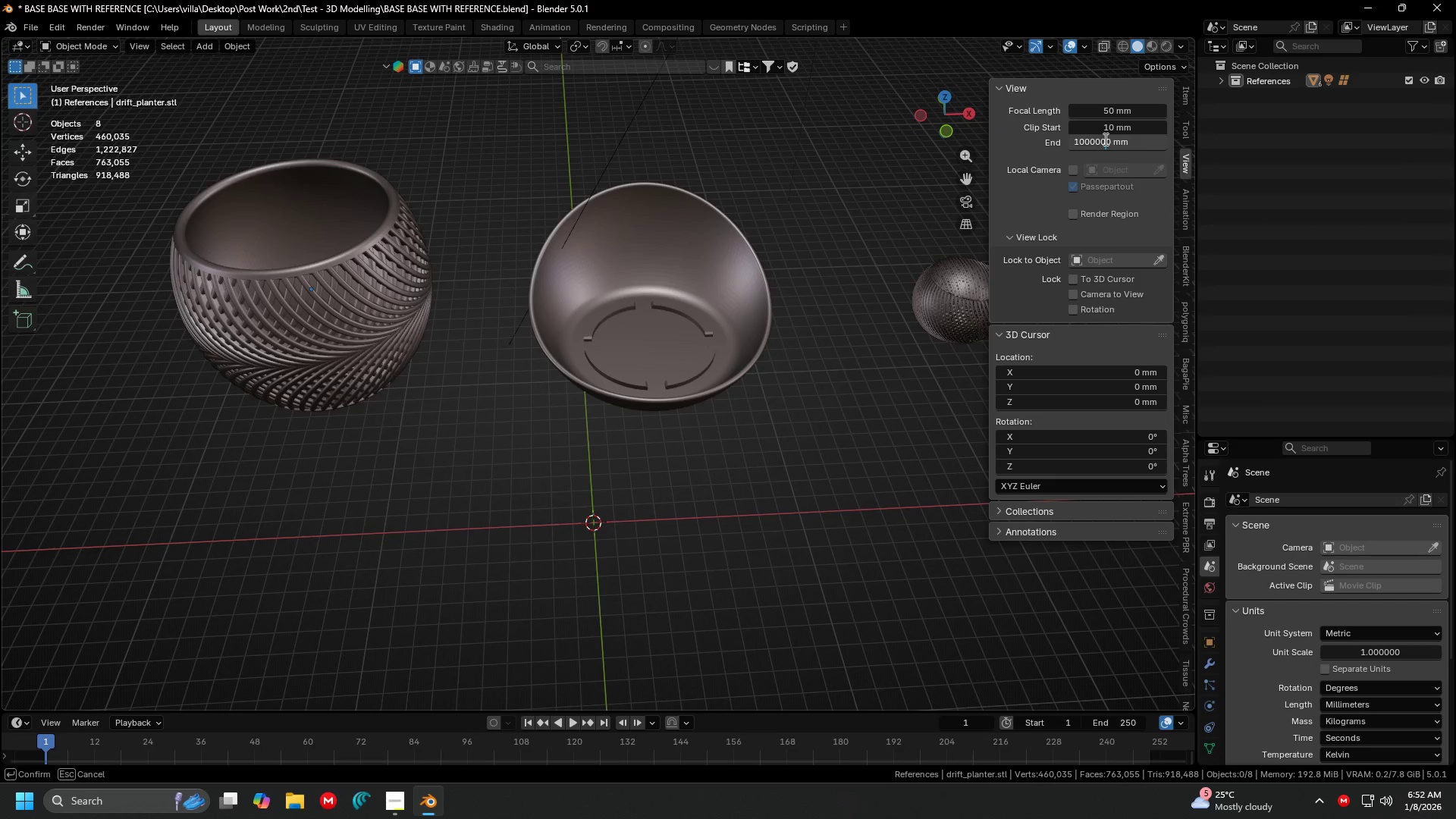 
key(Backspace)
 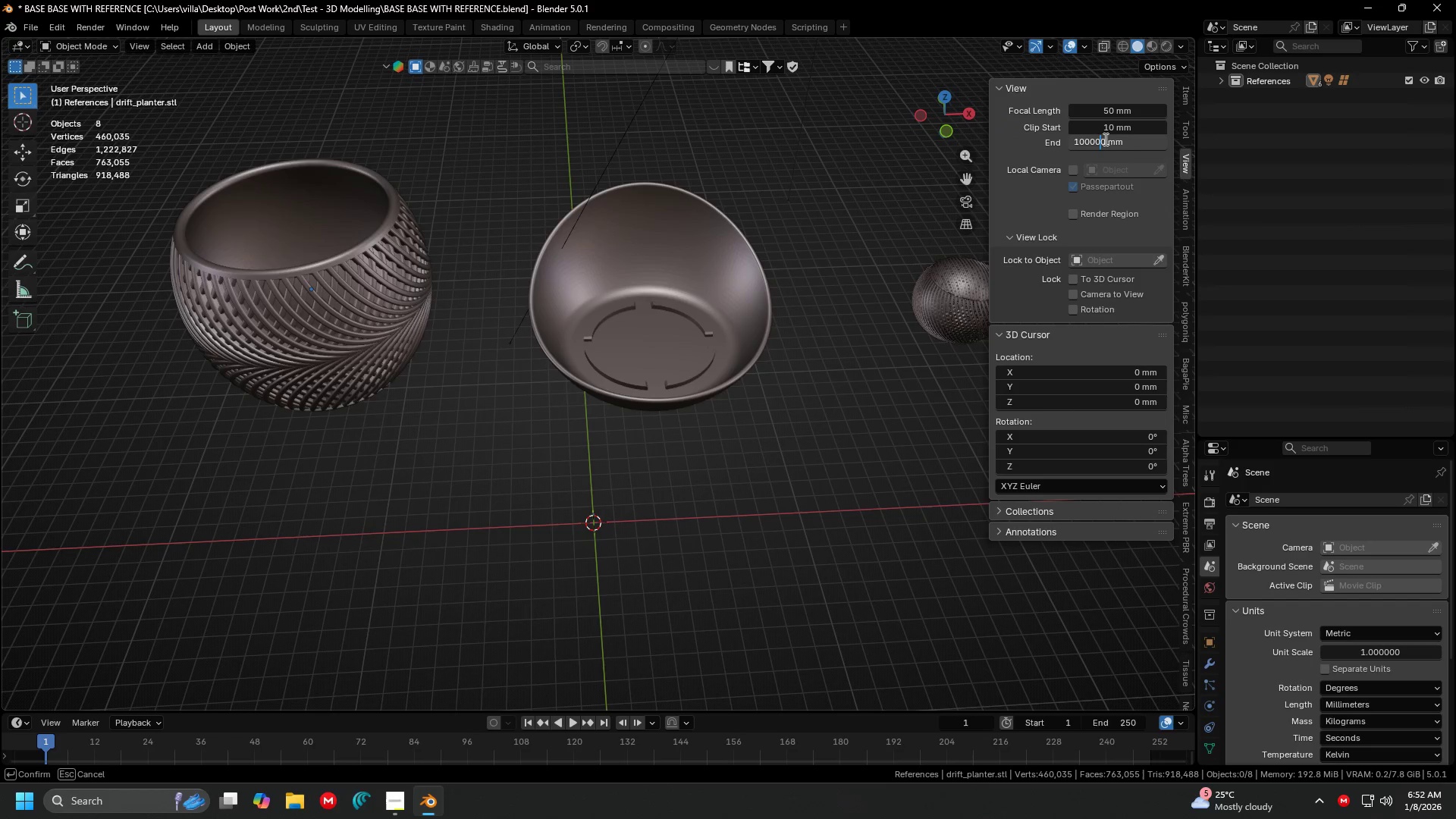 
key(Backspace)
 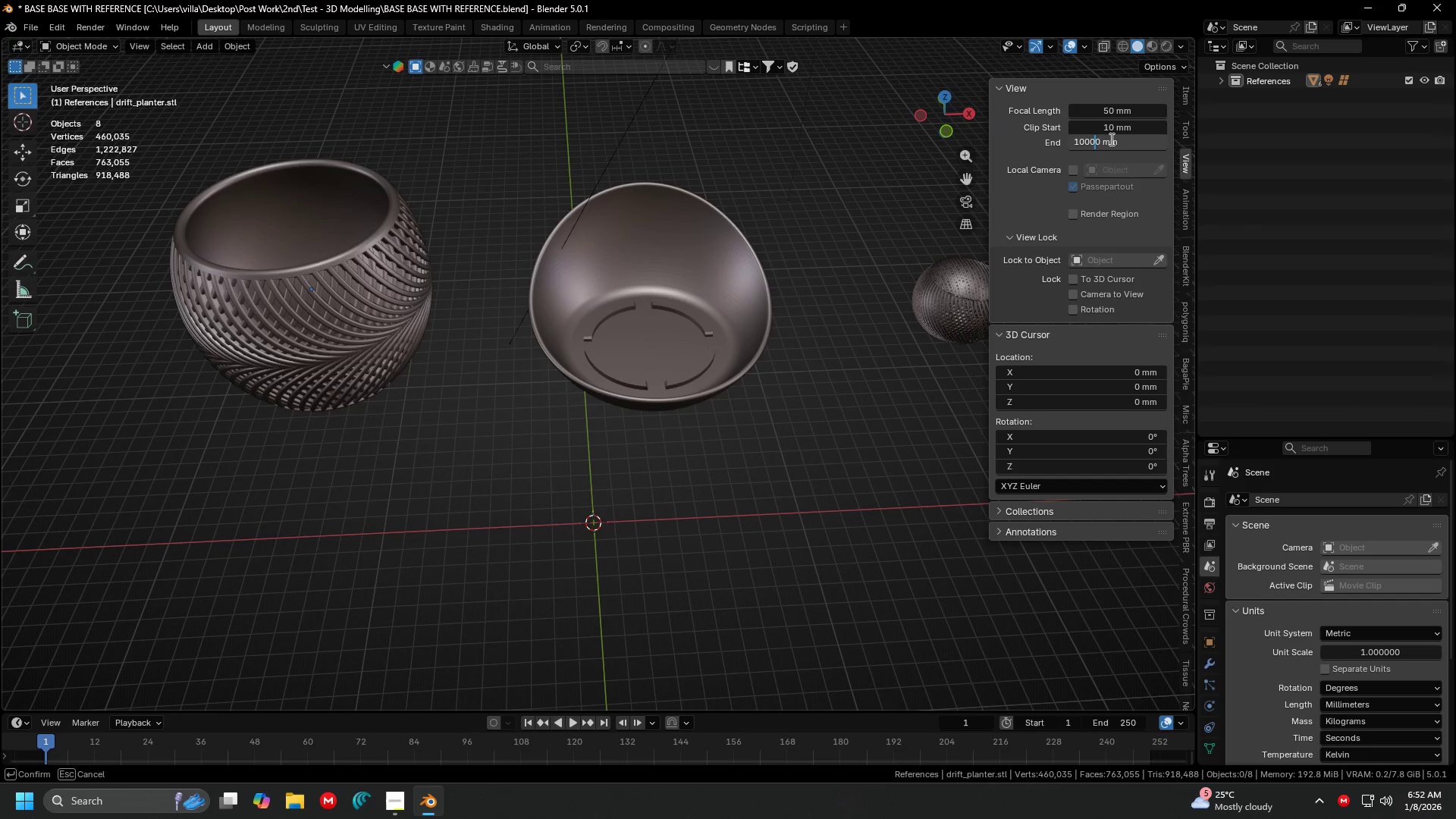 
key(Backspace)
 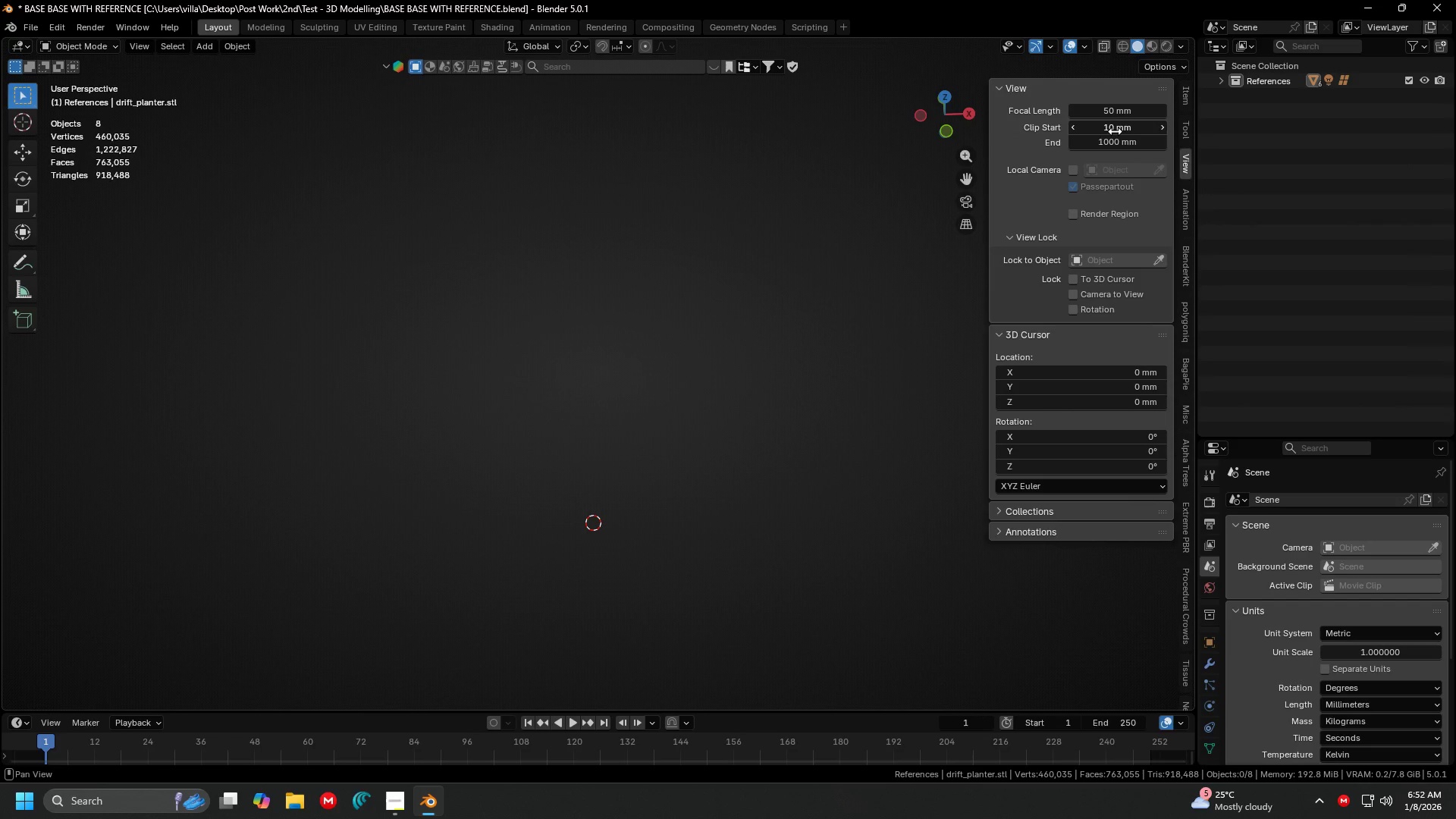 
double_click([1115, 131])
 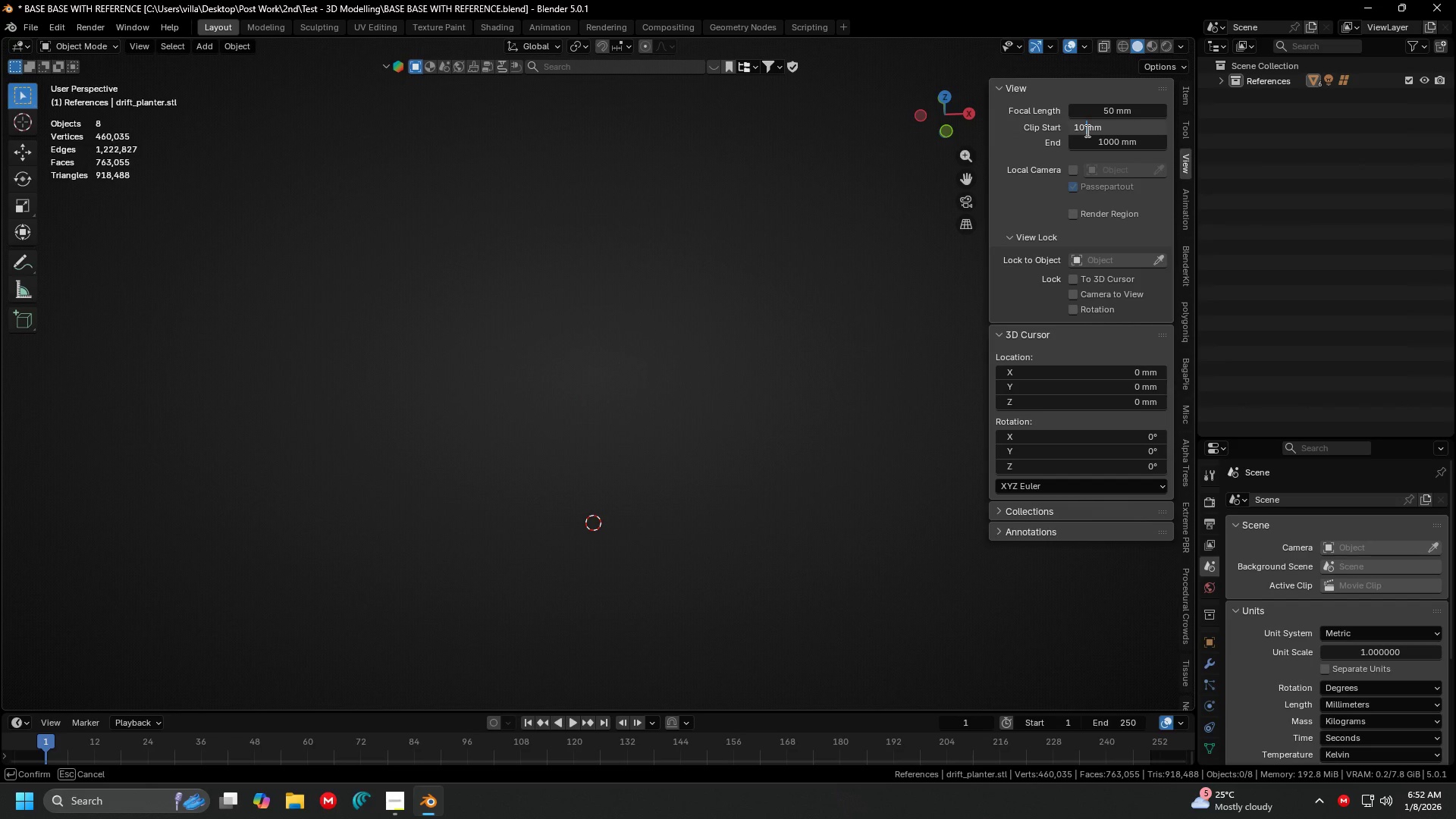 
double_click([1081, 130])
 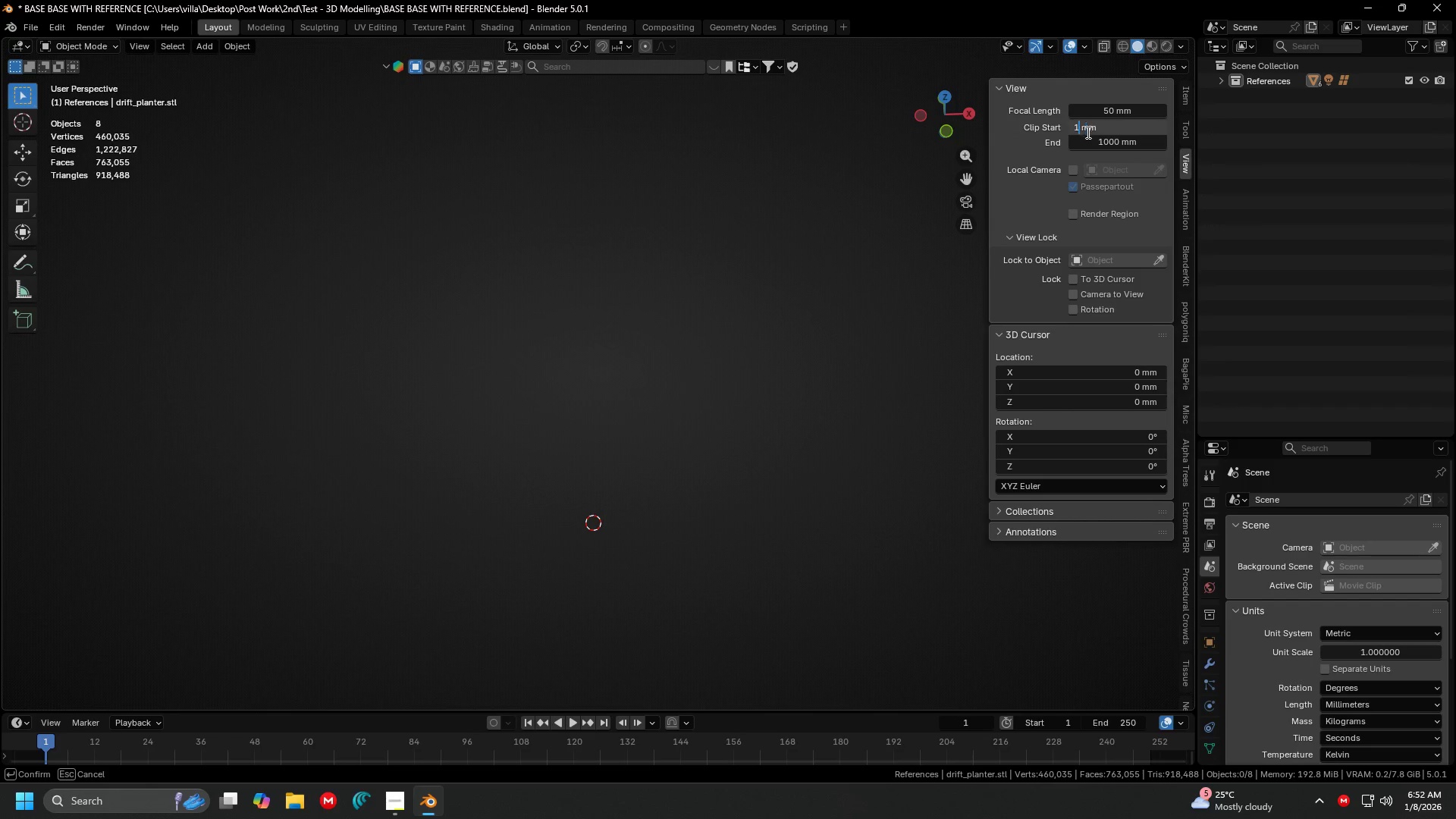 
key(Backspace)
 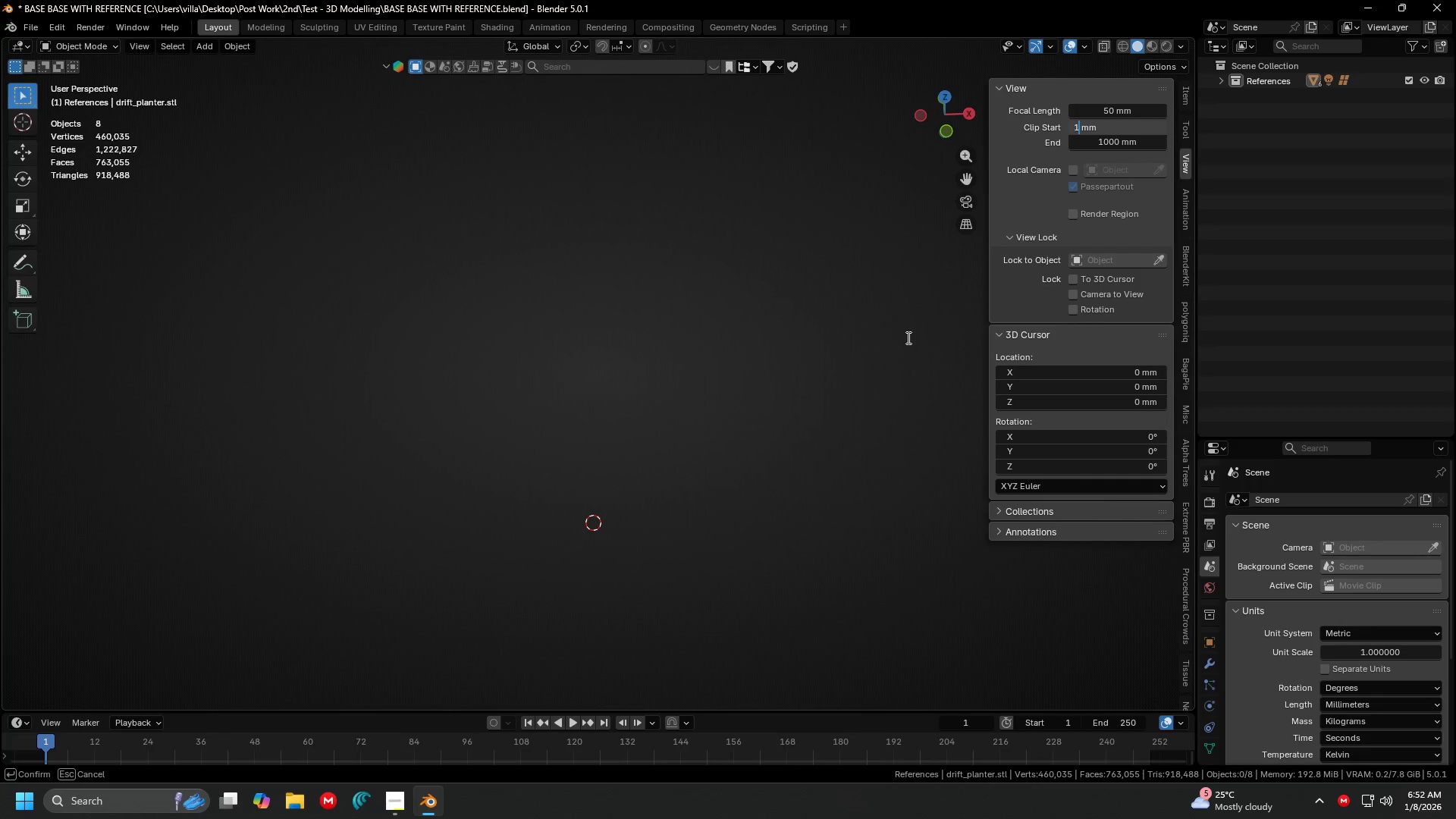 
key(Enter)
 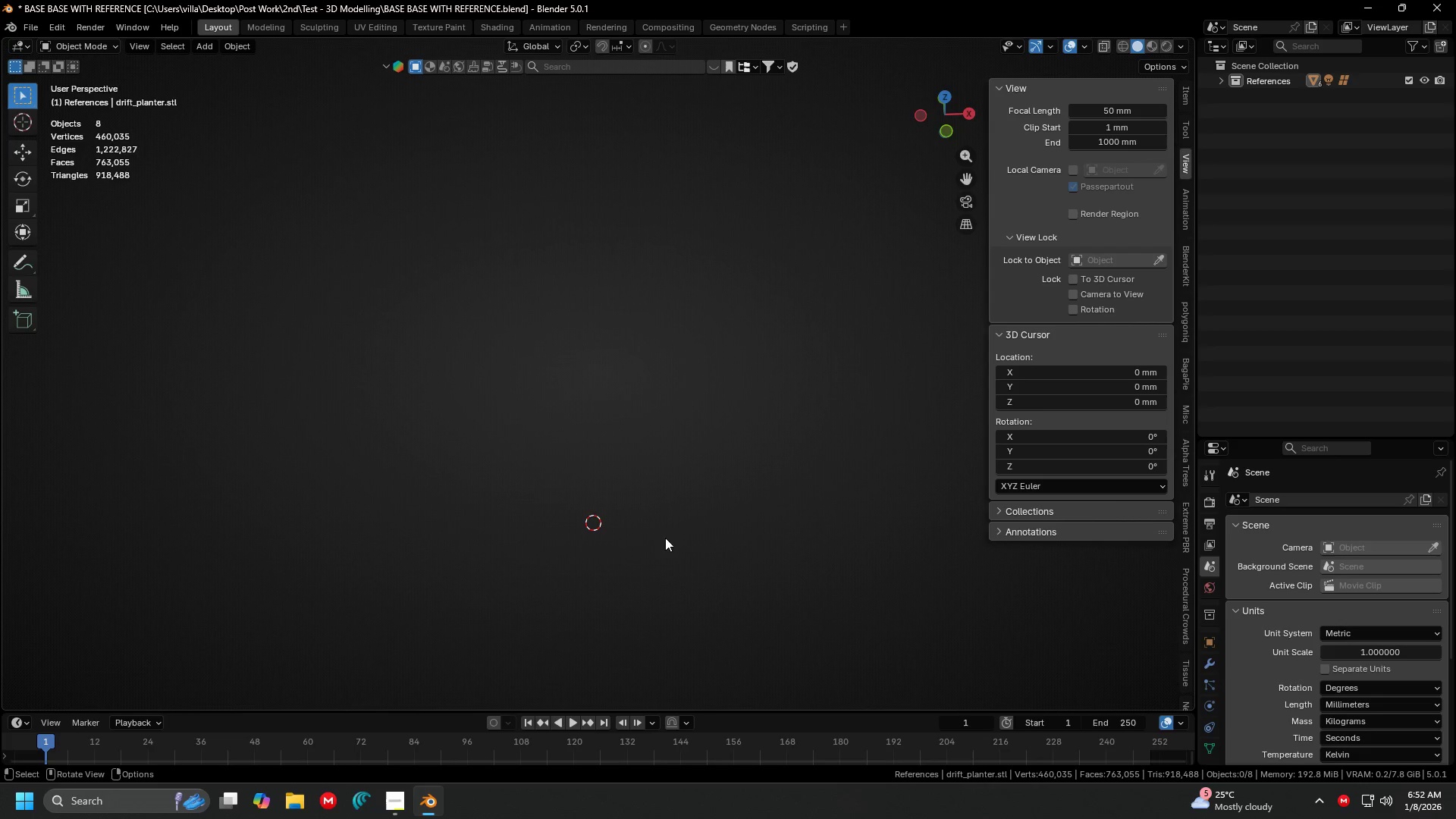 
scroll: coordinate [626, 554], scroll_direction: up, amount: 1.0
 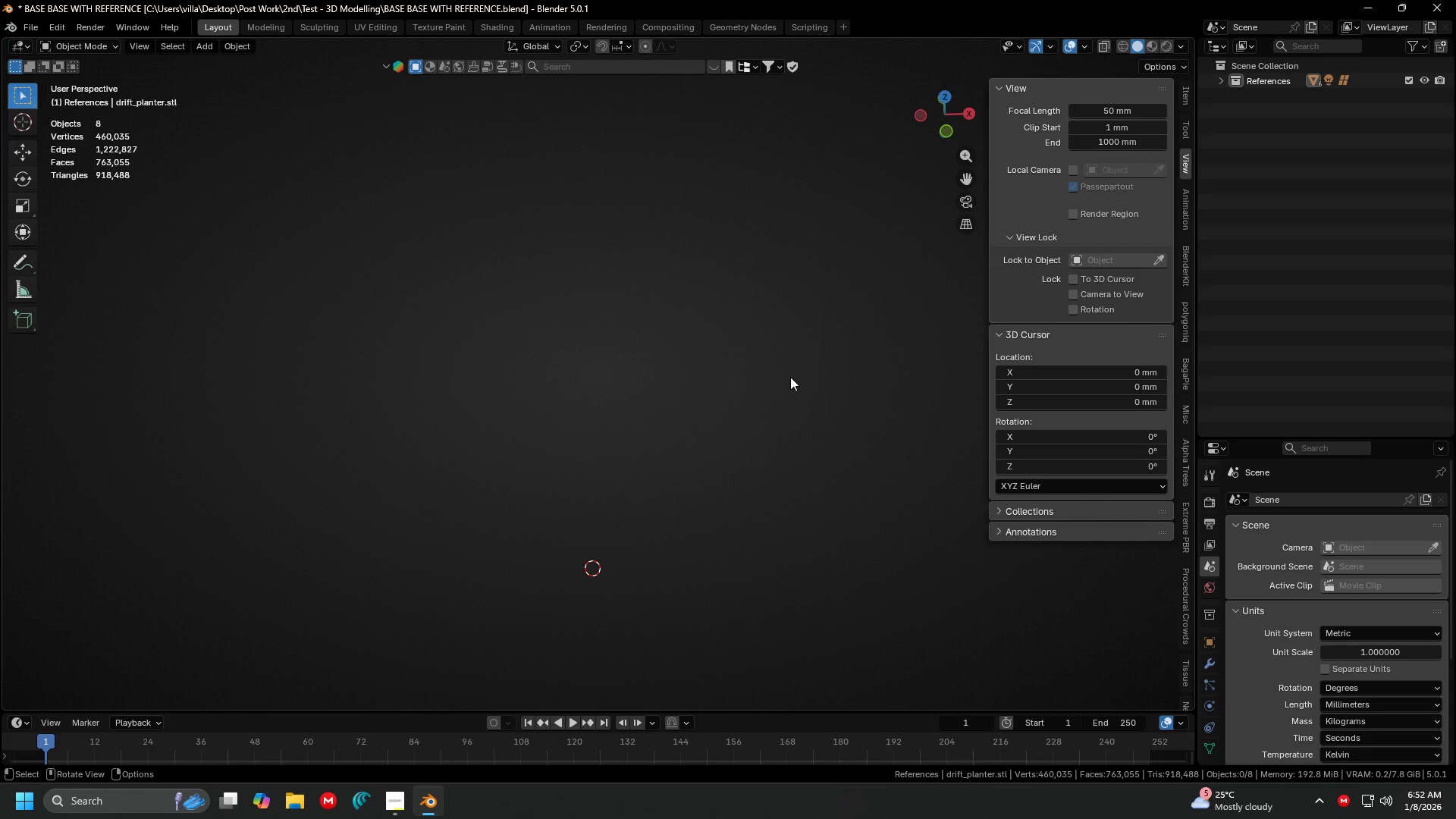 
key(Control+Z)
 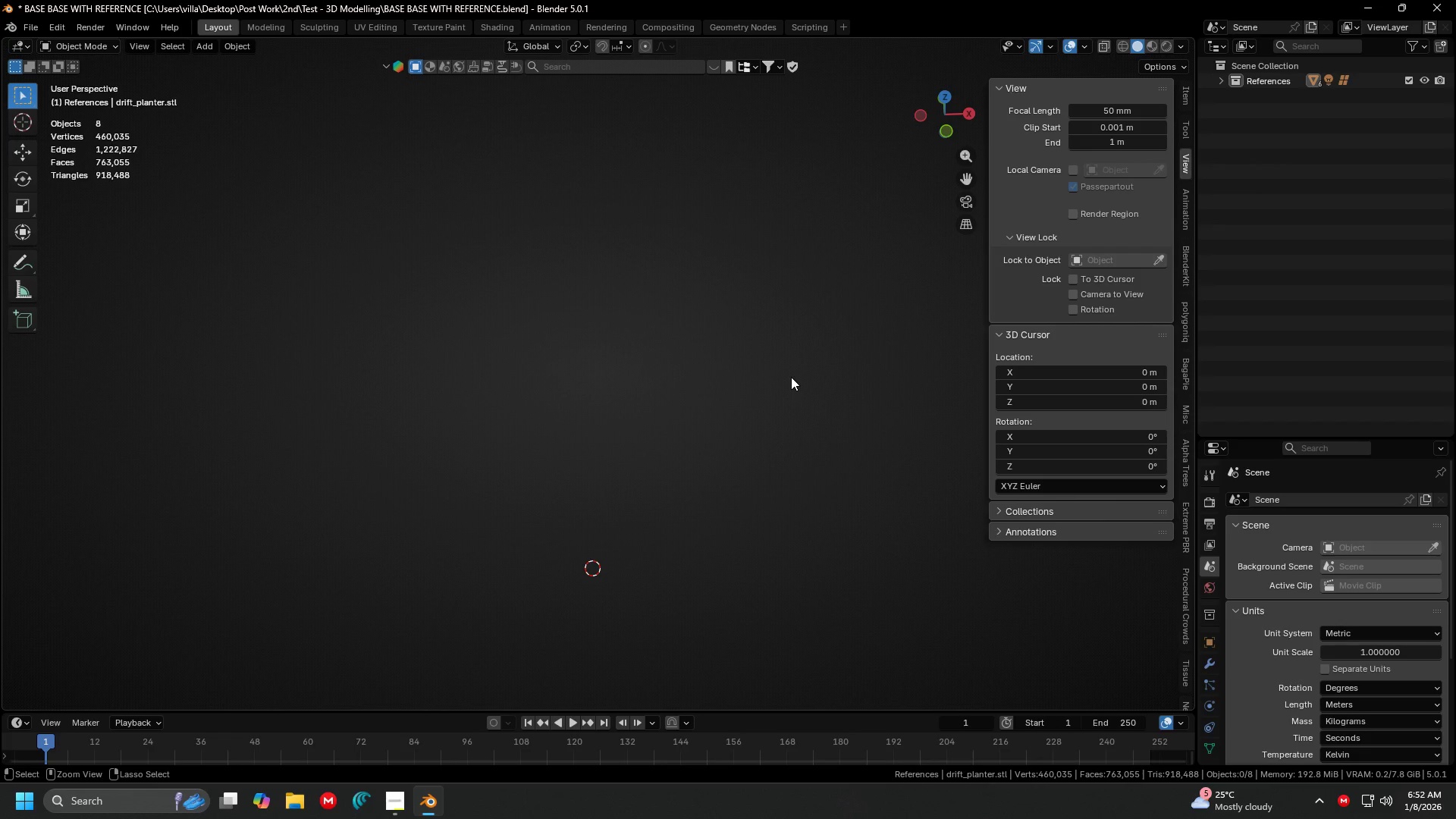 
key(Control+Shift+Z)
 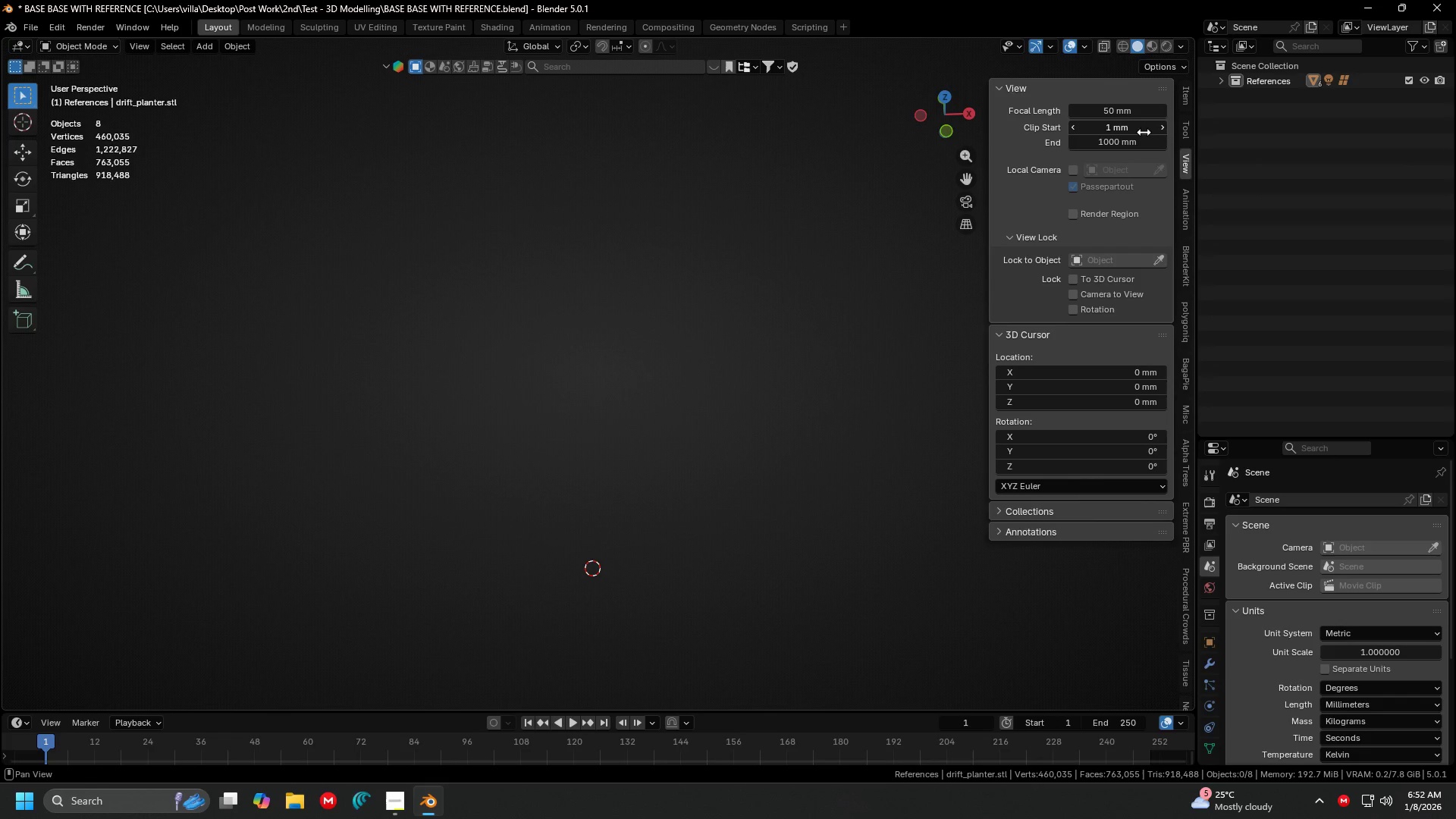 
left_click([1118, 130])
 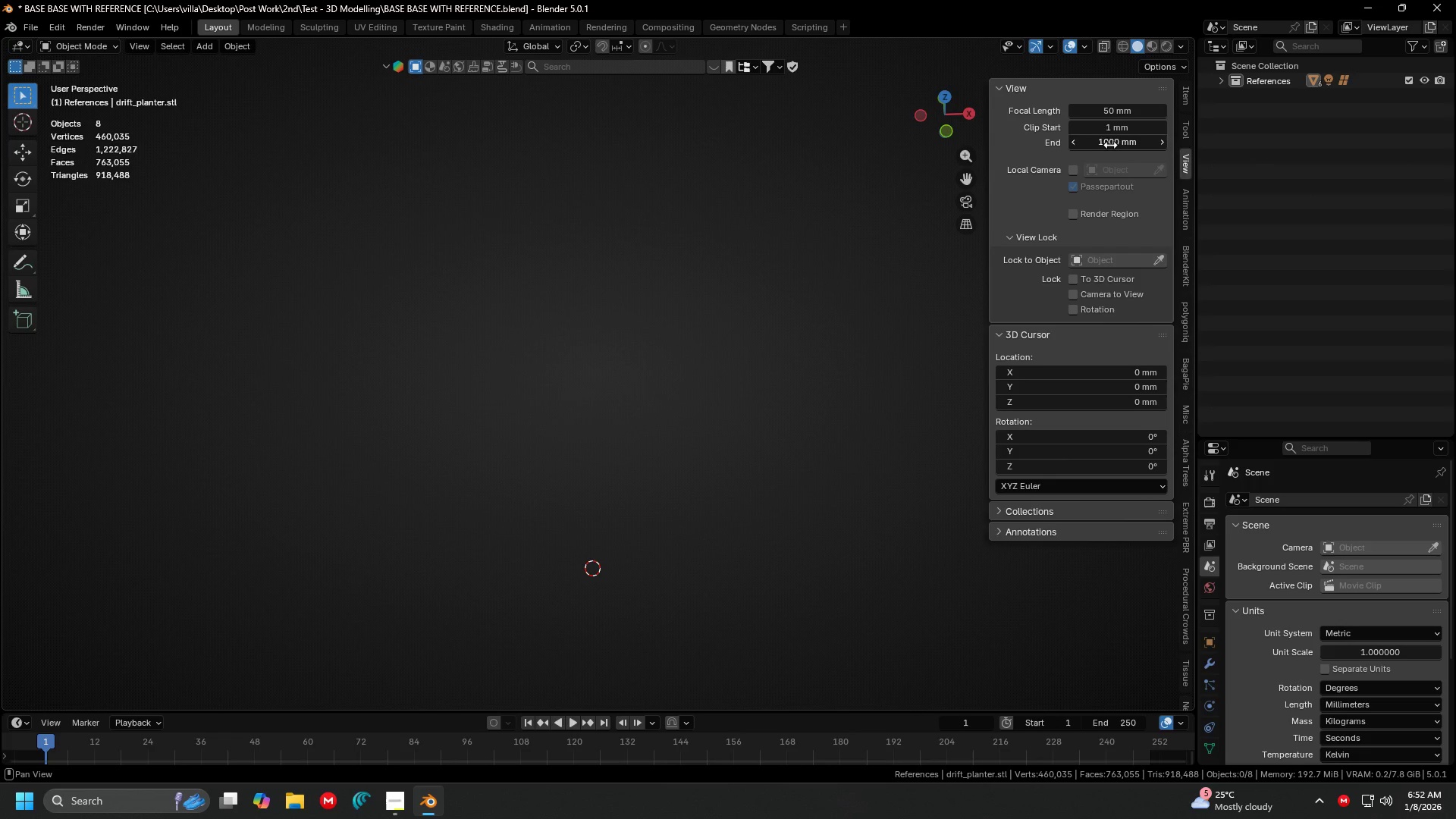 
left_click([1107, 143])
 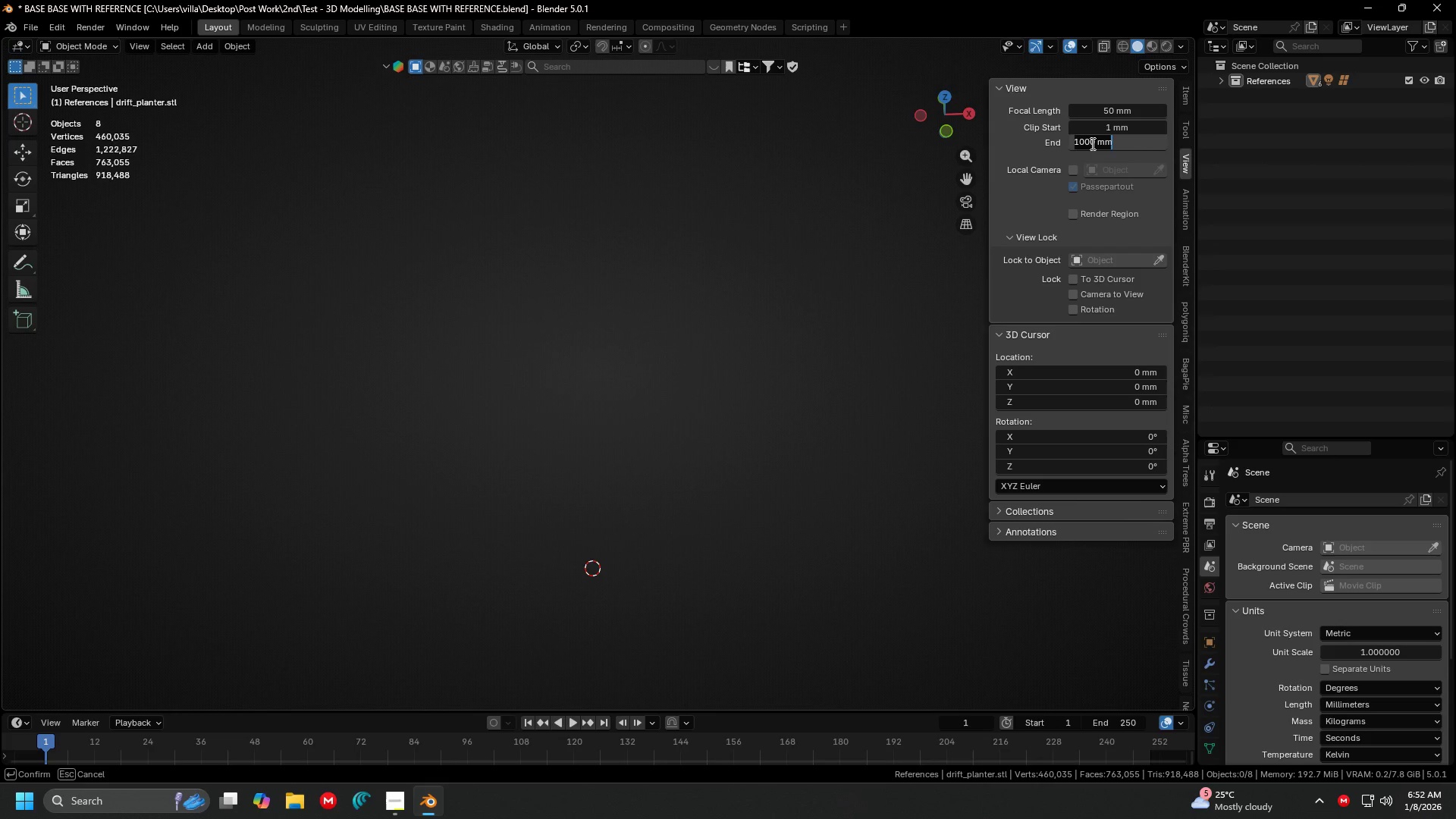 
left_click([1090, 143])
 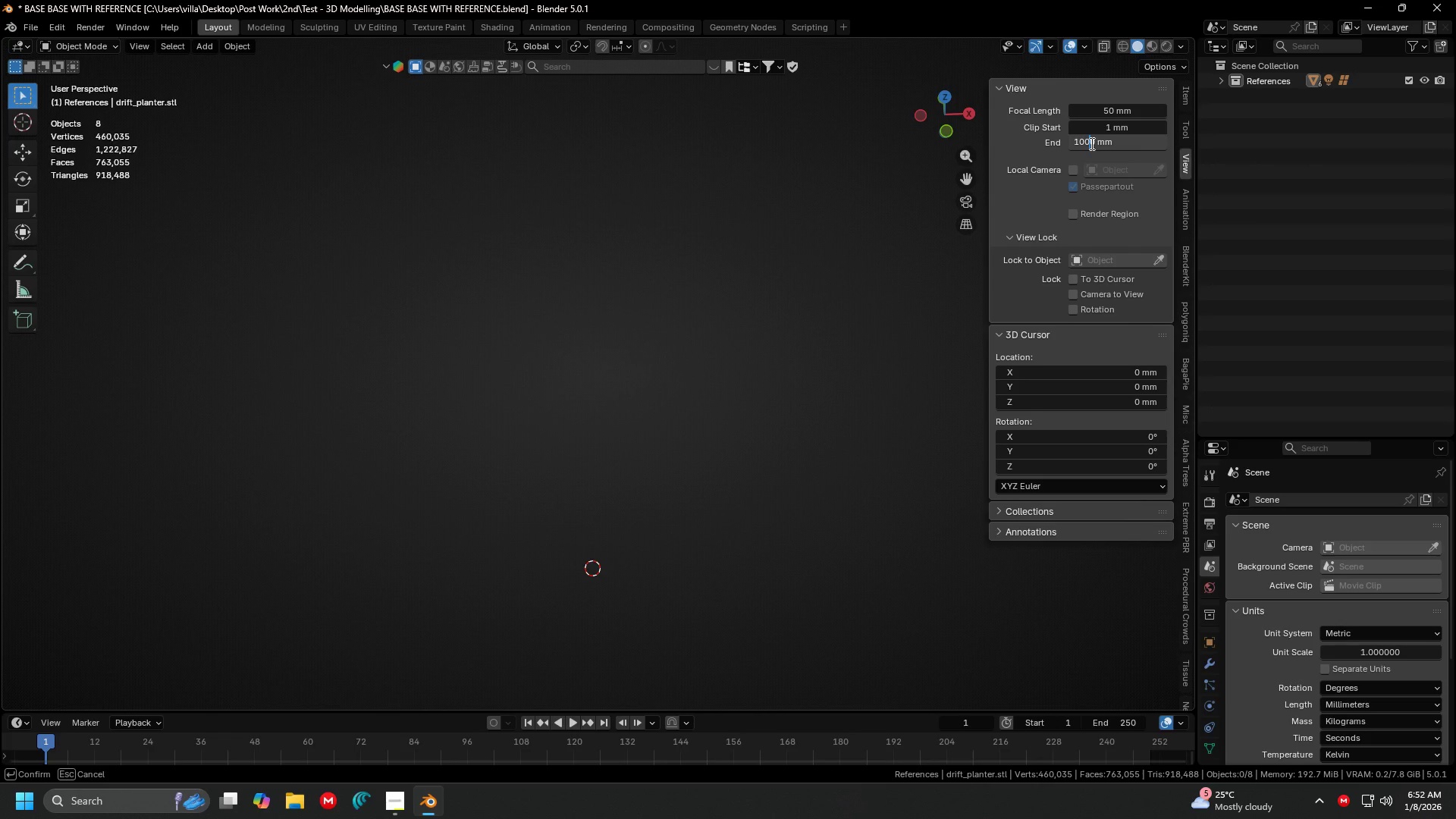 
type(00)
 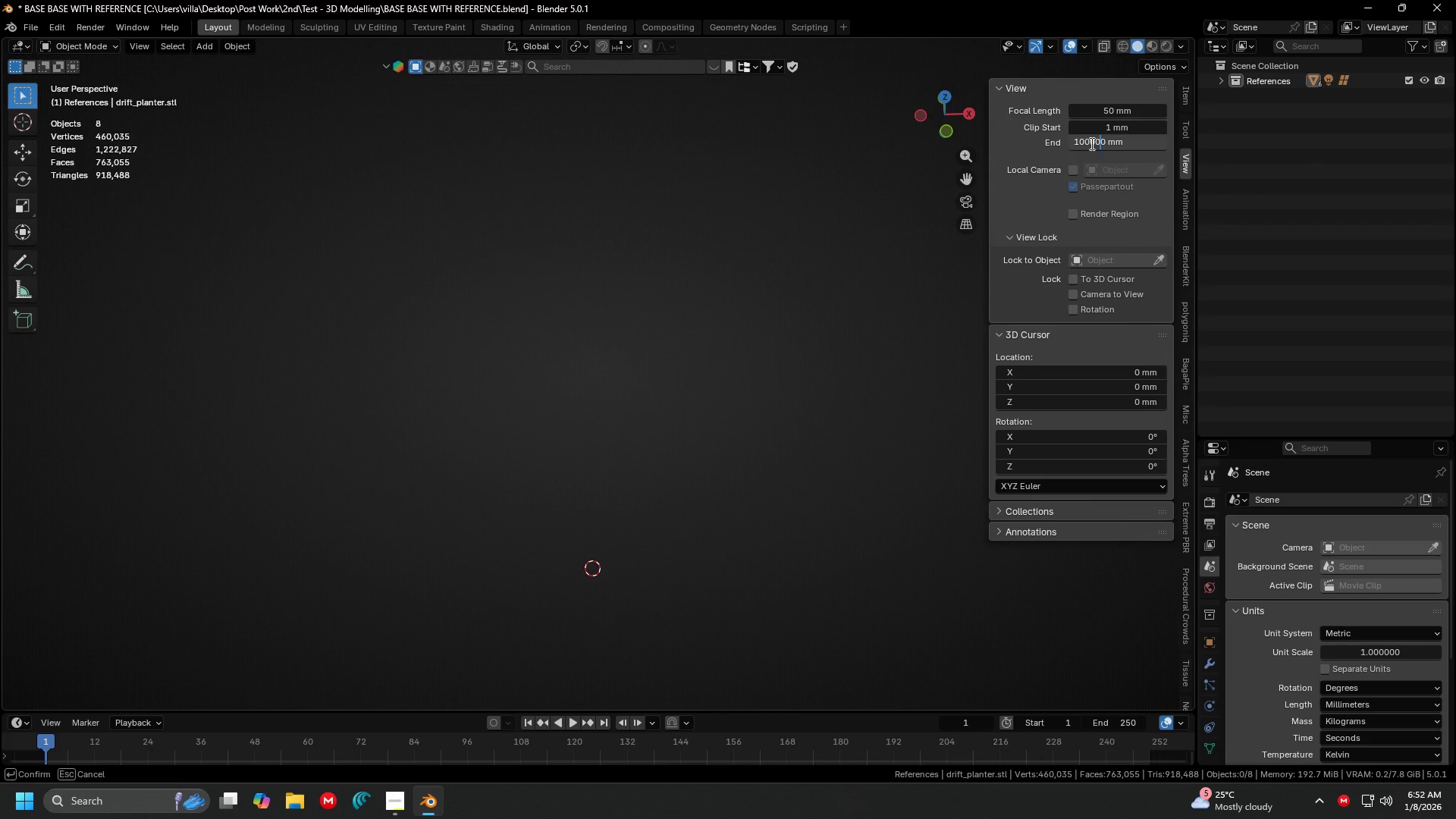 
key(Enter)
 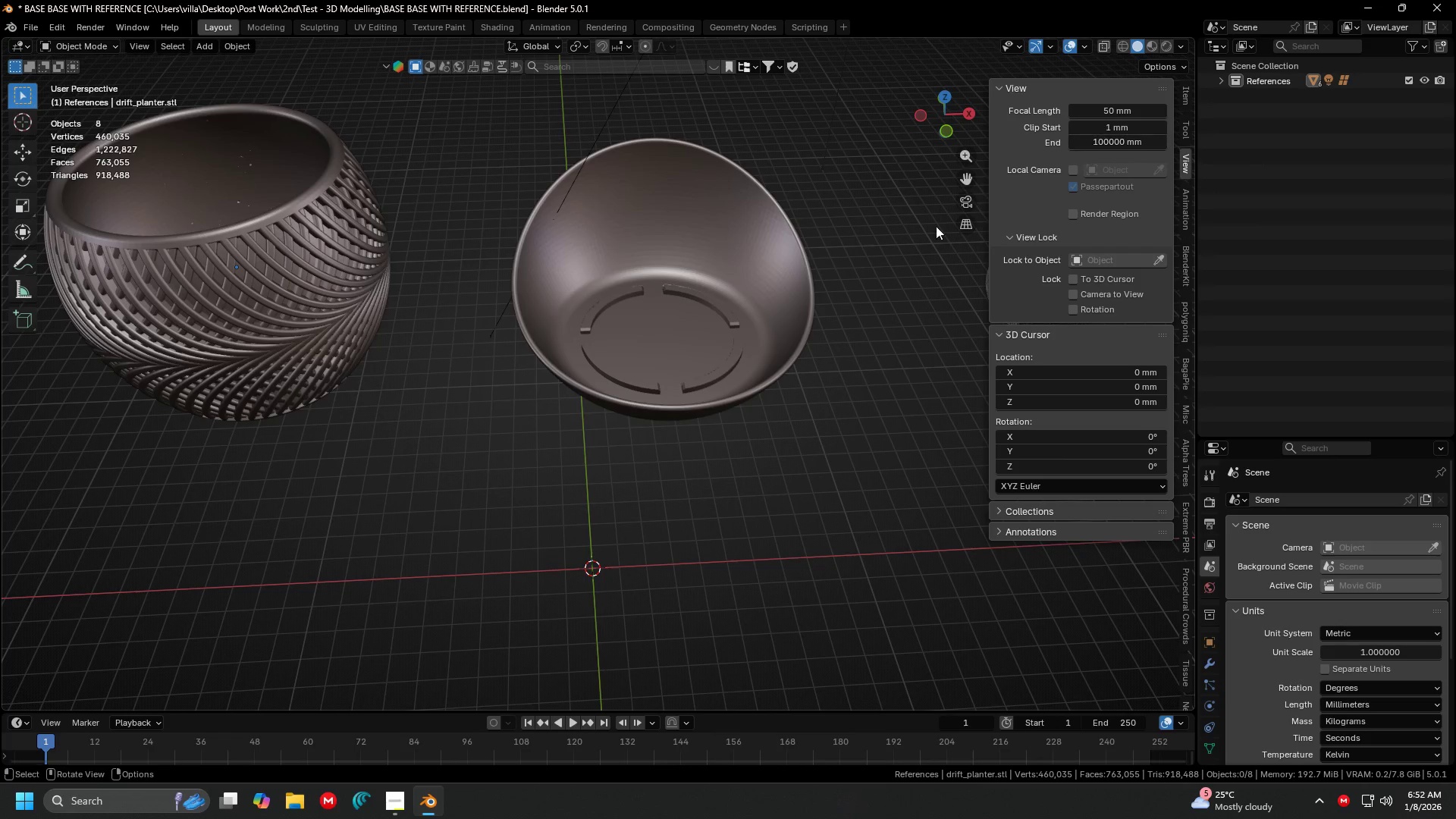 
left_click([661, 314])
 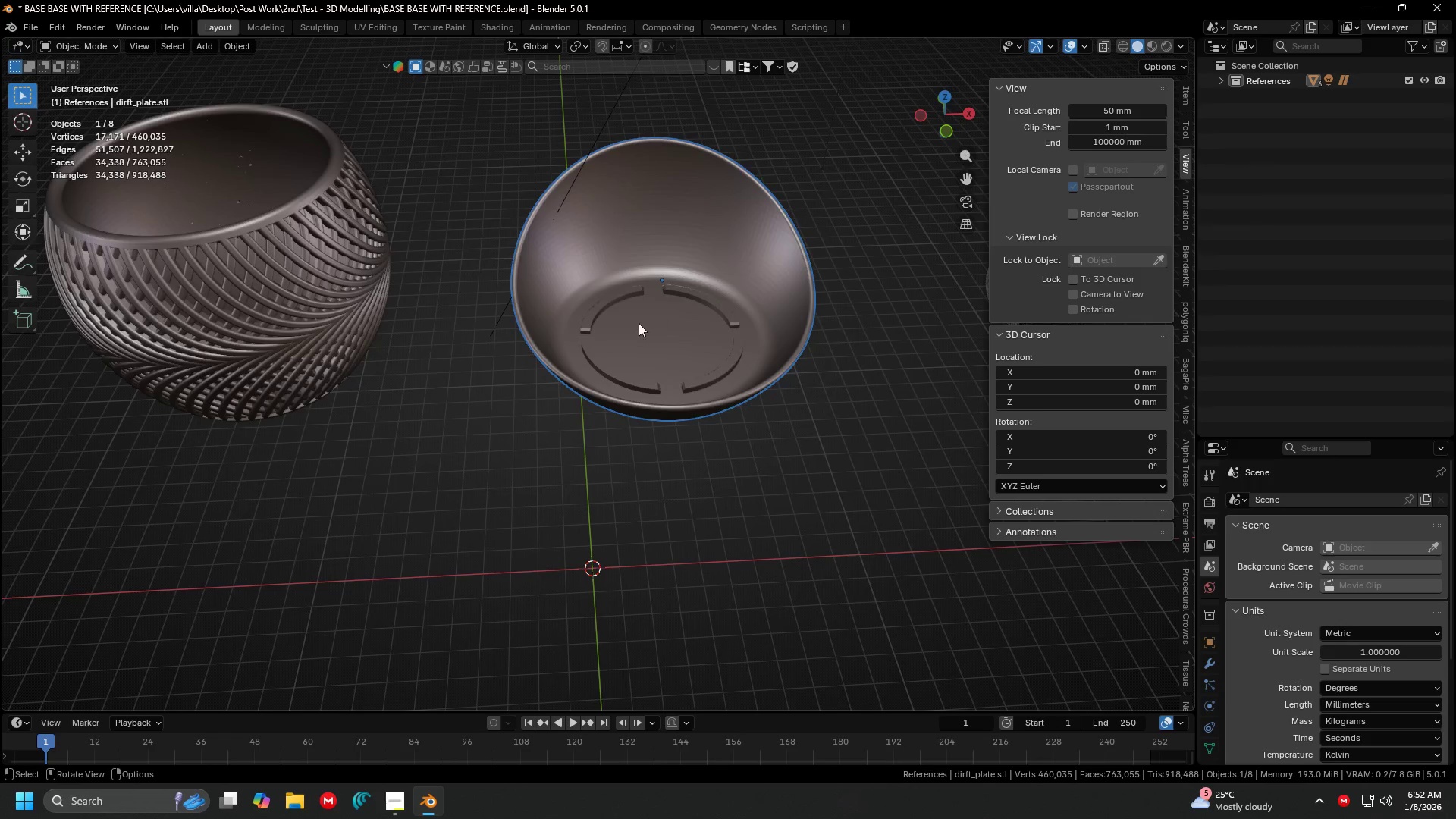 
hold_key(key=ShiftLeft, duration=0.44)
left_click([439, 328])
 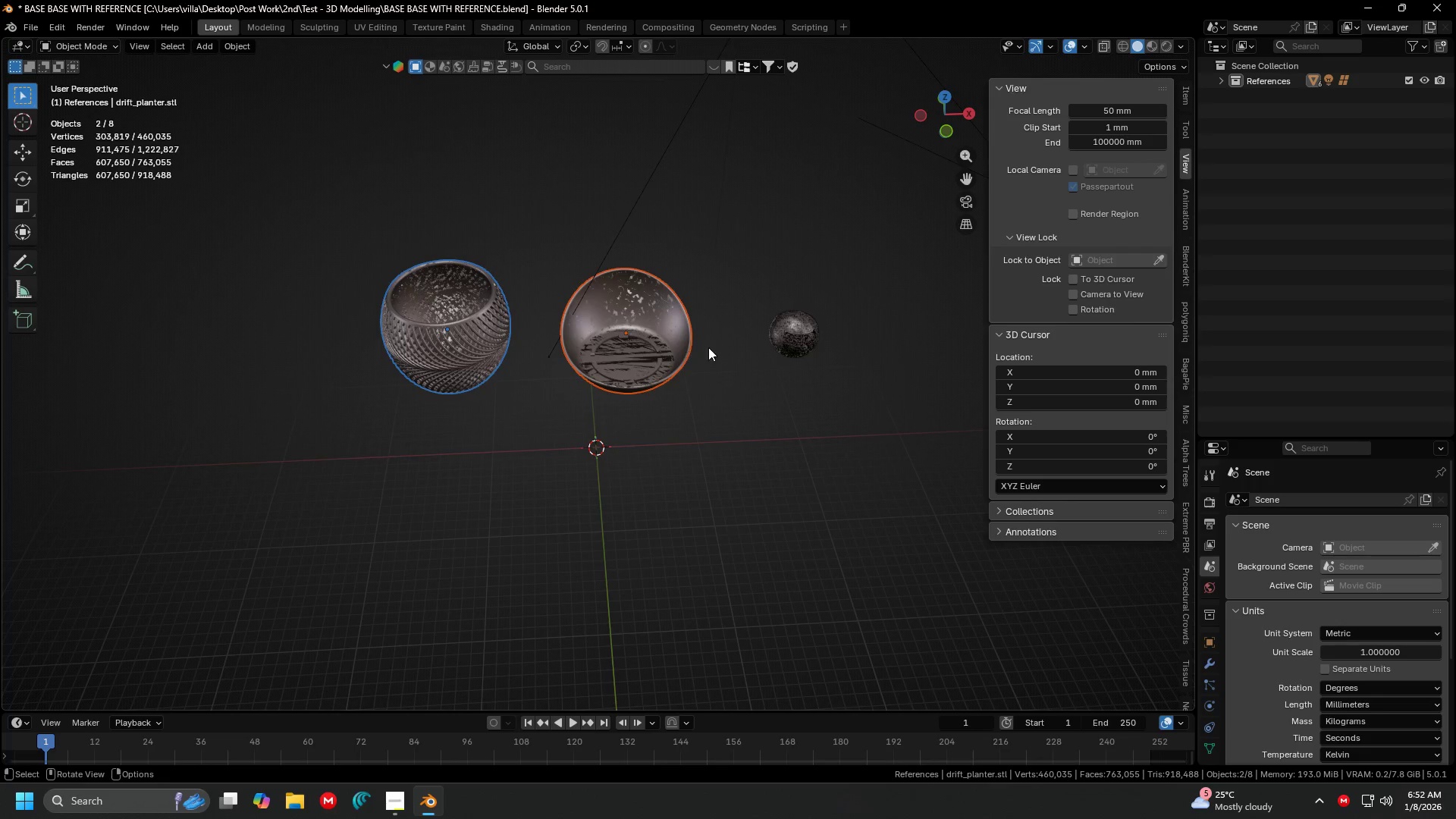 
scroll: coordinate [571, 322], scroll_direction: down, amount: 4.0
 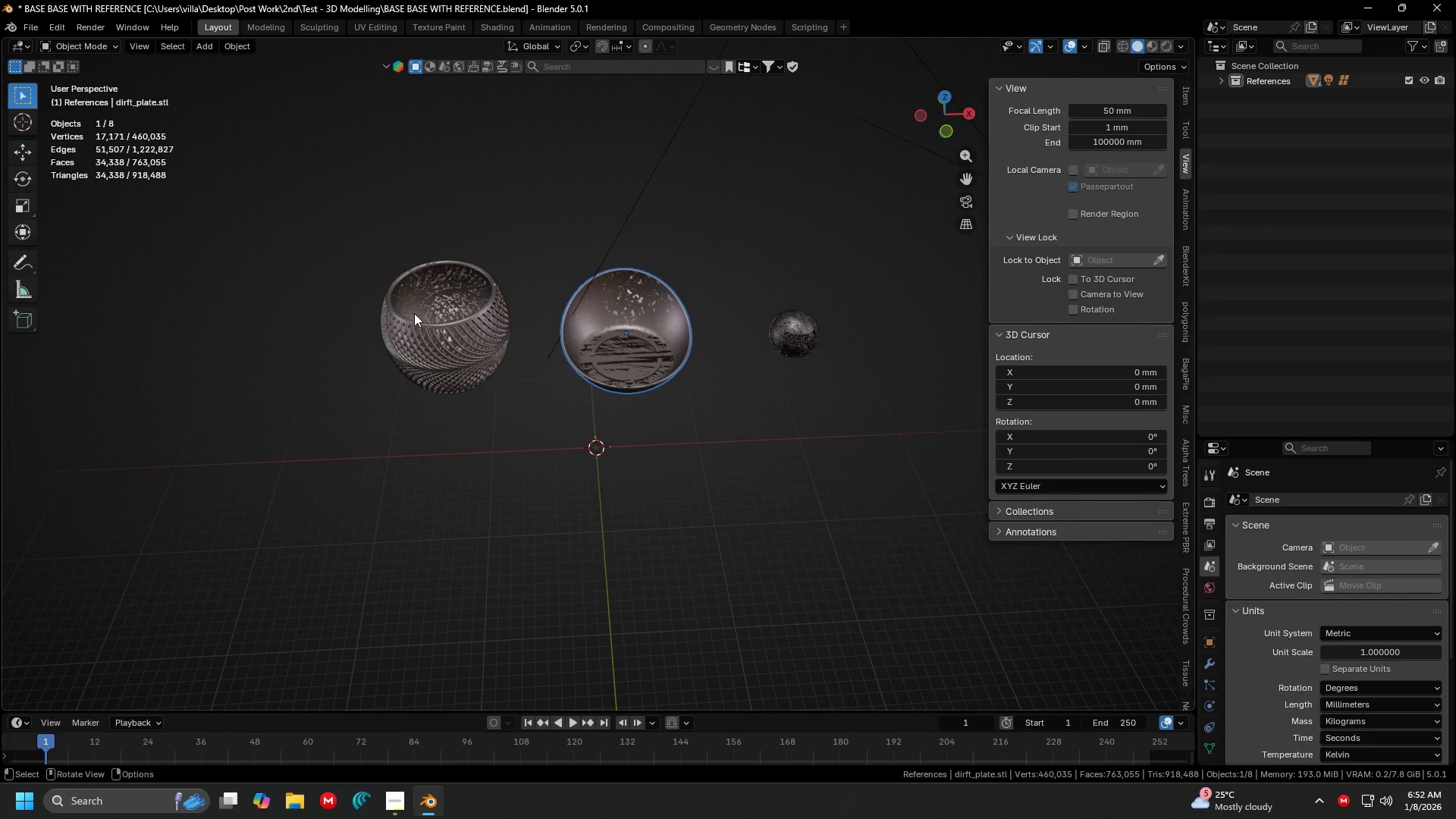 
left_click([862, 386])
 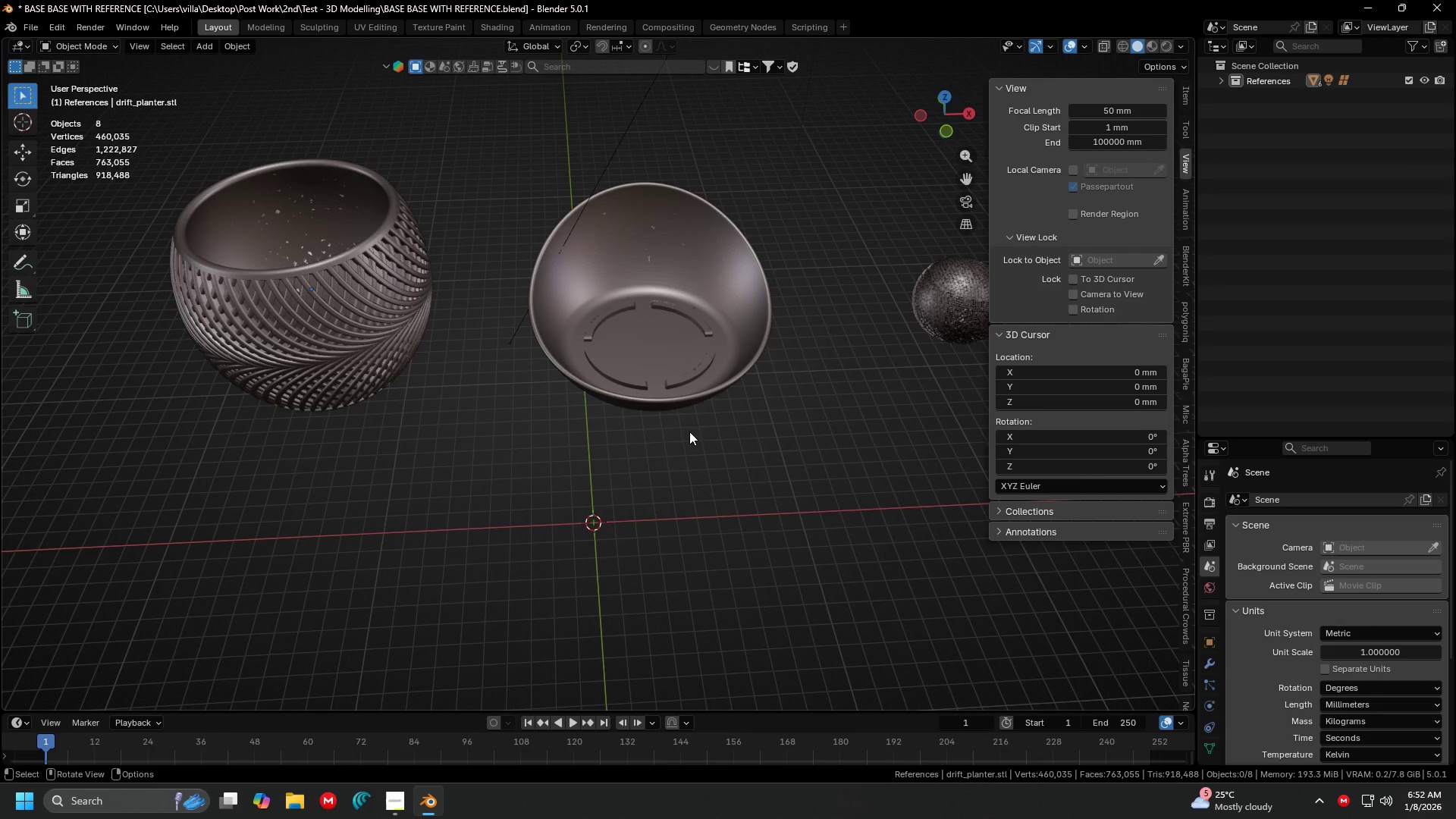 
scroll: coordinate [736, 358], scroll_direction: up, amount: 3.0
 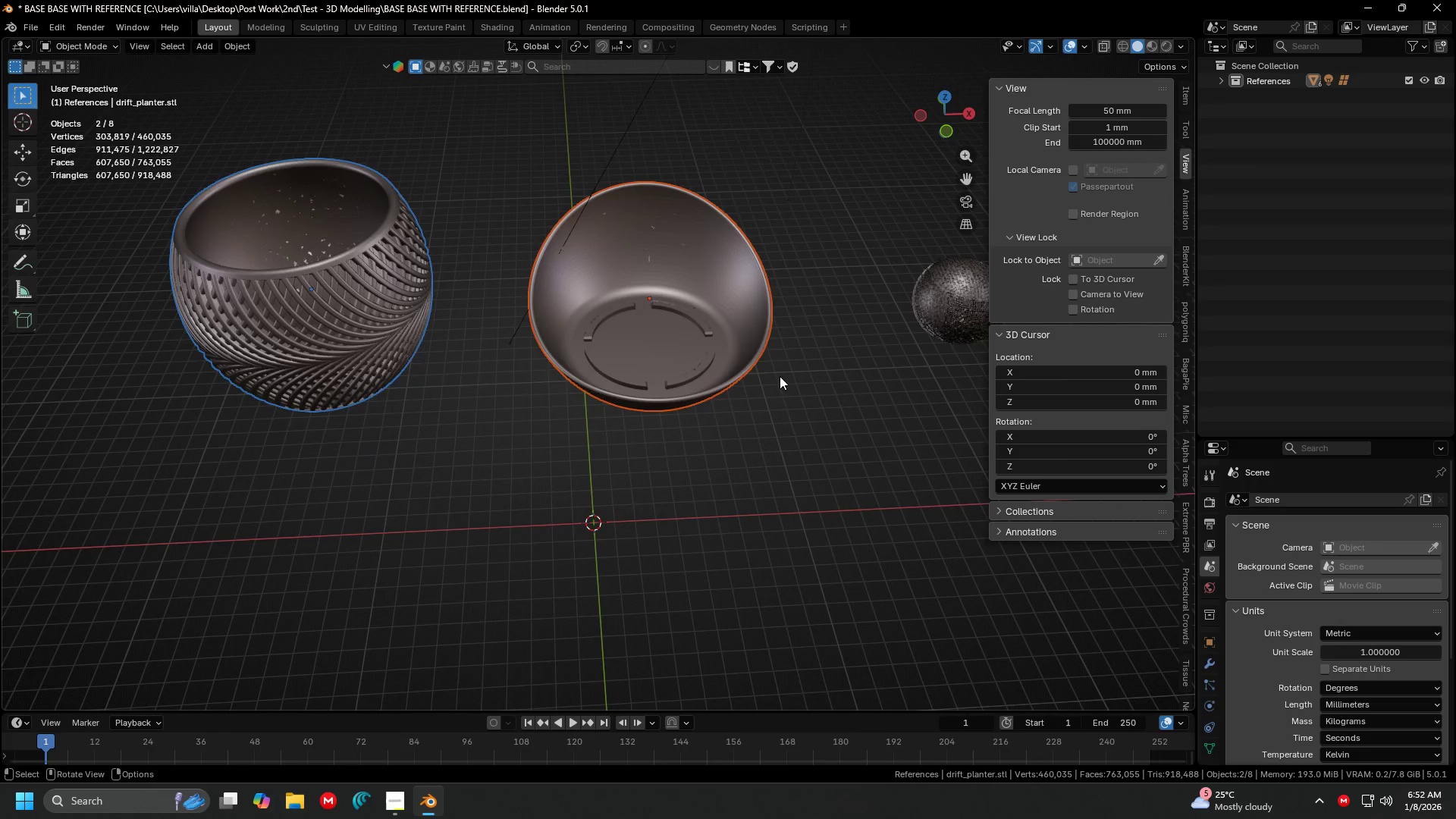 
key(A)
 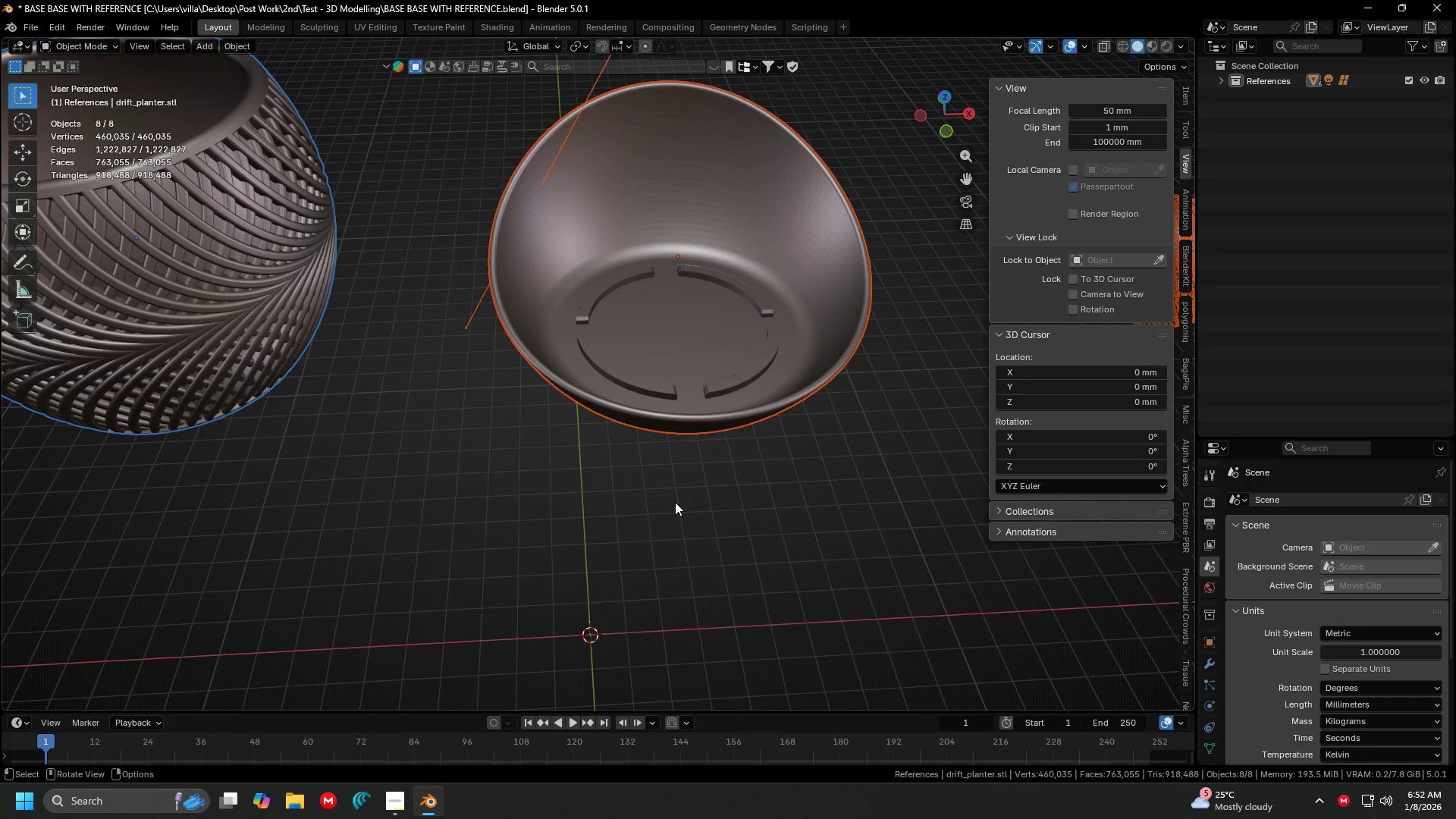 
scroll: coordinate [592, 466], scroll_direction: up, amount: 2.0
 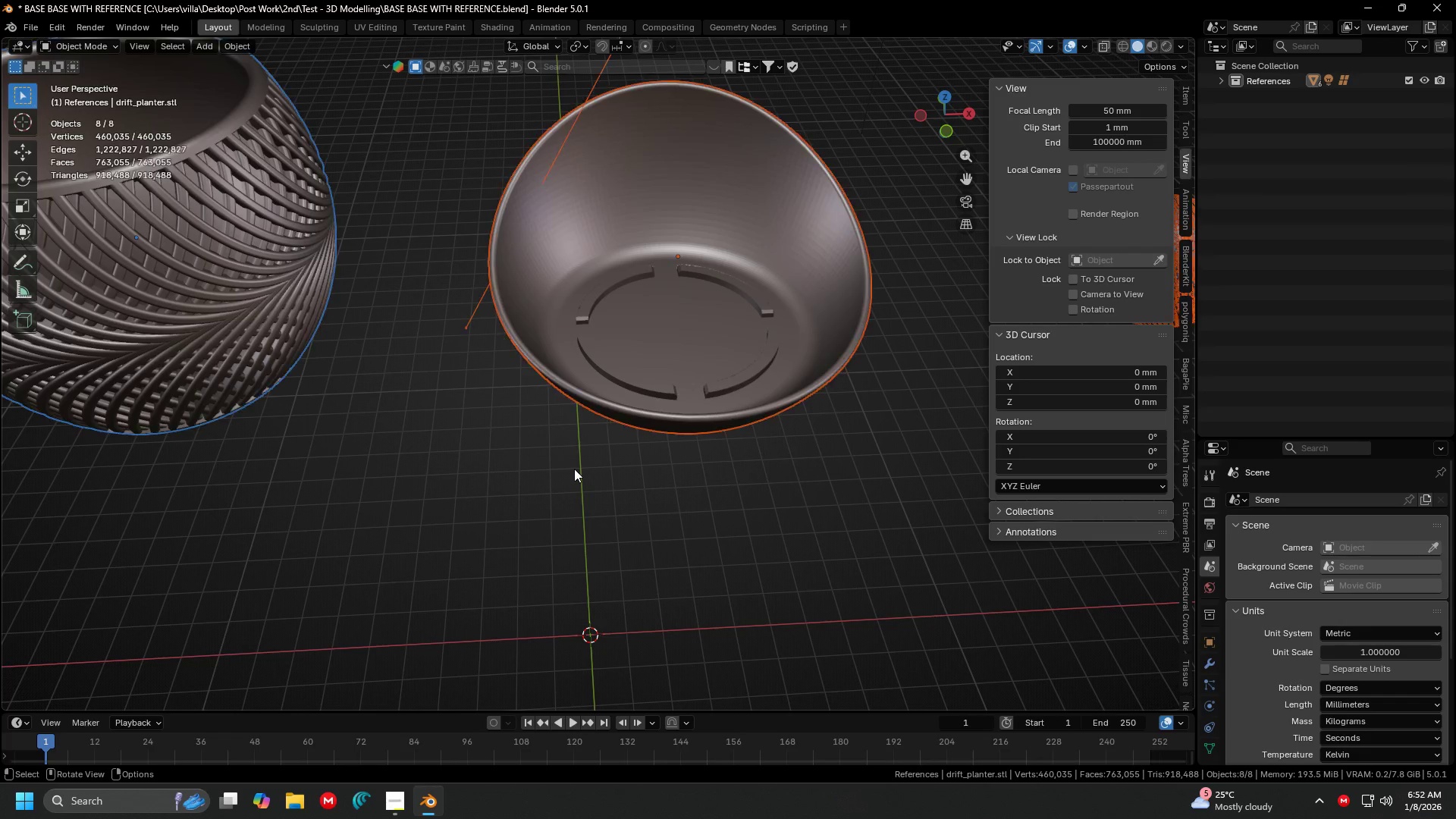 
left_click([675, 502])
 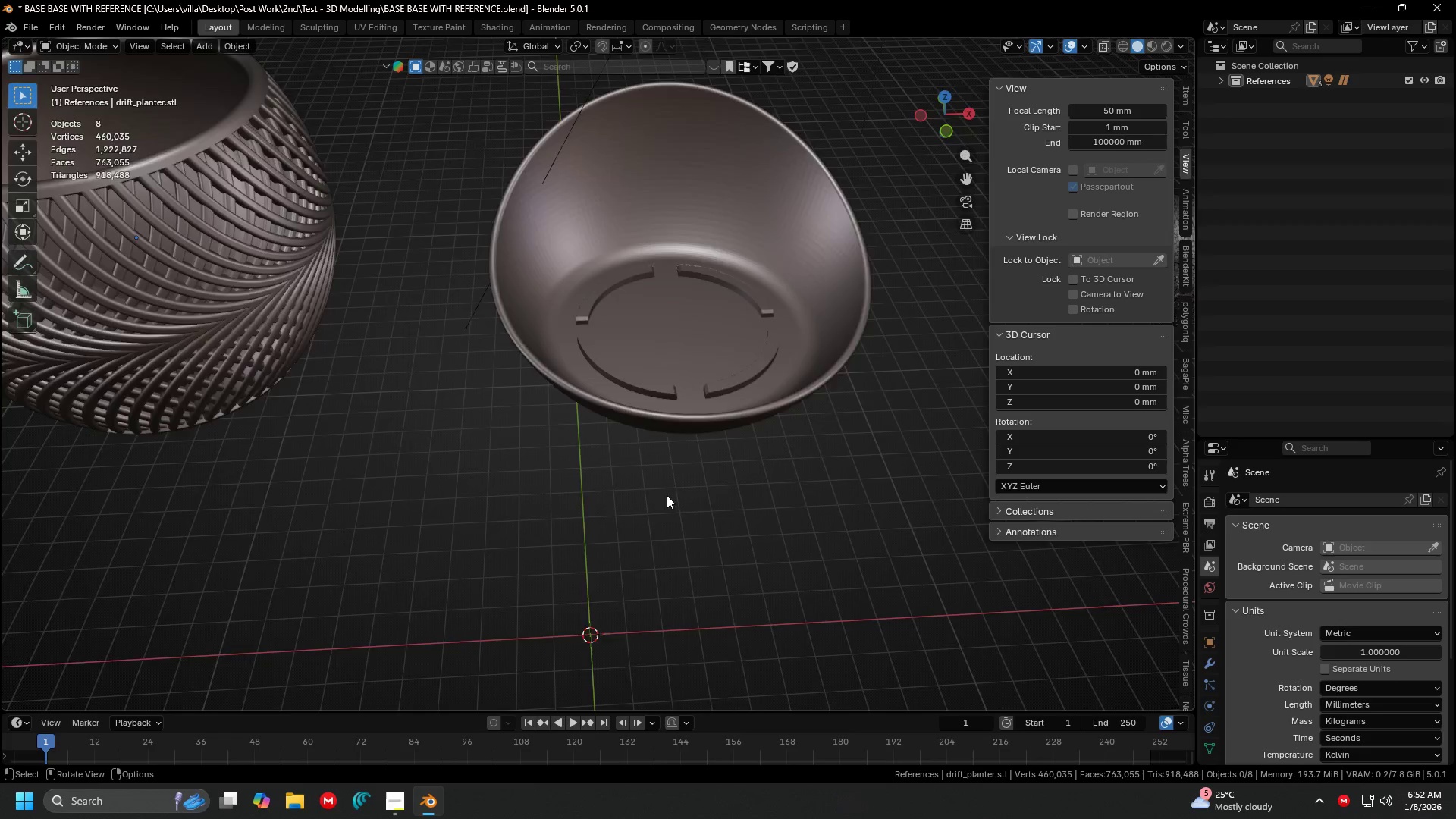 
key(Shift+A)
 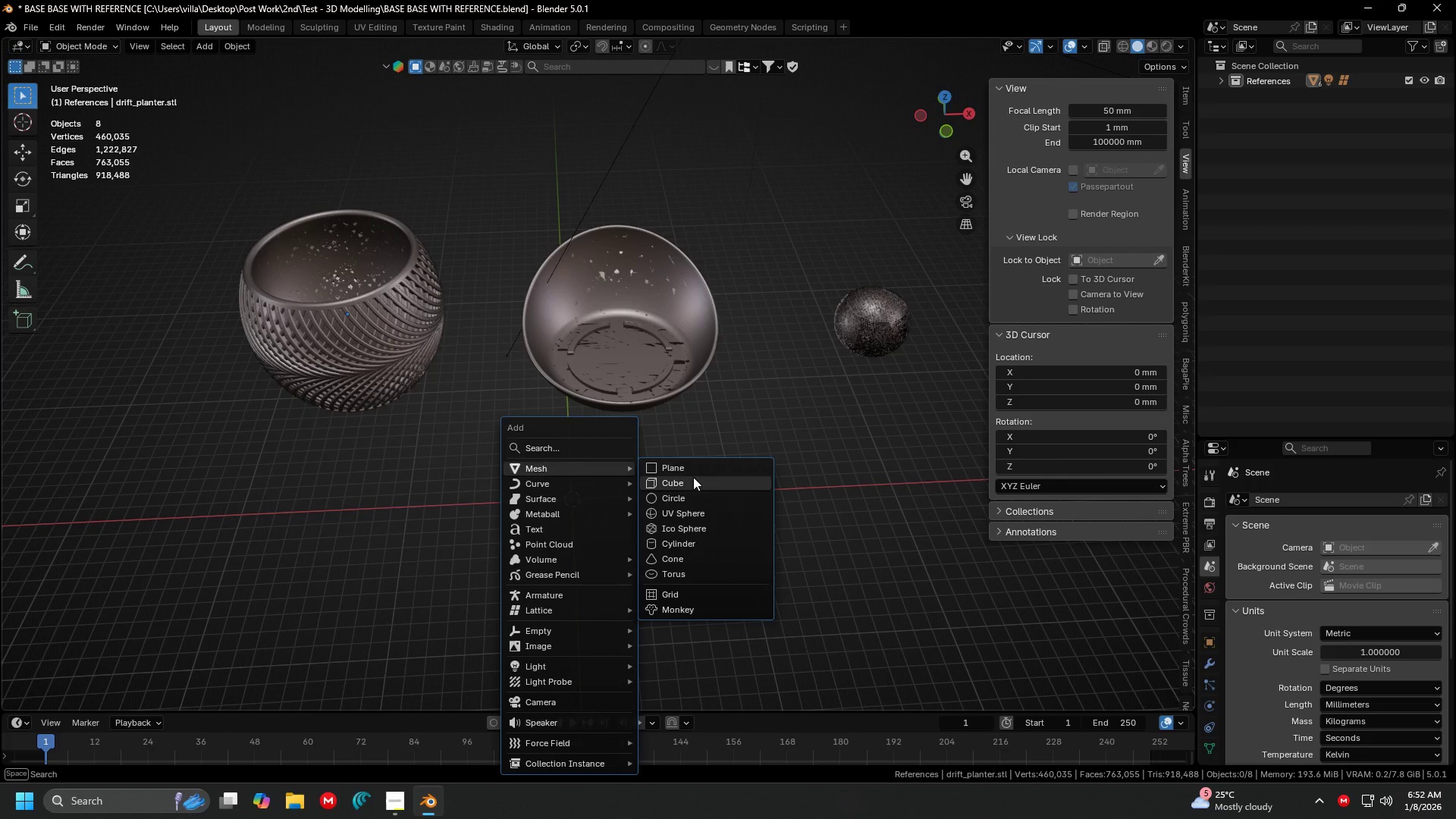 
scroll: coordinate [646, 482], scroll_direction: down, amount: 3.0
 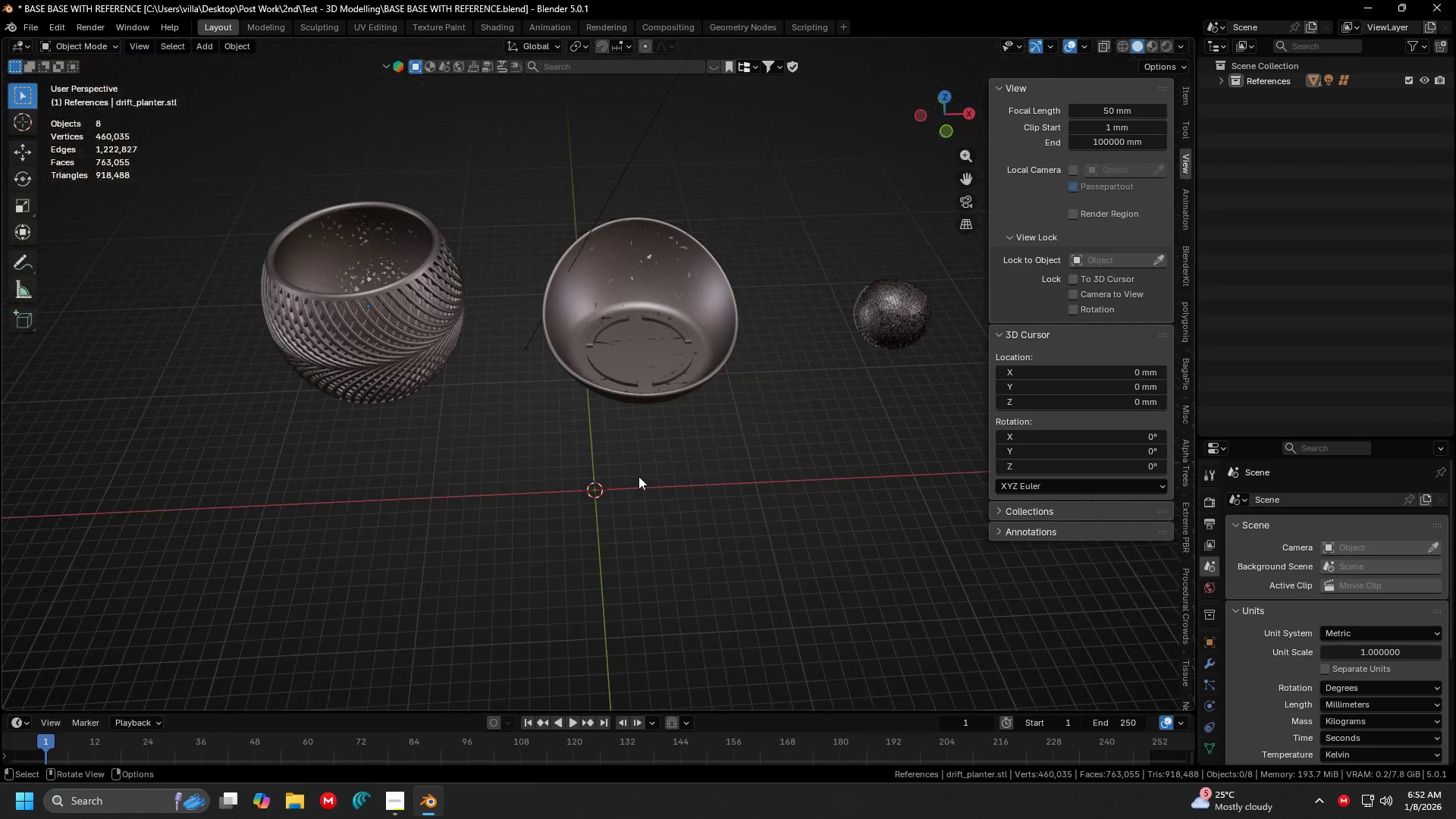 
left_click([695, 480])
 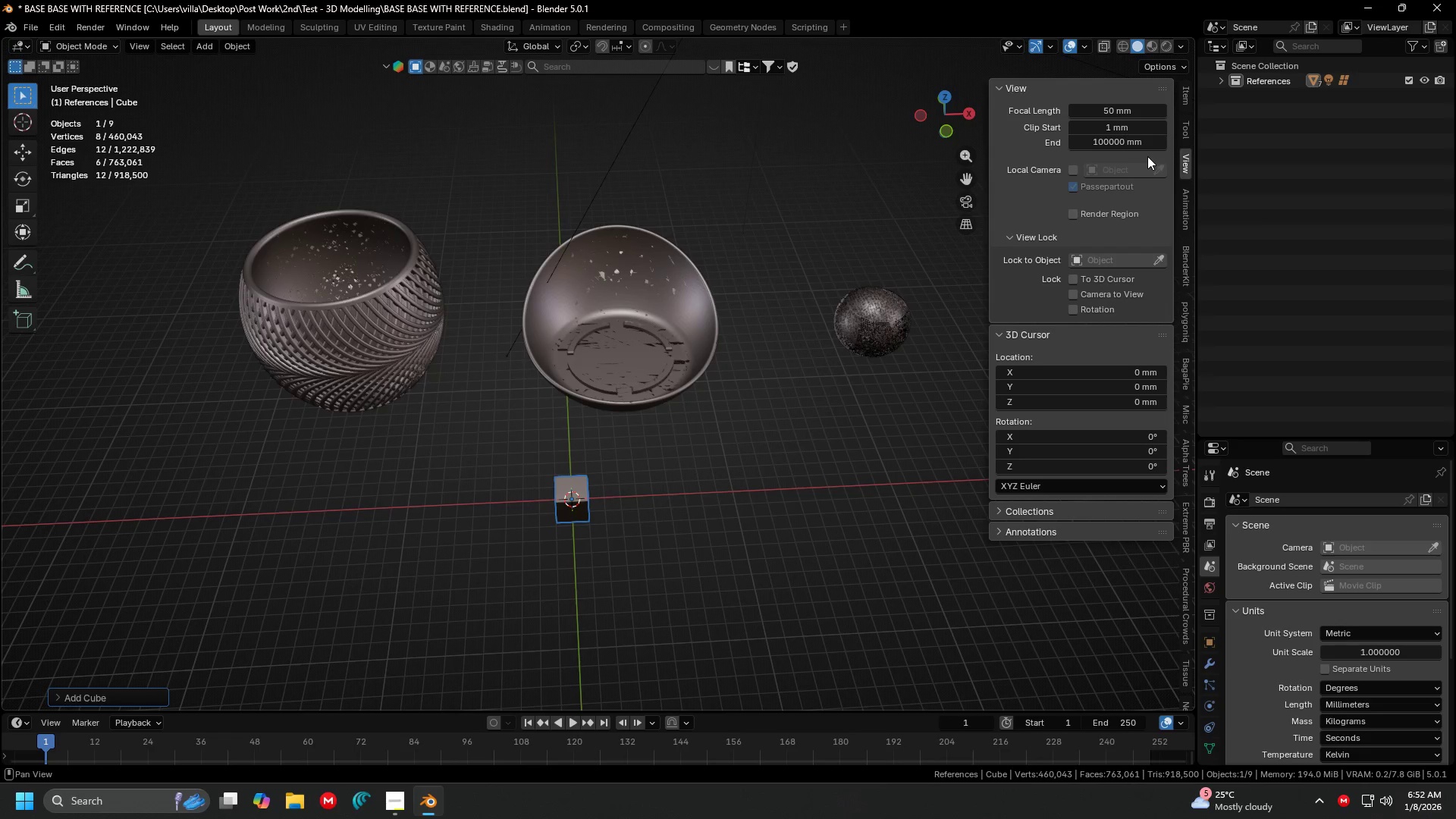 
left_click([1188, 87])
 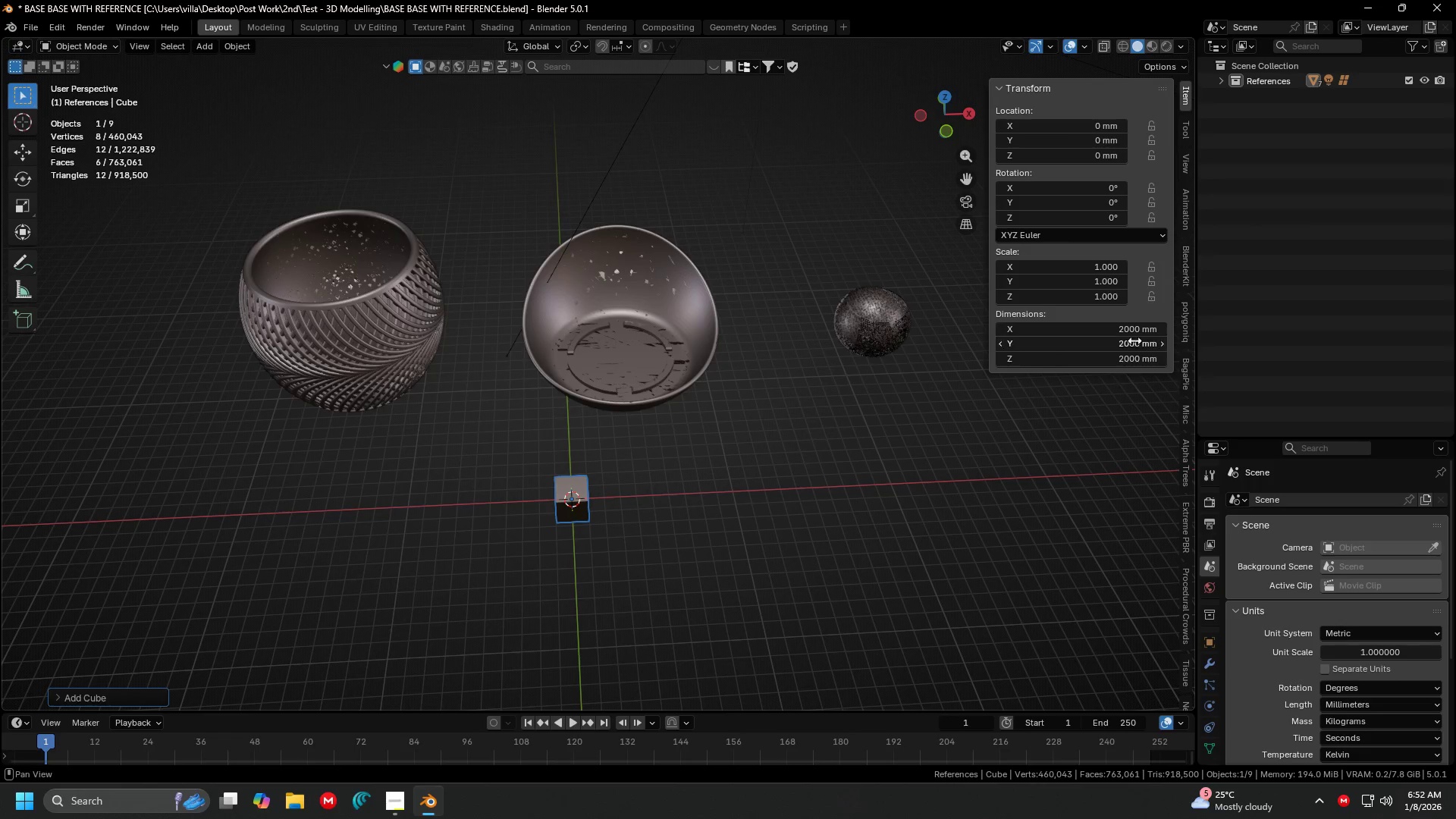 
left_click_drag(start_coordinate=[1135, 329], to_coordinate=[1126, 366])
 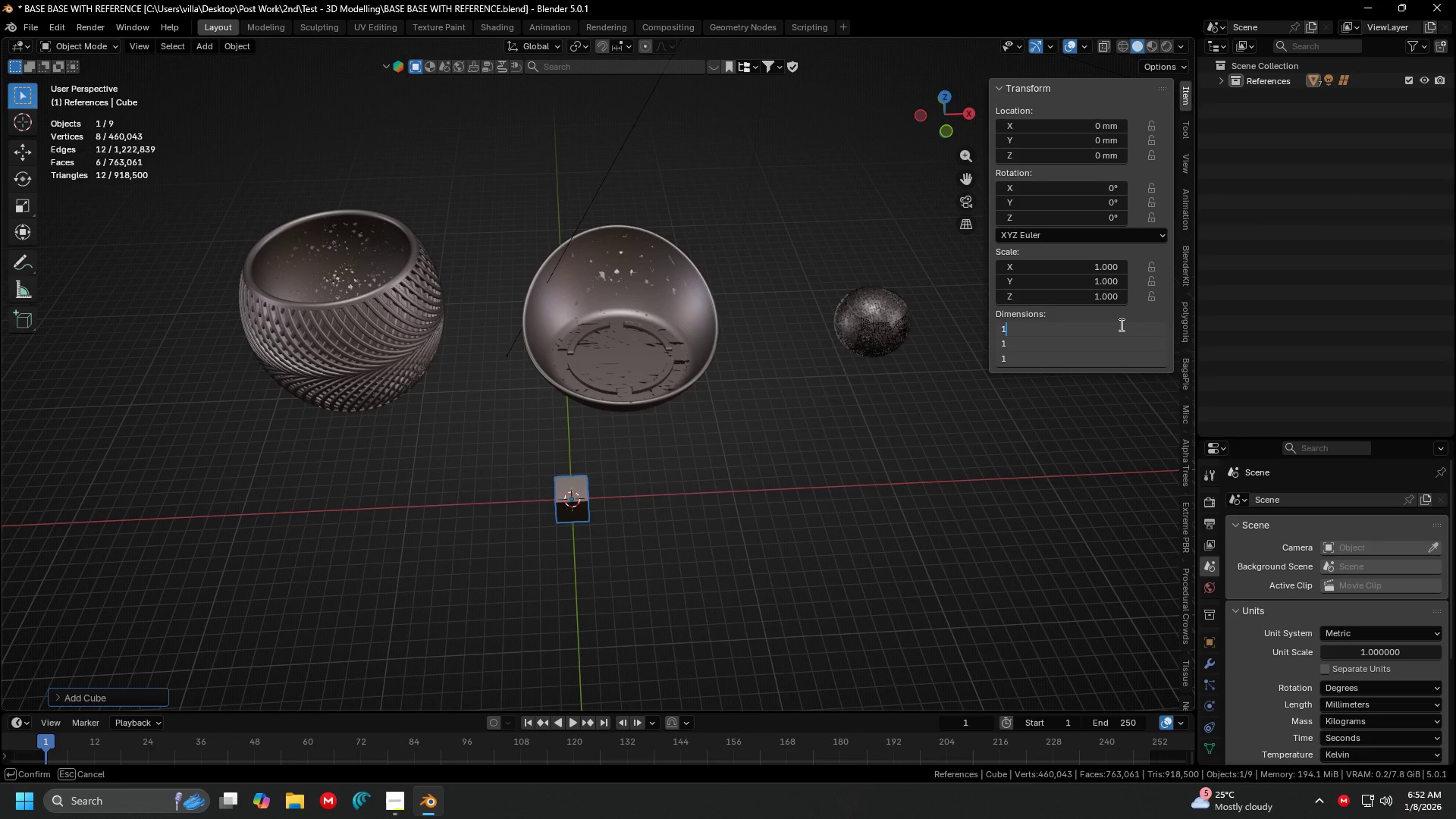 
type(100)
 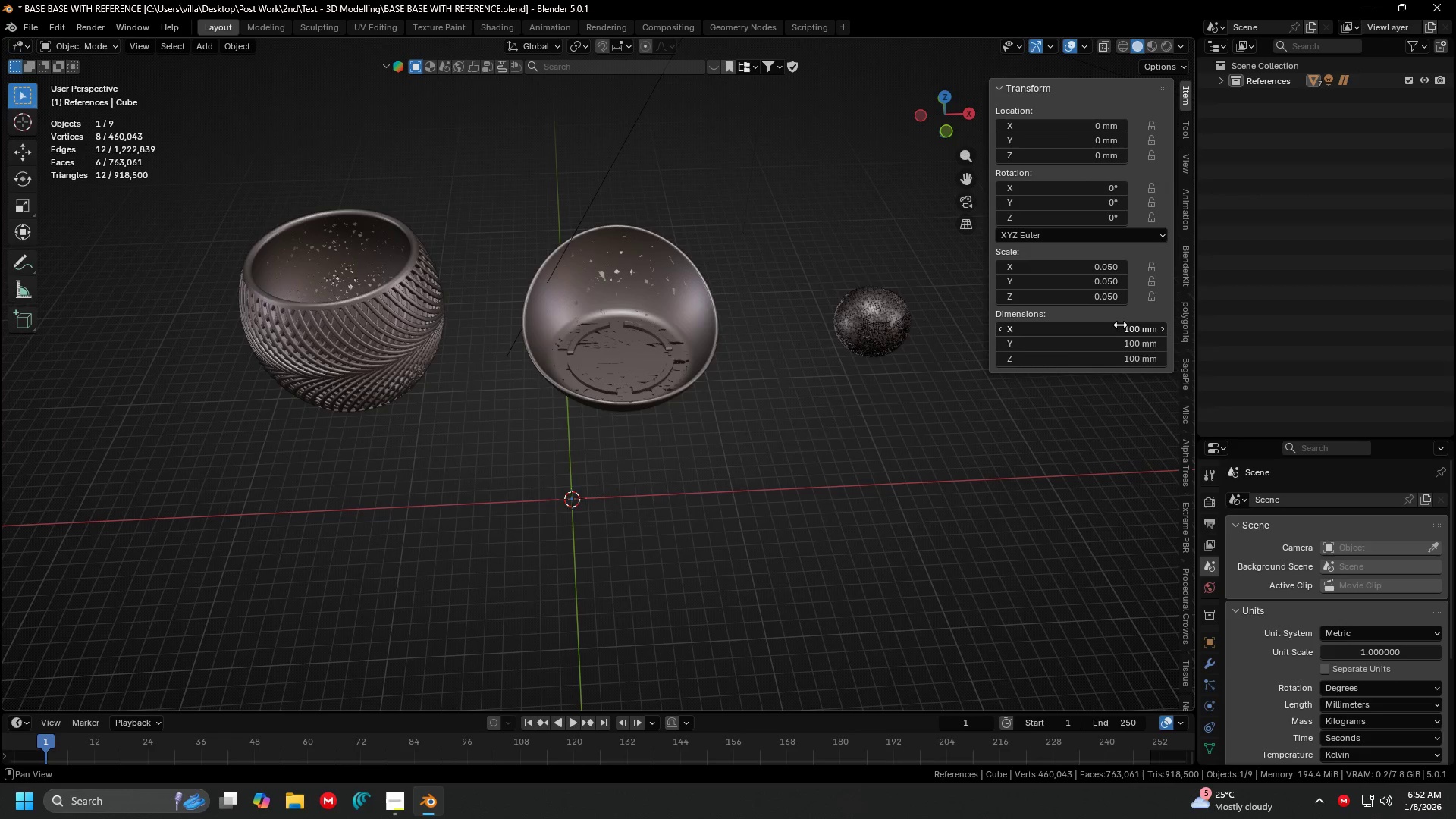 
key(Enter)
 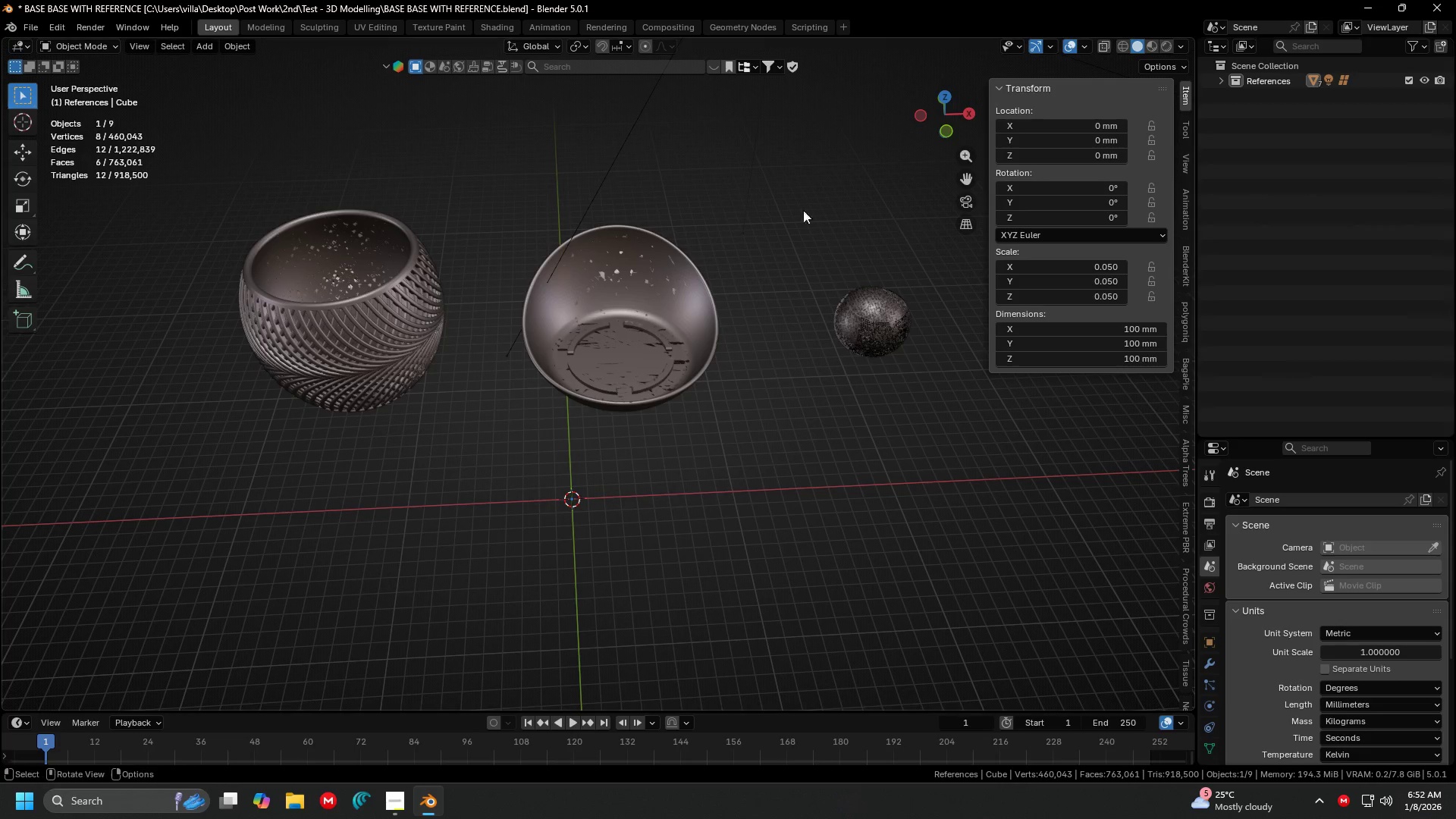 
left_click([821, 406])
 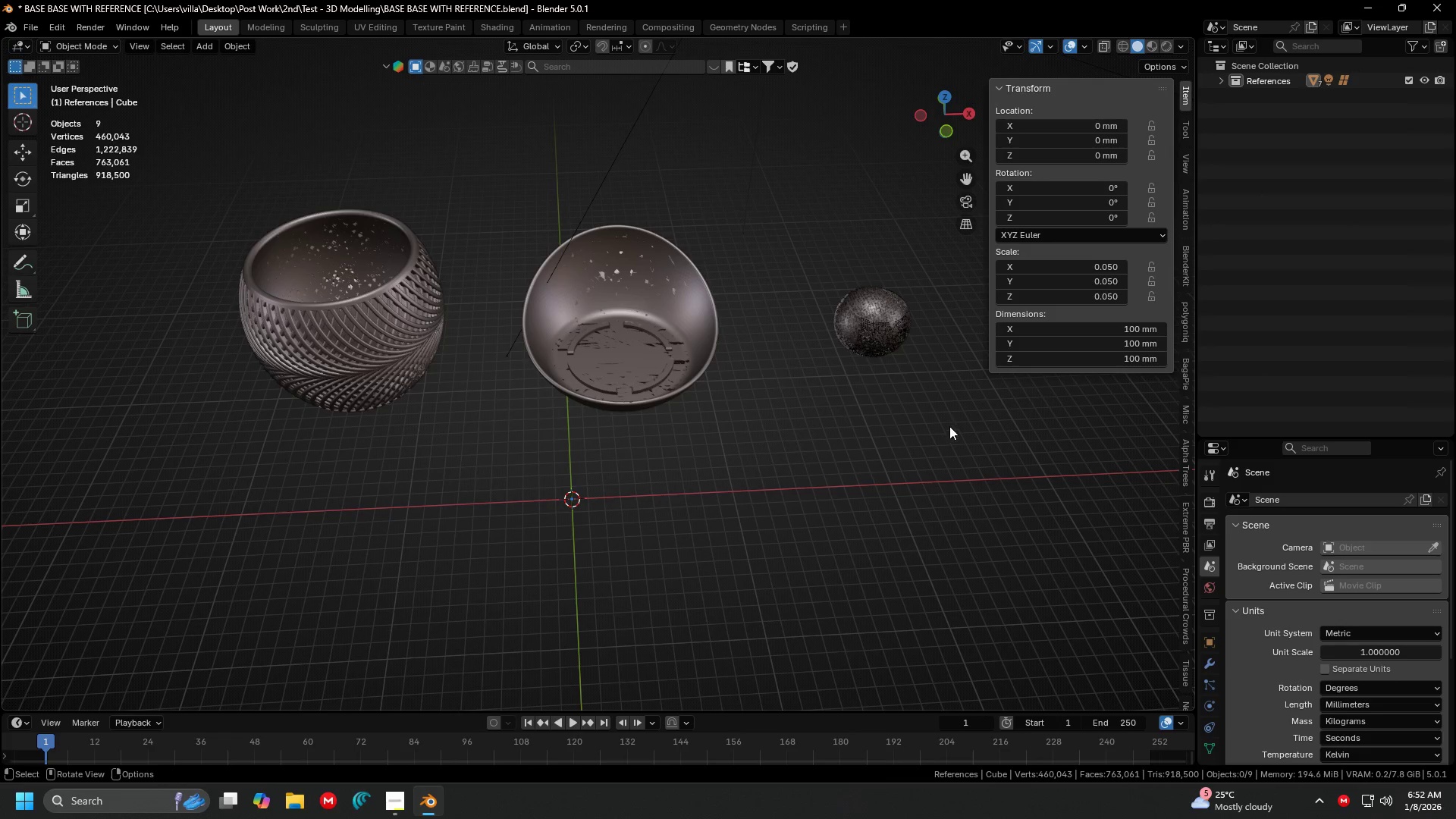 
left_click_drag(start_coordinate=[946, 425], to_coordinate=[187, 208])
 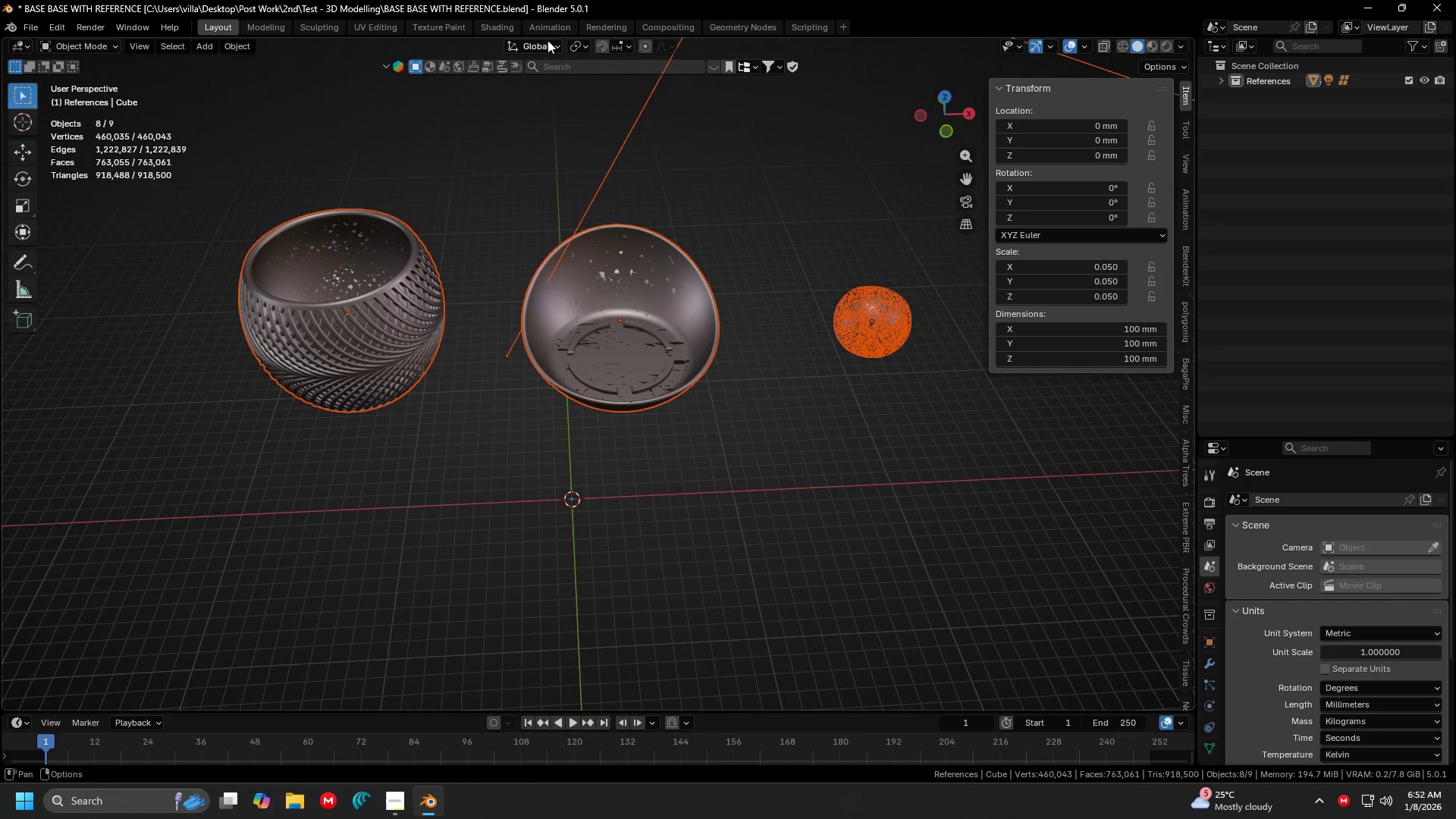 
left_click([583, 47])
 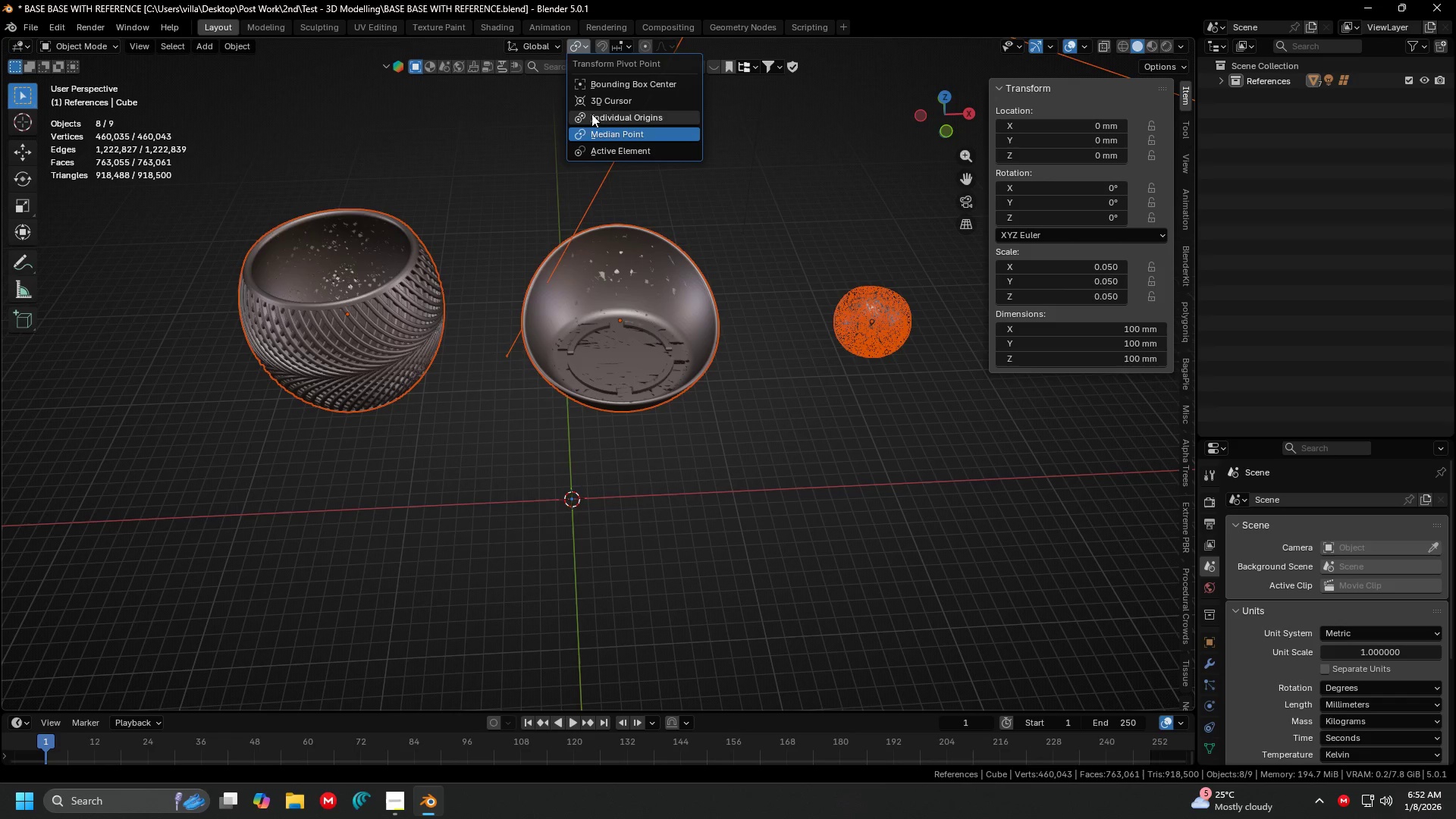 
left_click([612, 101])
 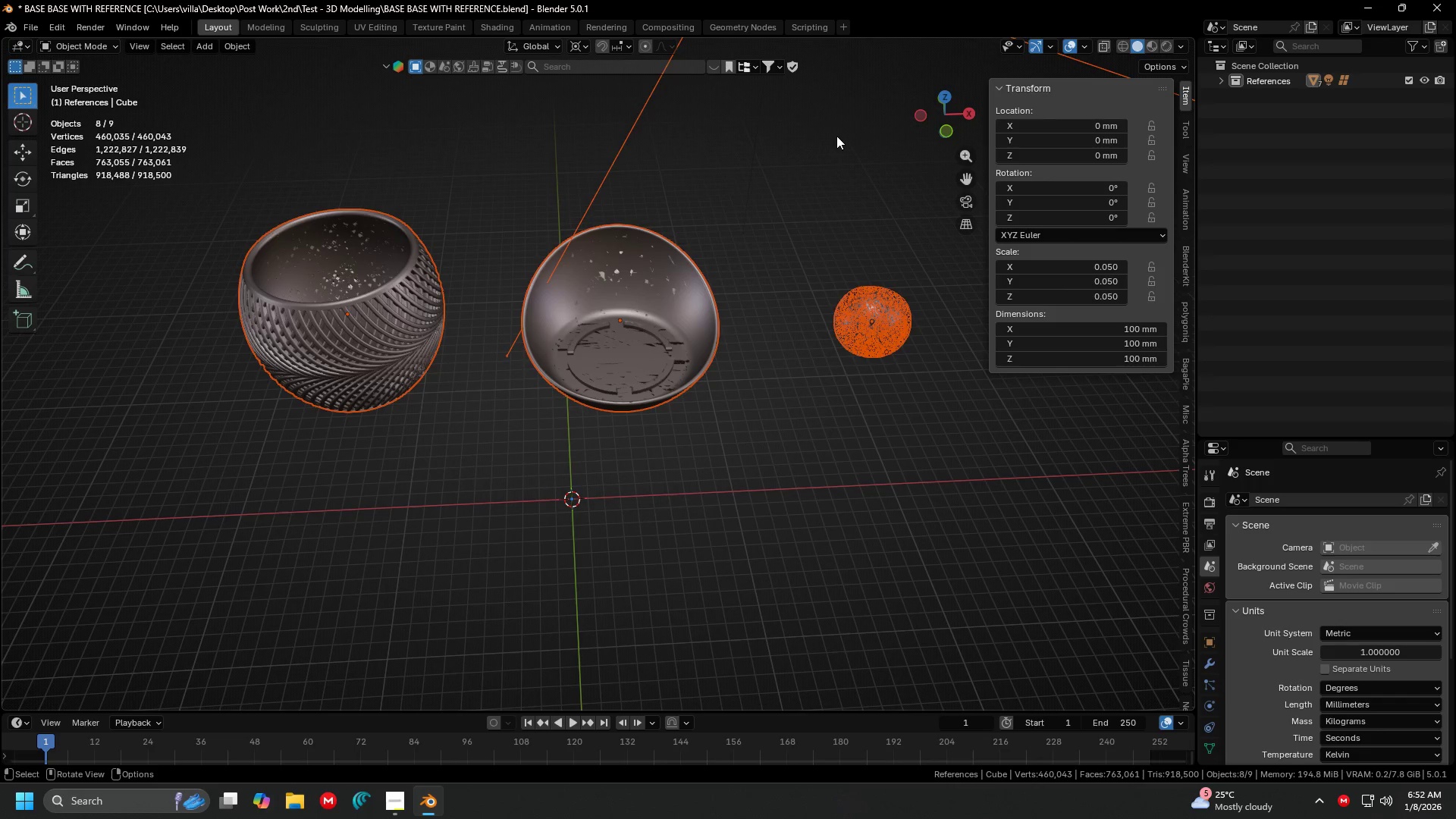 
type(s.01)
 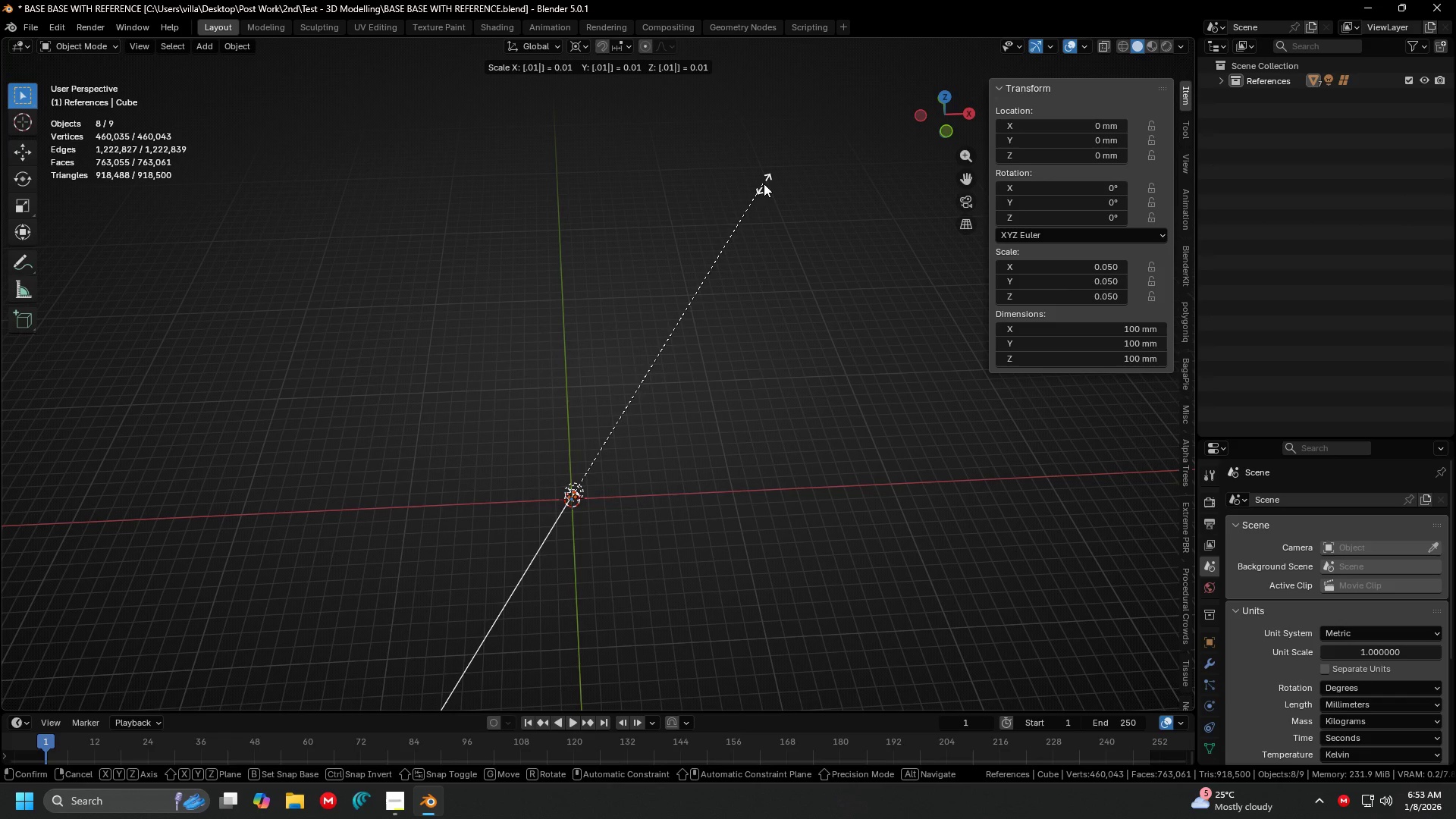 
key(Enter)
 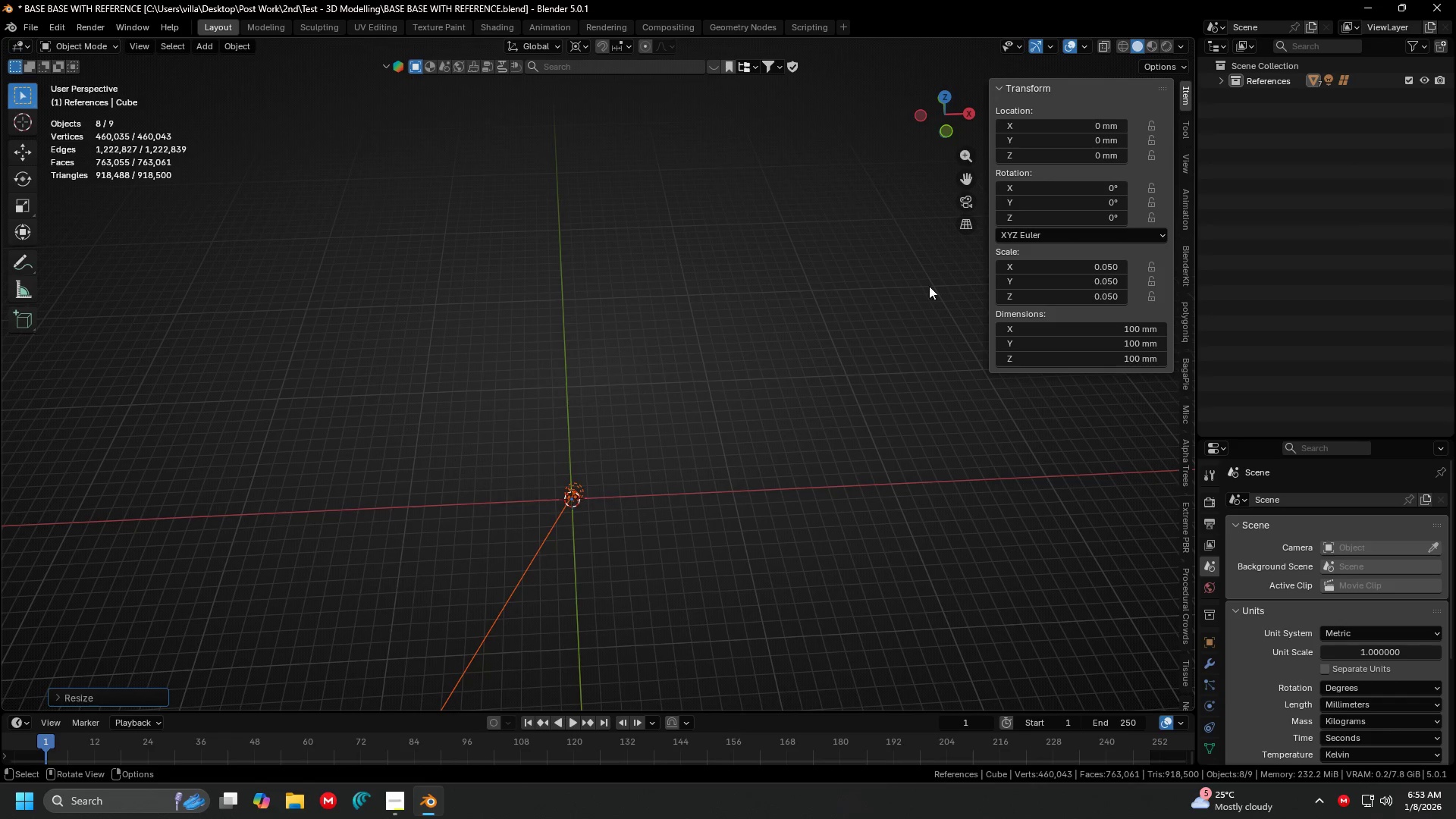 
left_click([970, 433])
 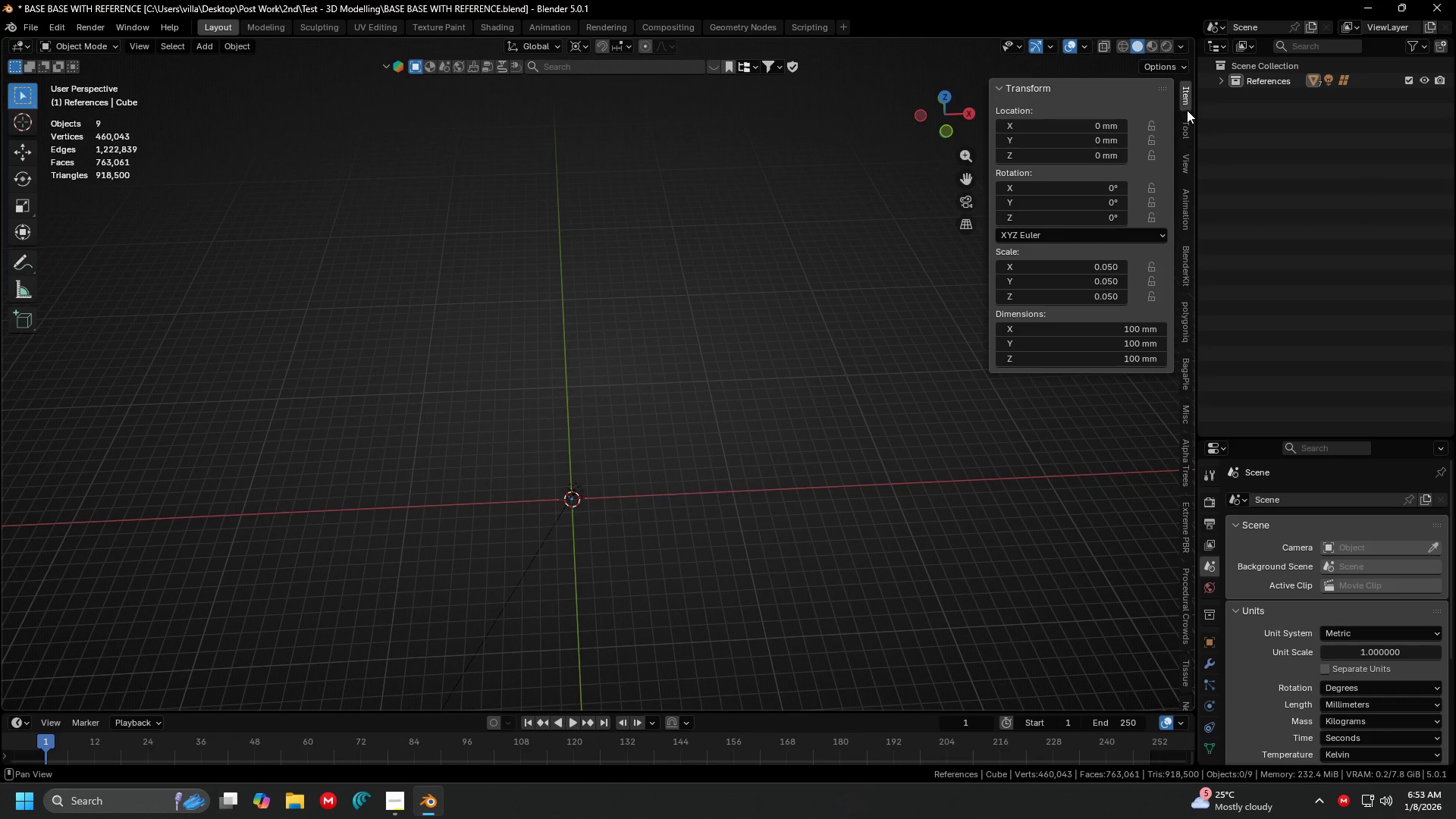 
left_click([1185, 127])
 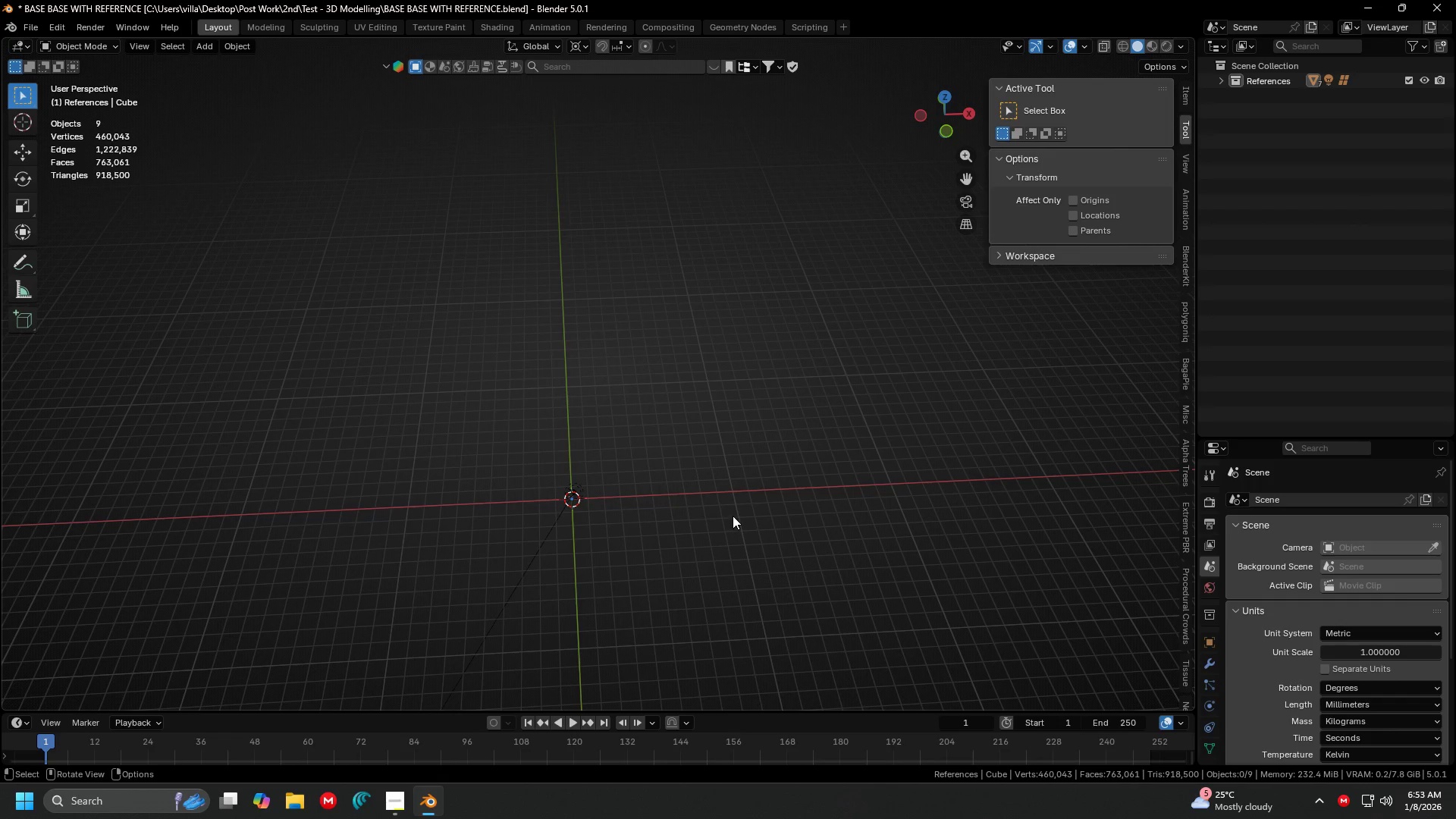 
key(Shift+C)
 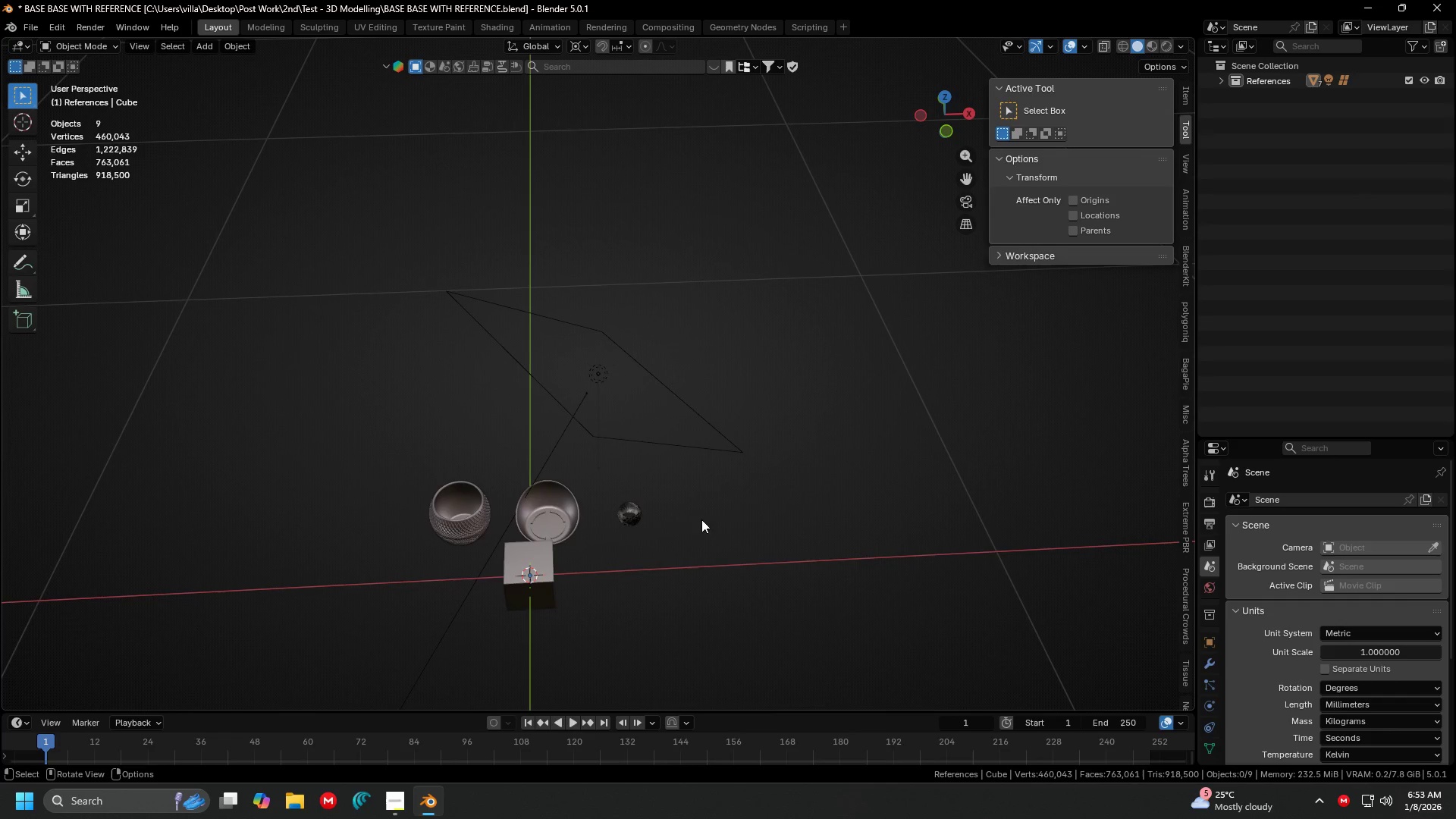 
hold_key(key=ShiftLeft, duration=0.34)
 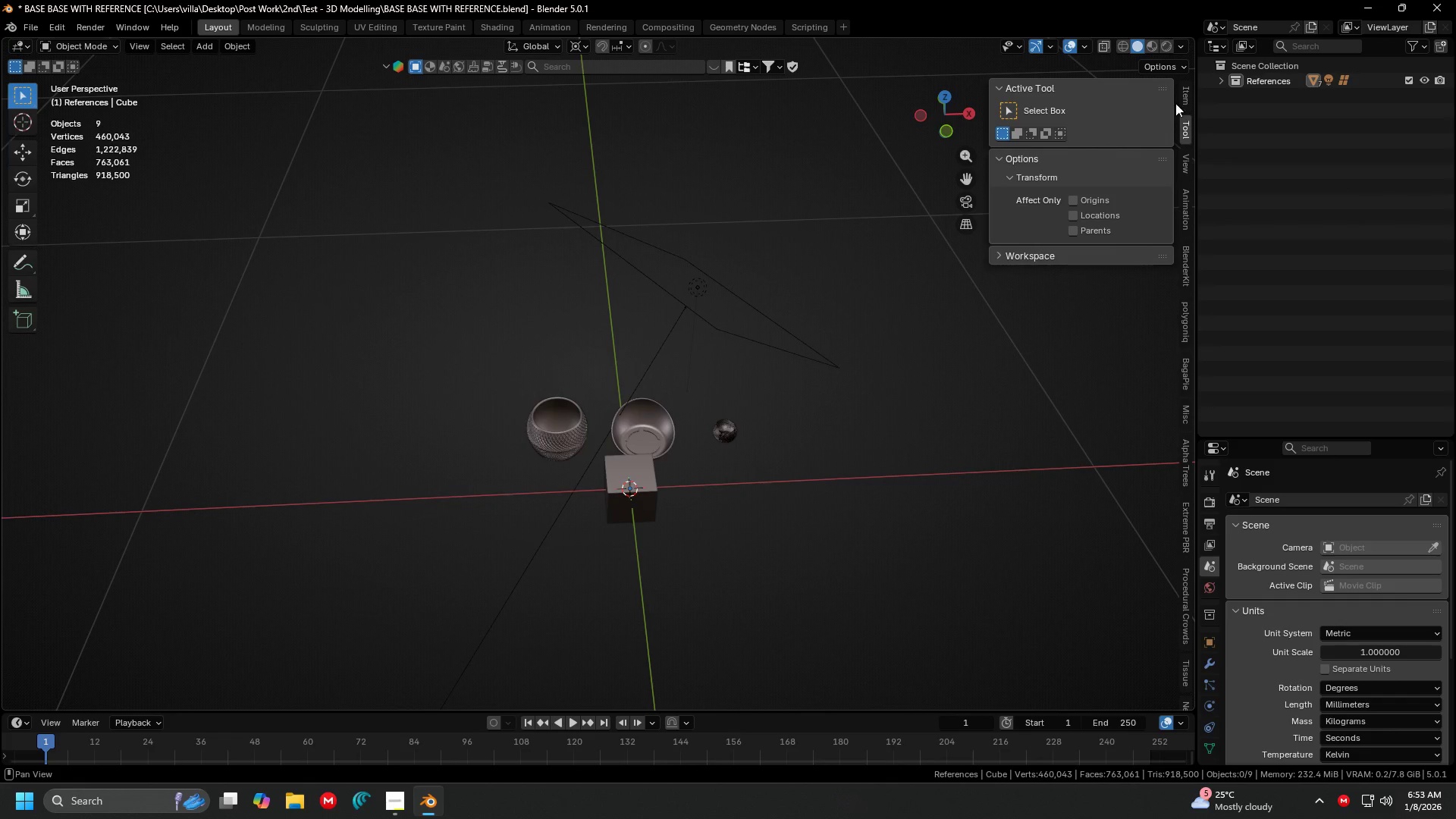 
left_click([1183, 99])
 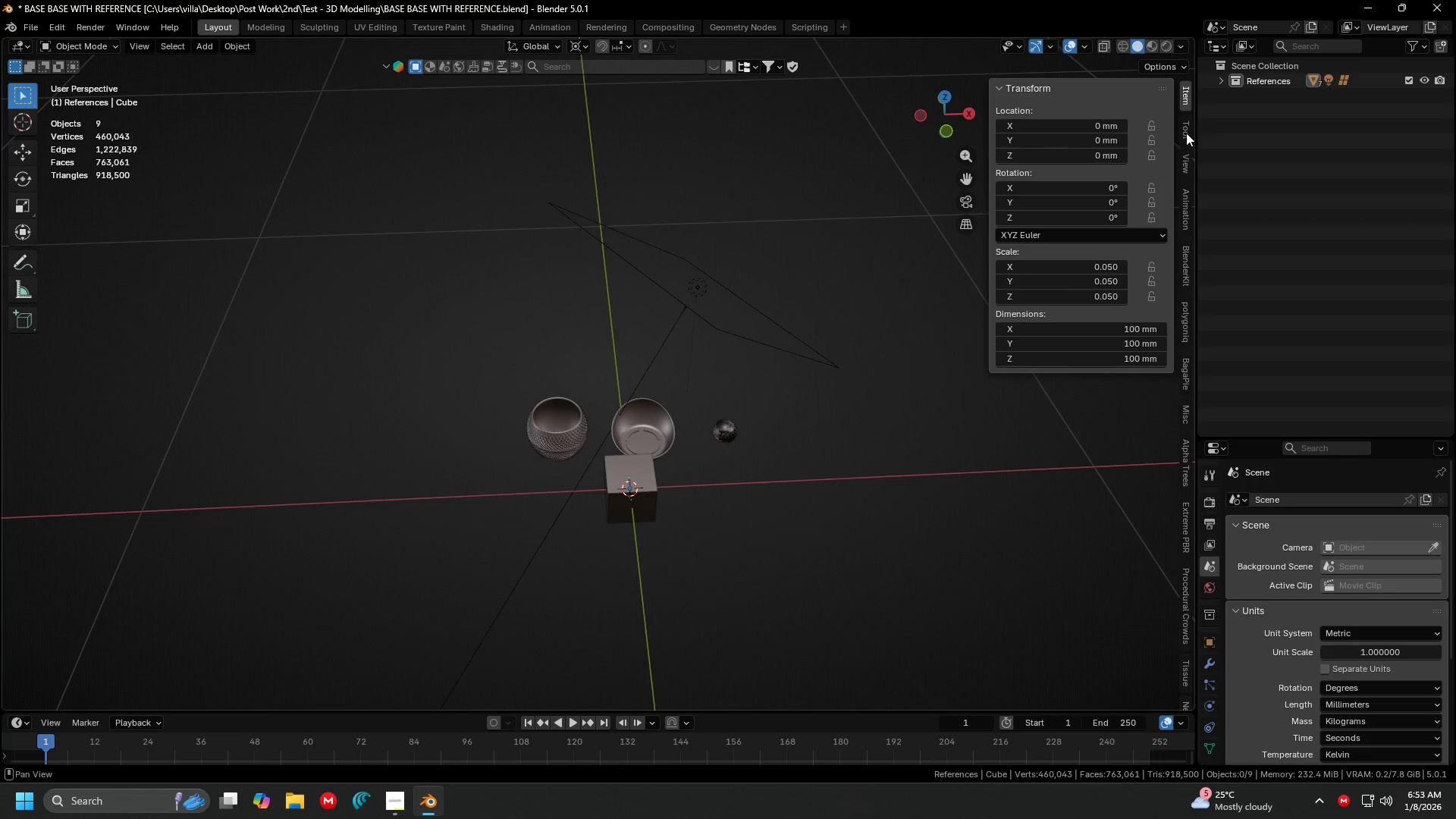 
double_click([1187, 172])
 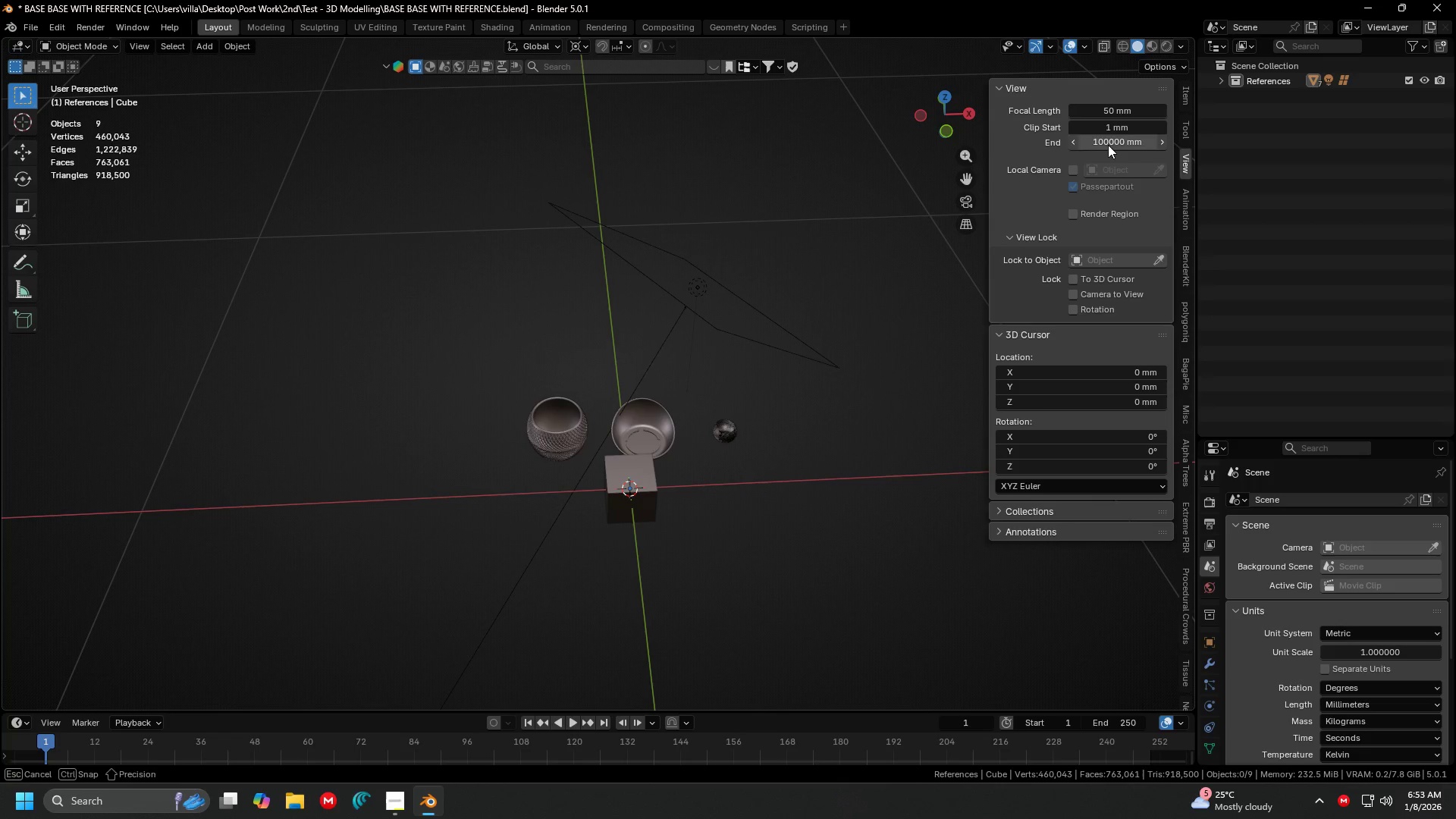 
double_click([1090, 145])
 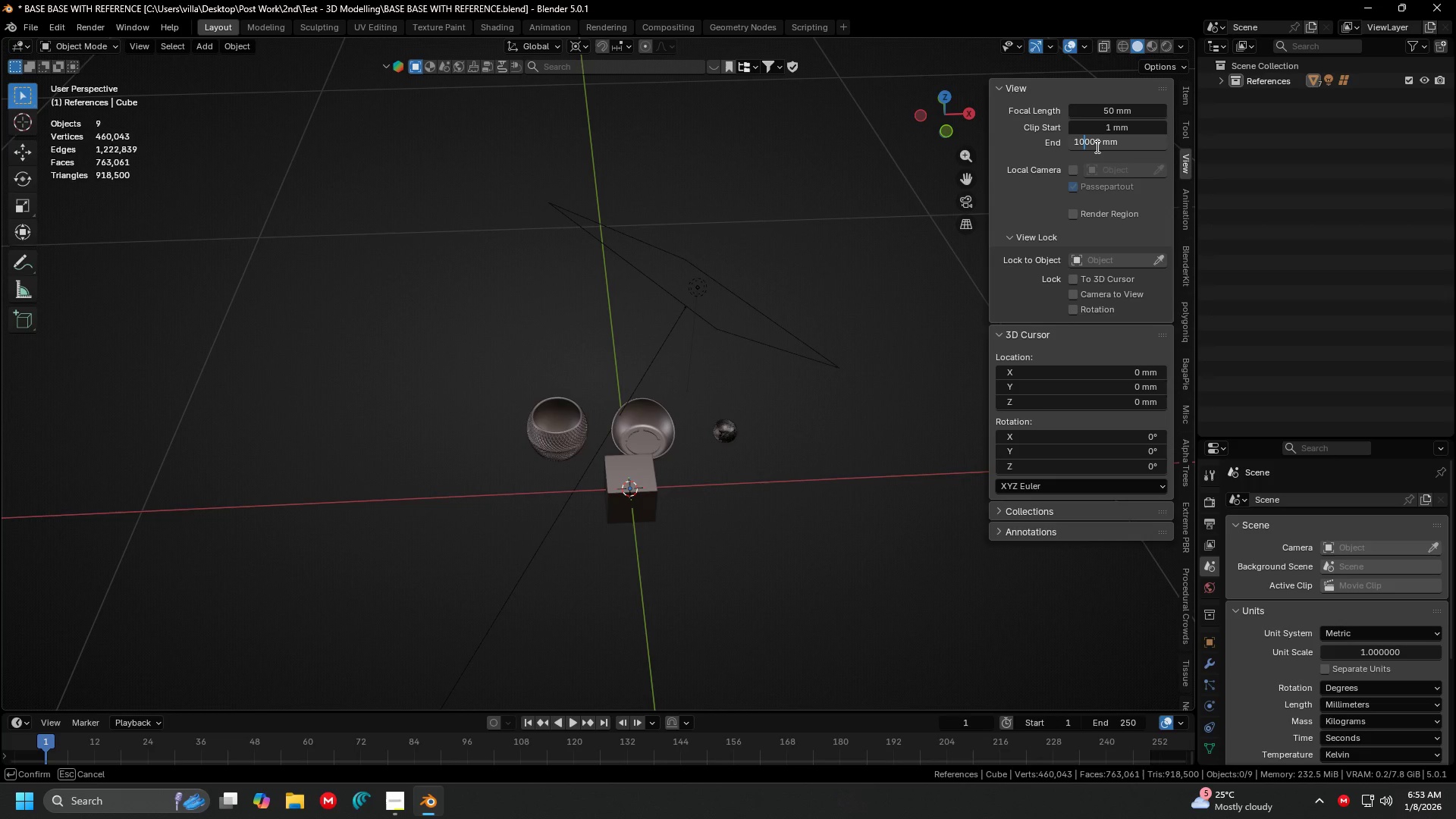 
key(Backspace)
 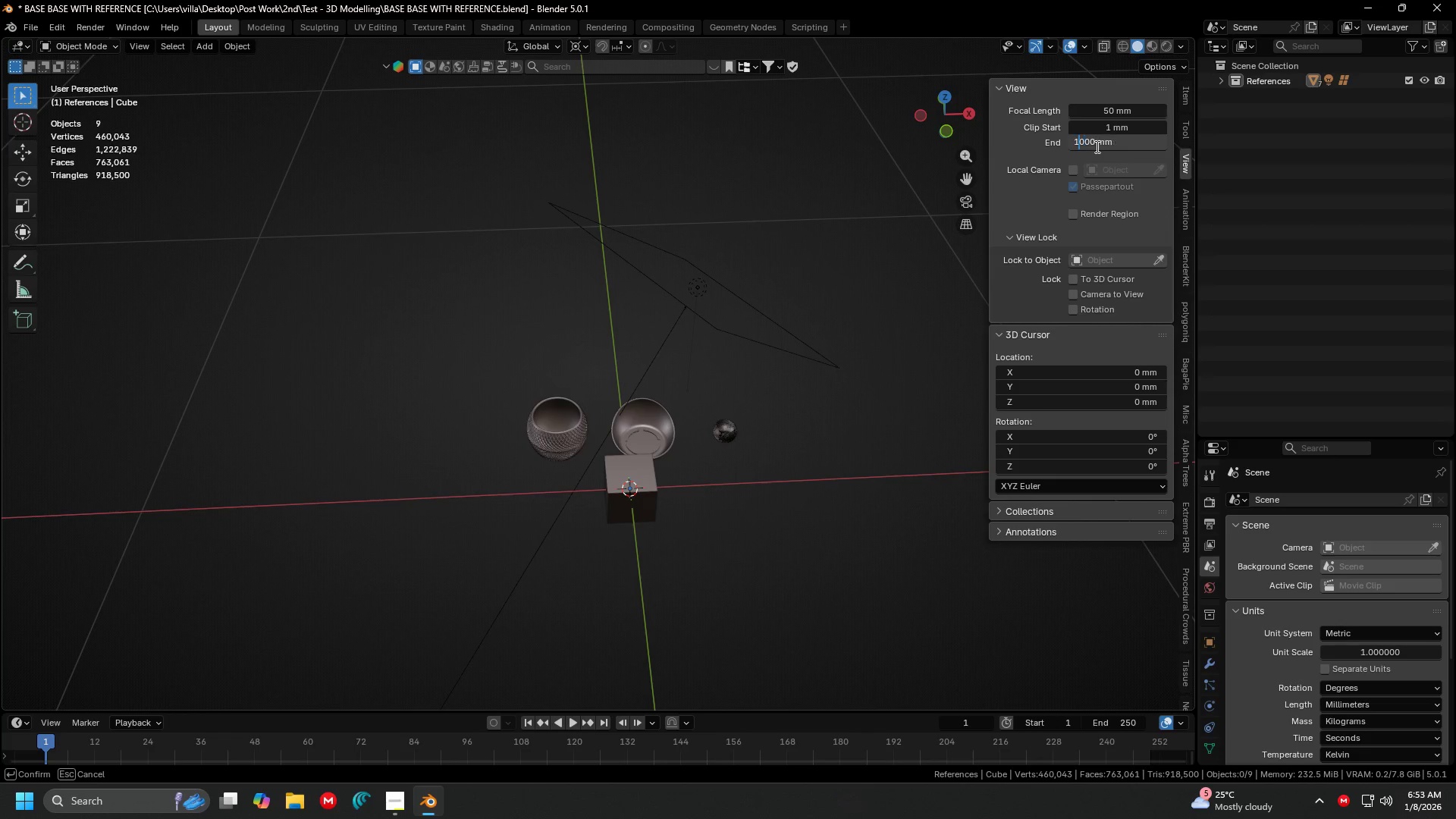 
key(Backspace)
 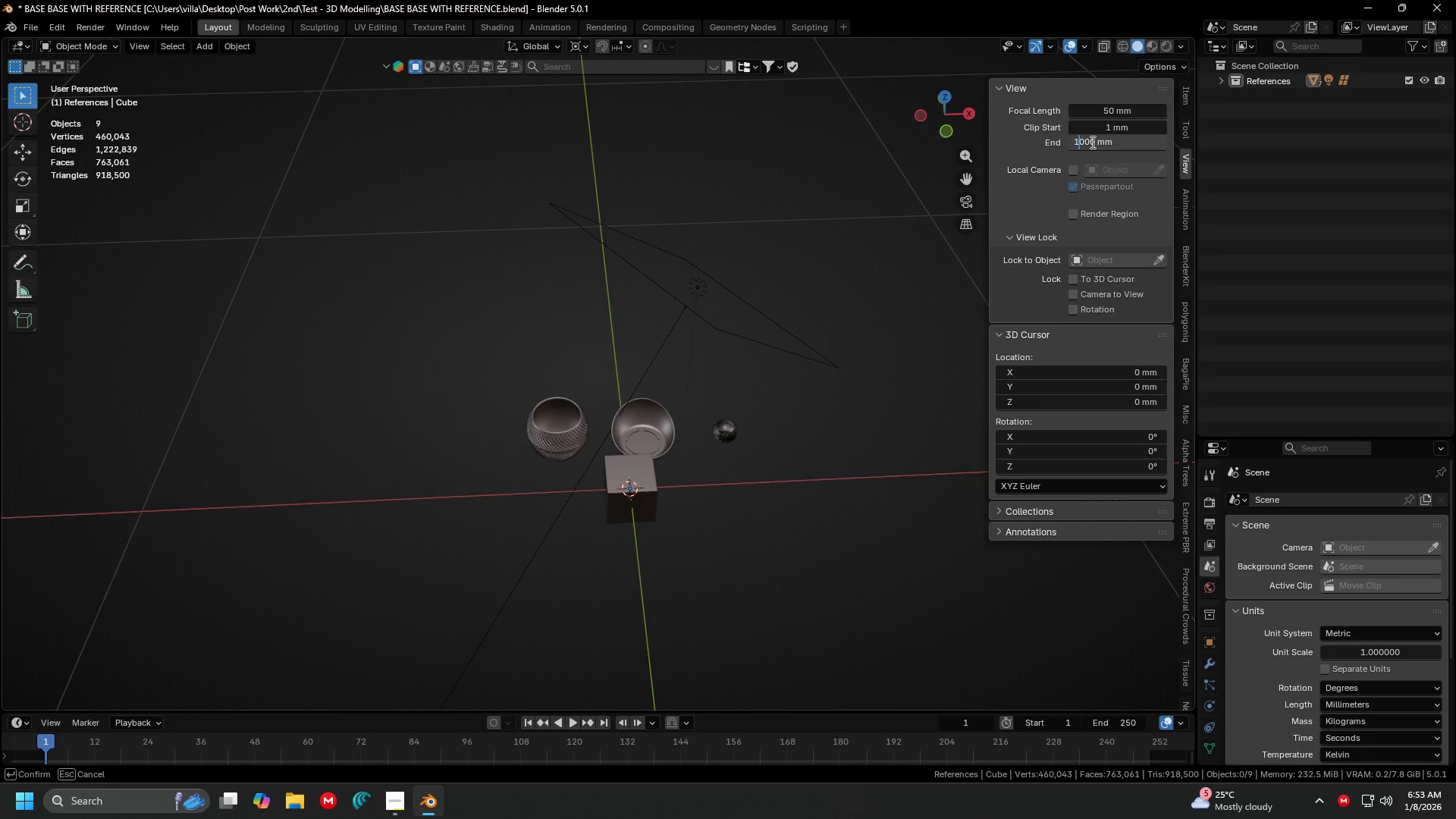 
left_click([1091, 142])
 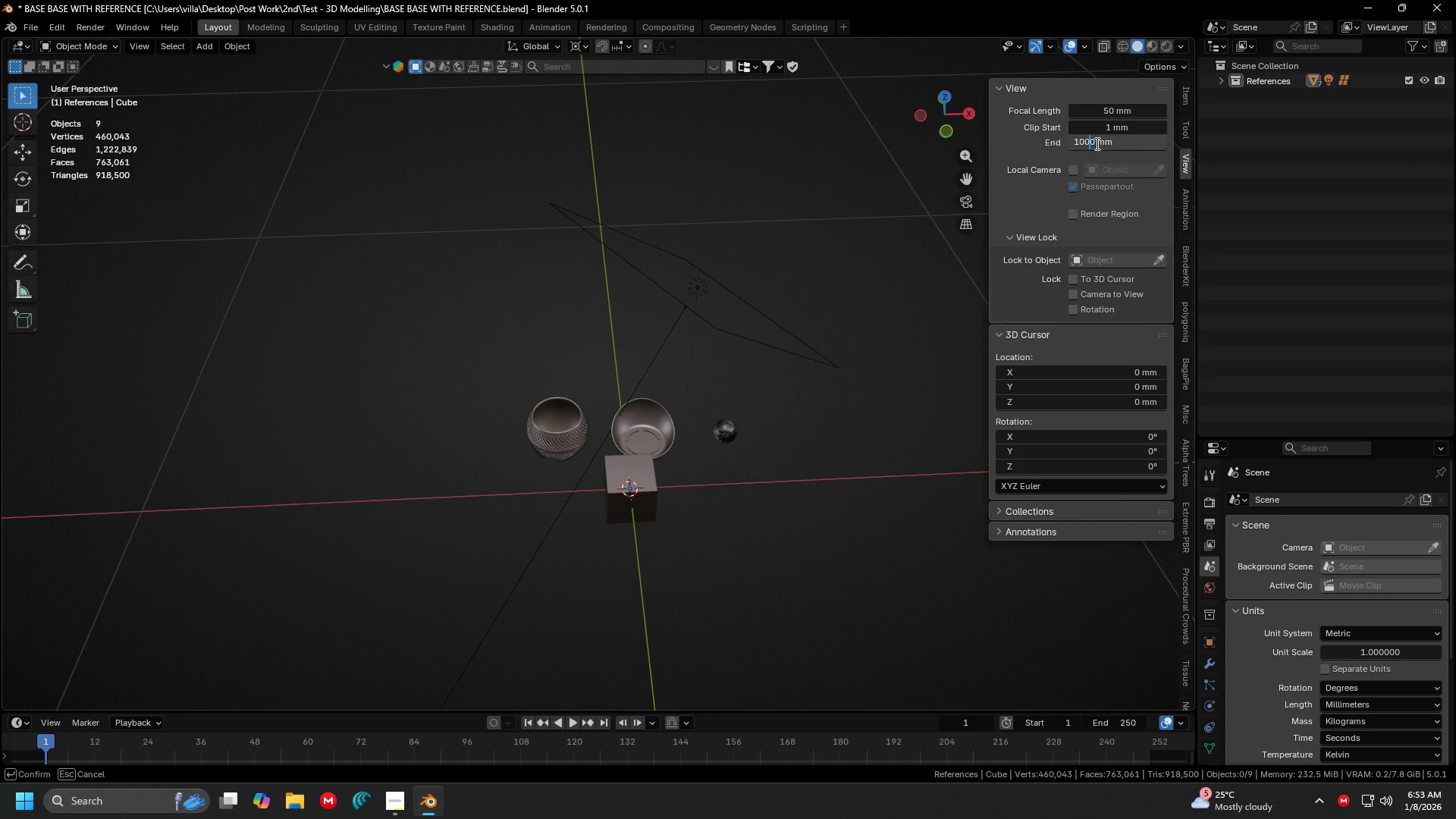 
key(Backspace)
 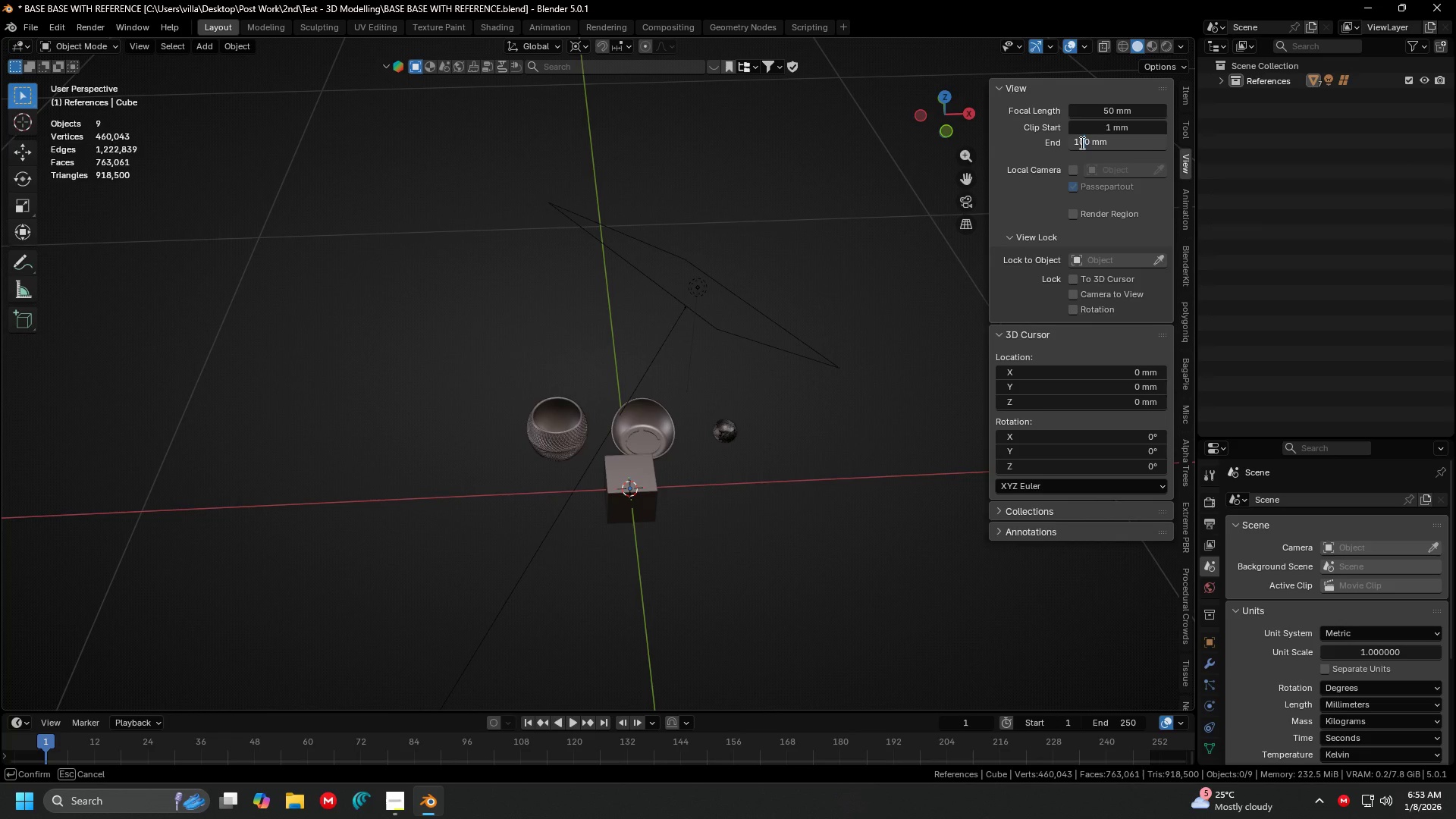 
key(0)
 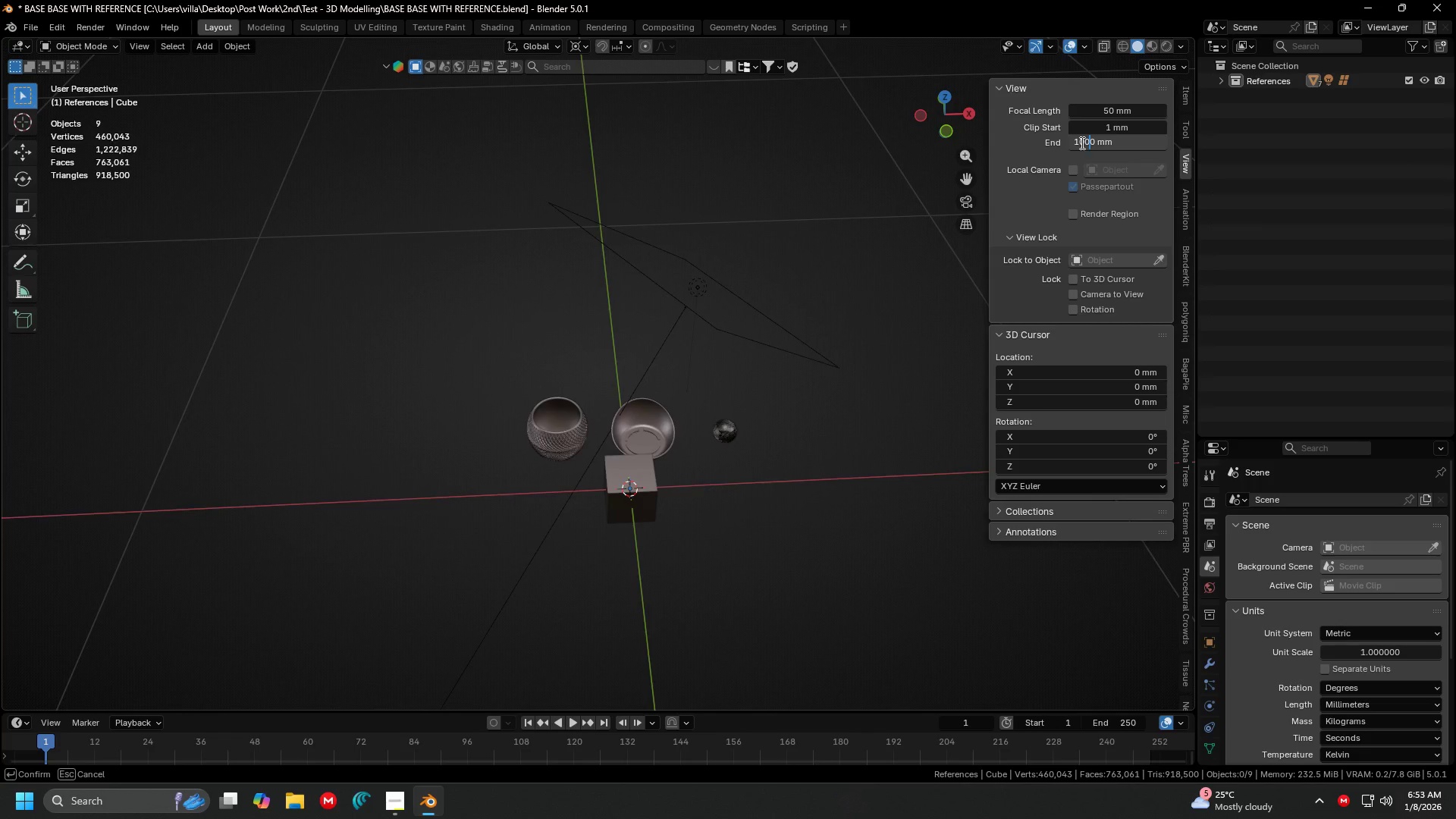 
key(Enter)
 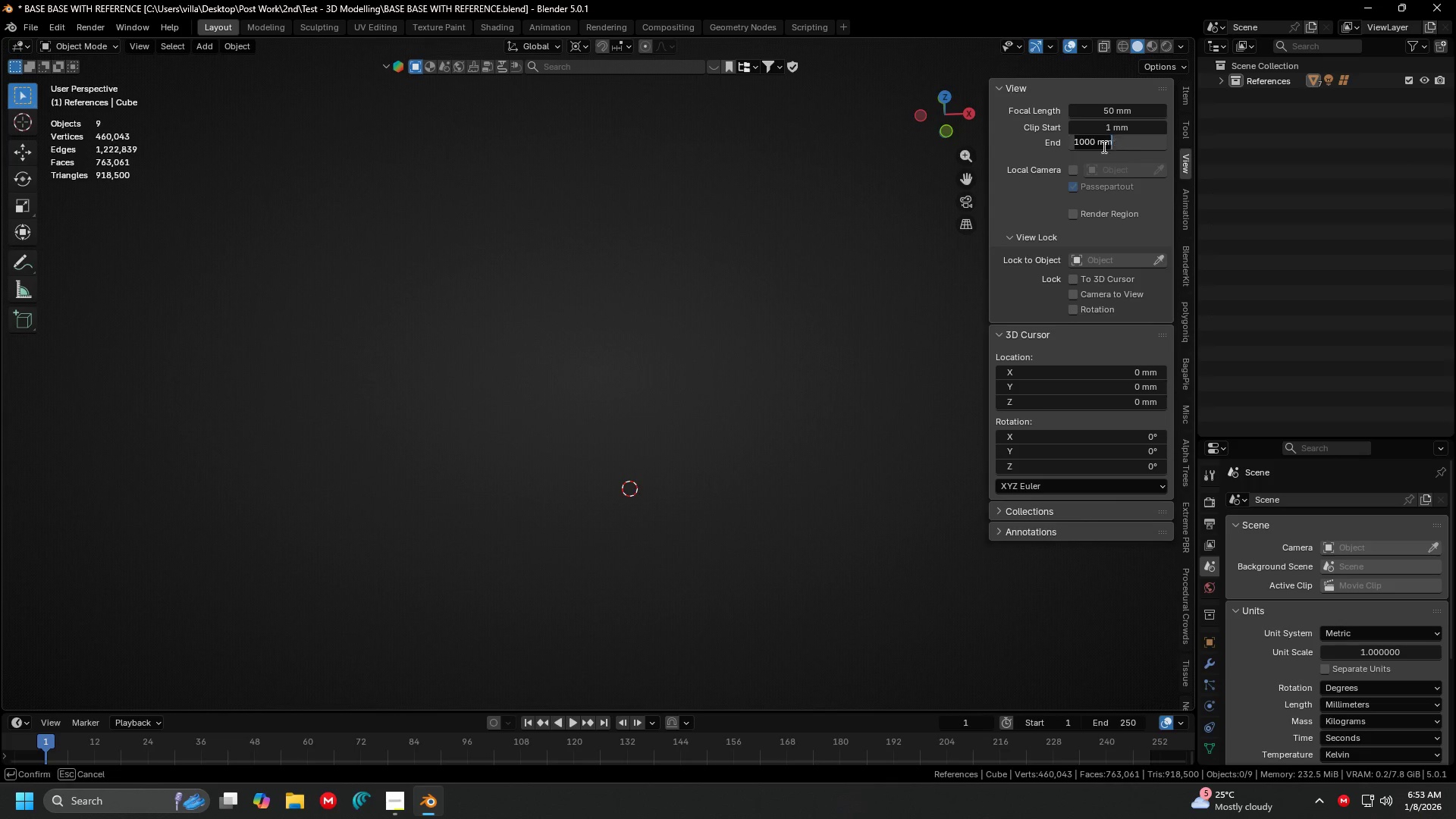 
double_click([1087, 143])
 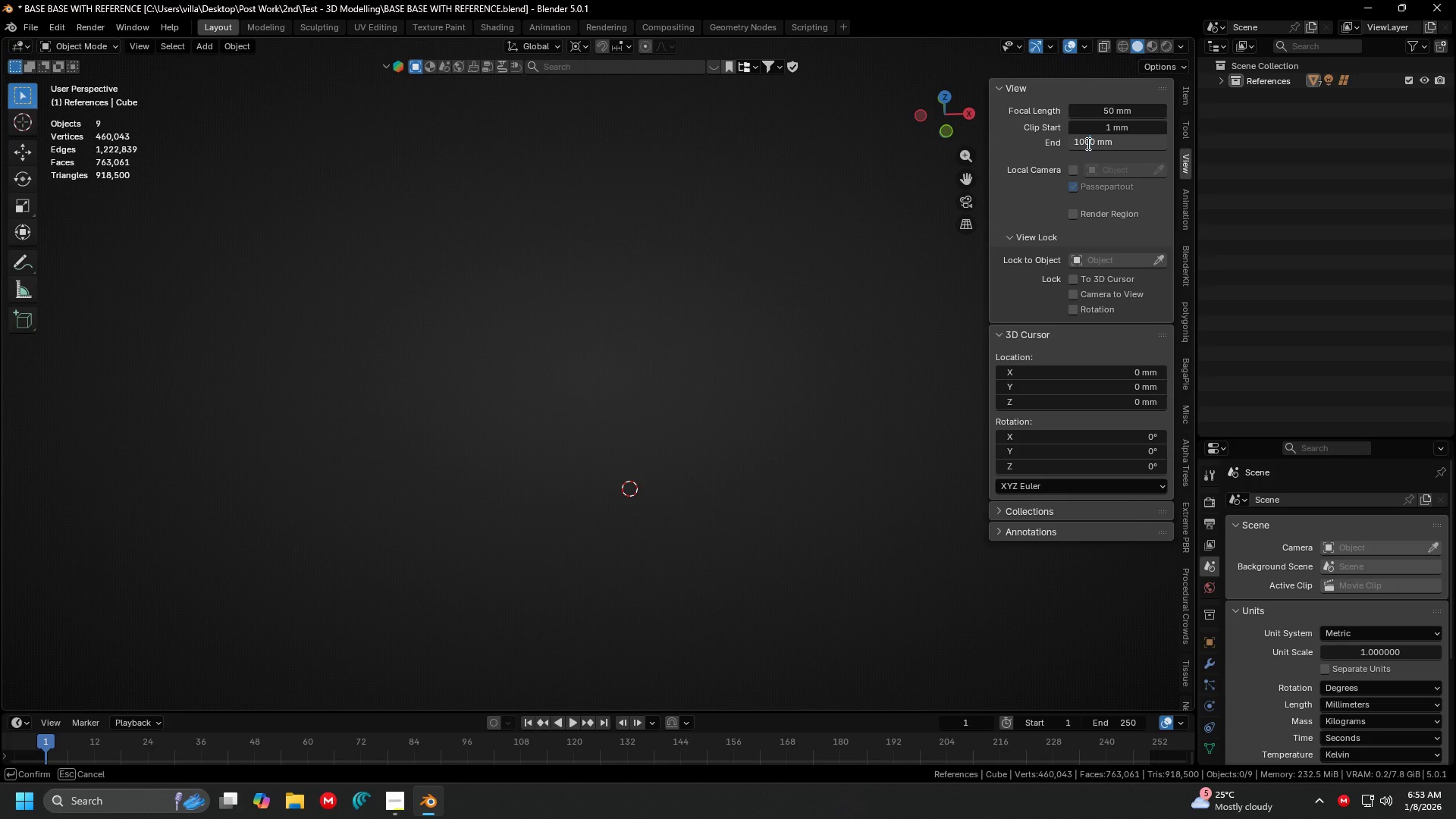 
key(0)
 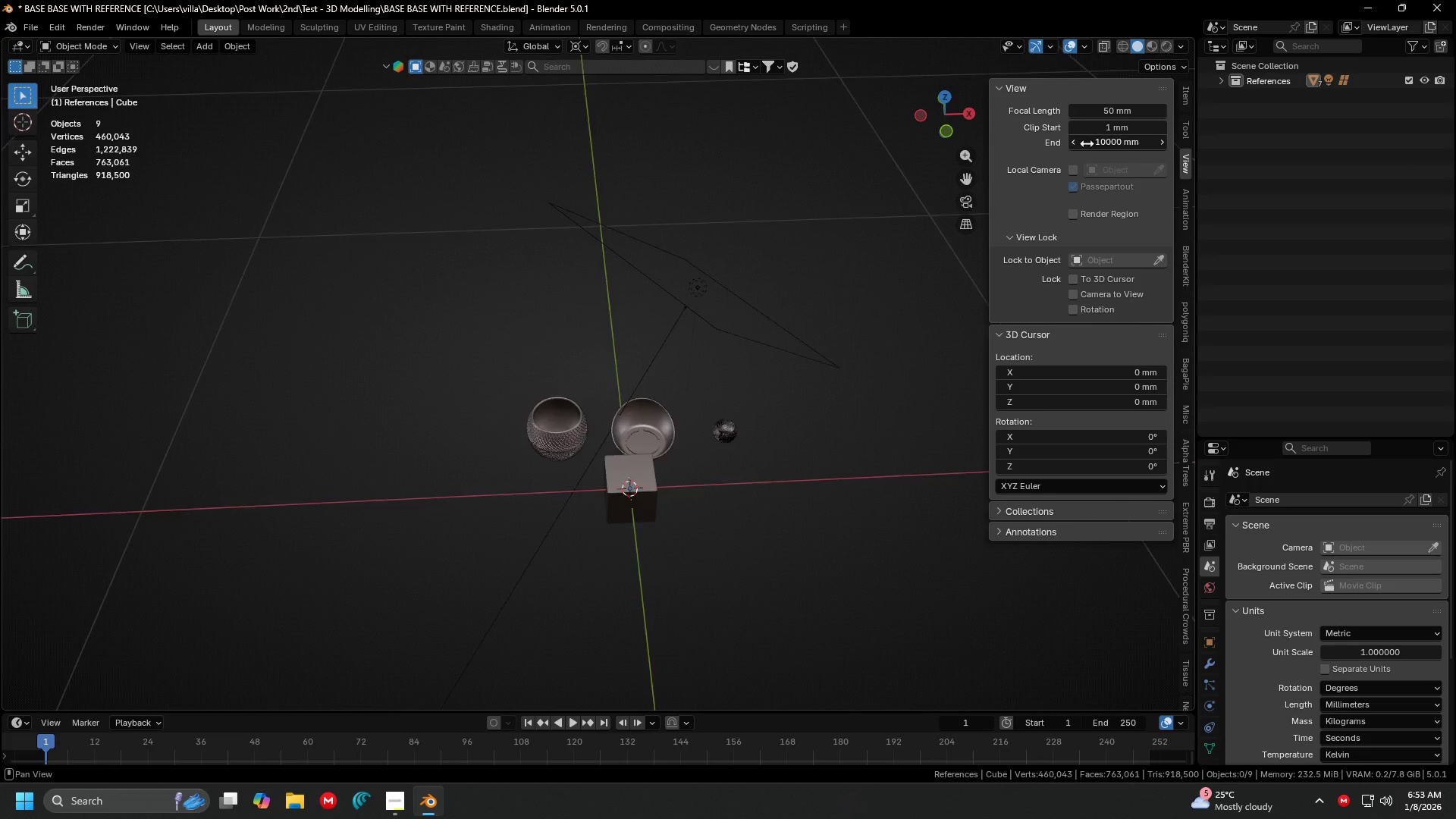 
key(Enter)
 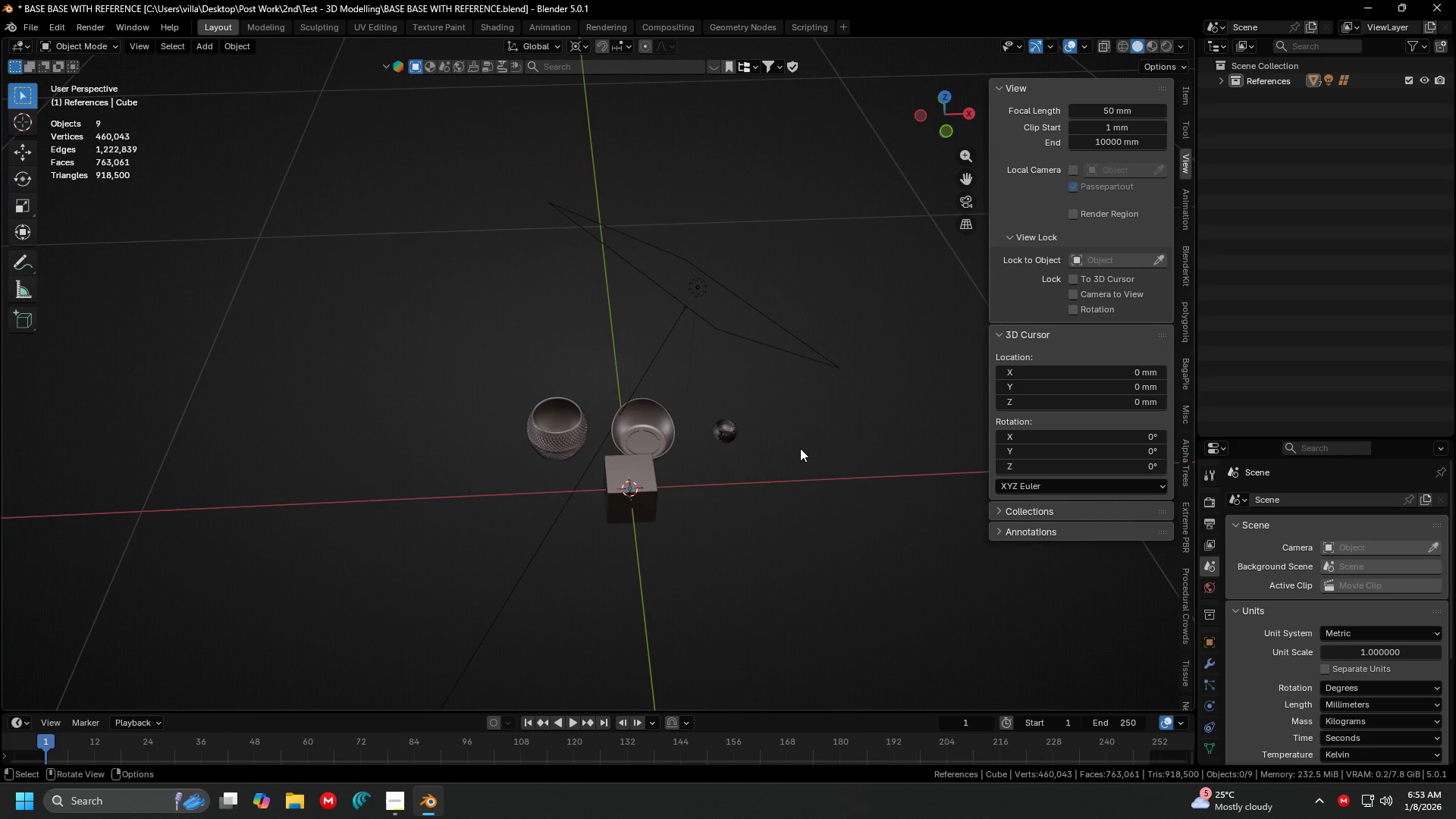 
left_click([800, 448])
 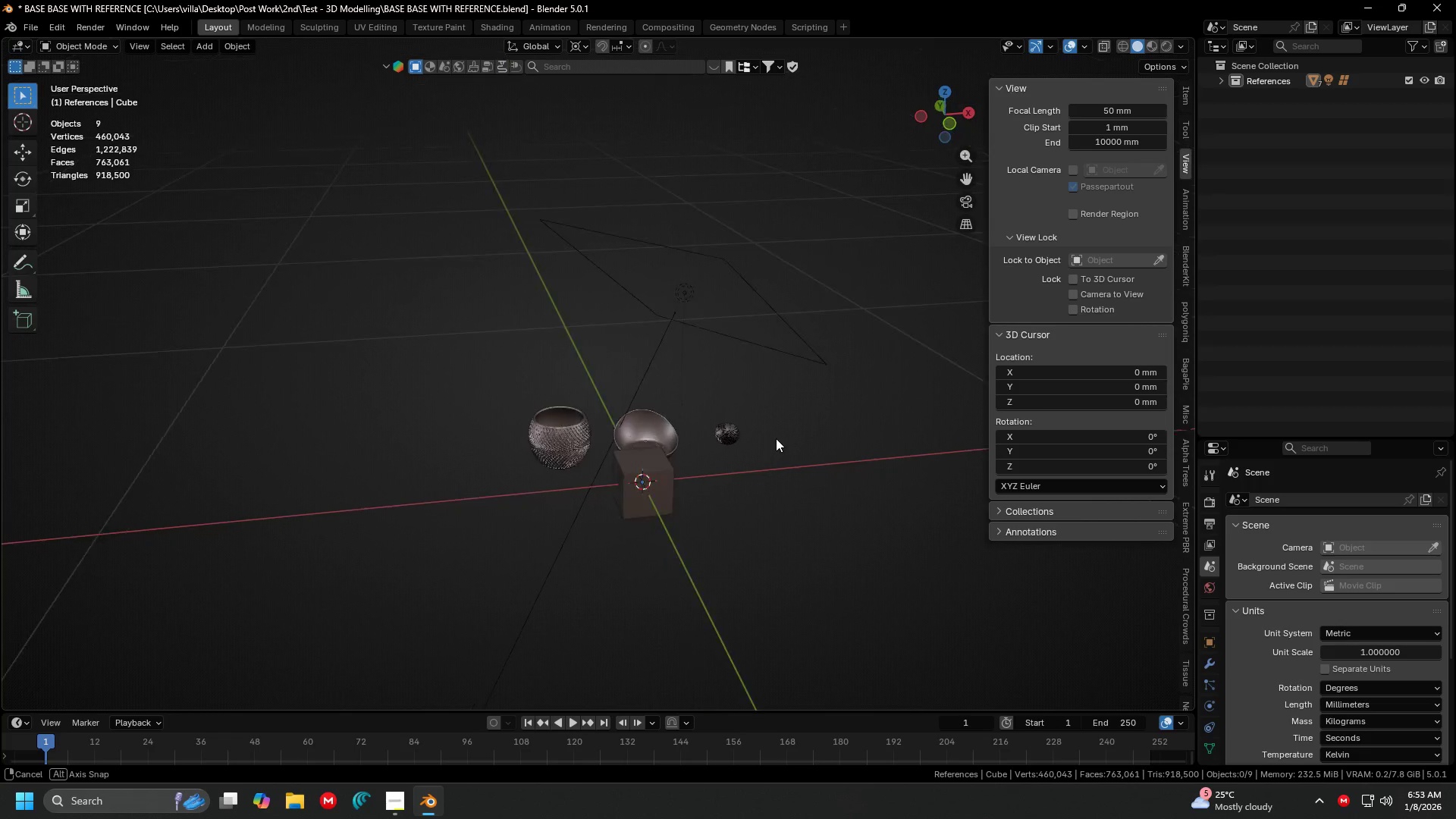 
key(Shift+ShiftLeft)
 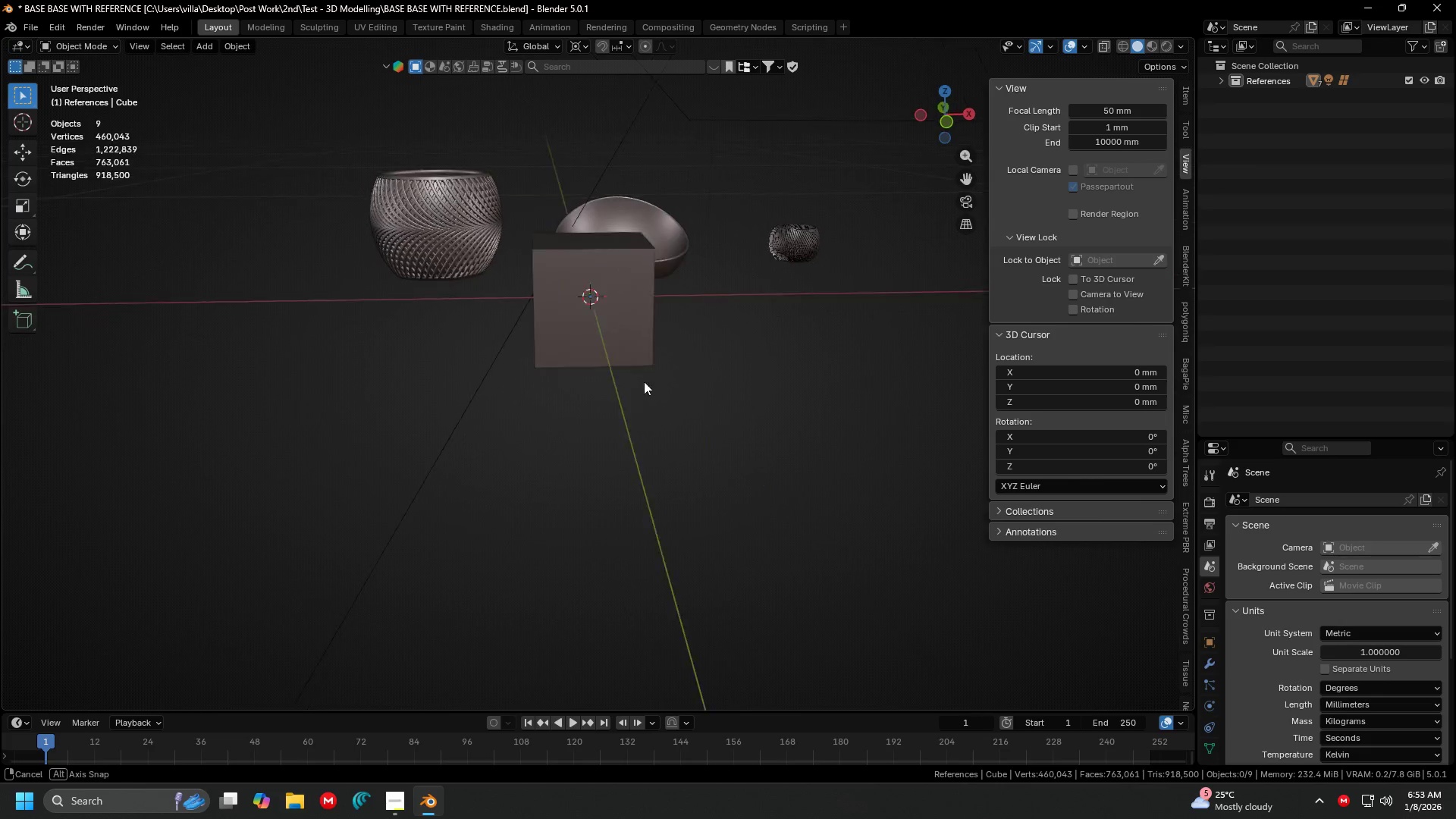 
scroll: coordinate [618, 399], scroll_direction: up, amount: 10.0
 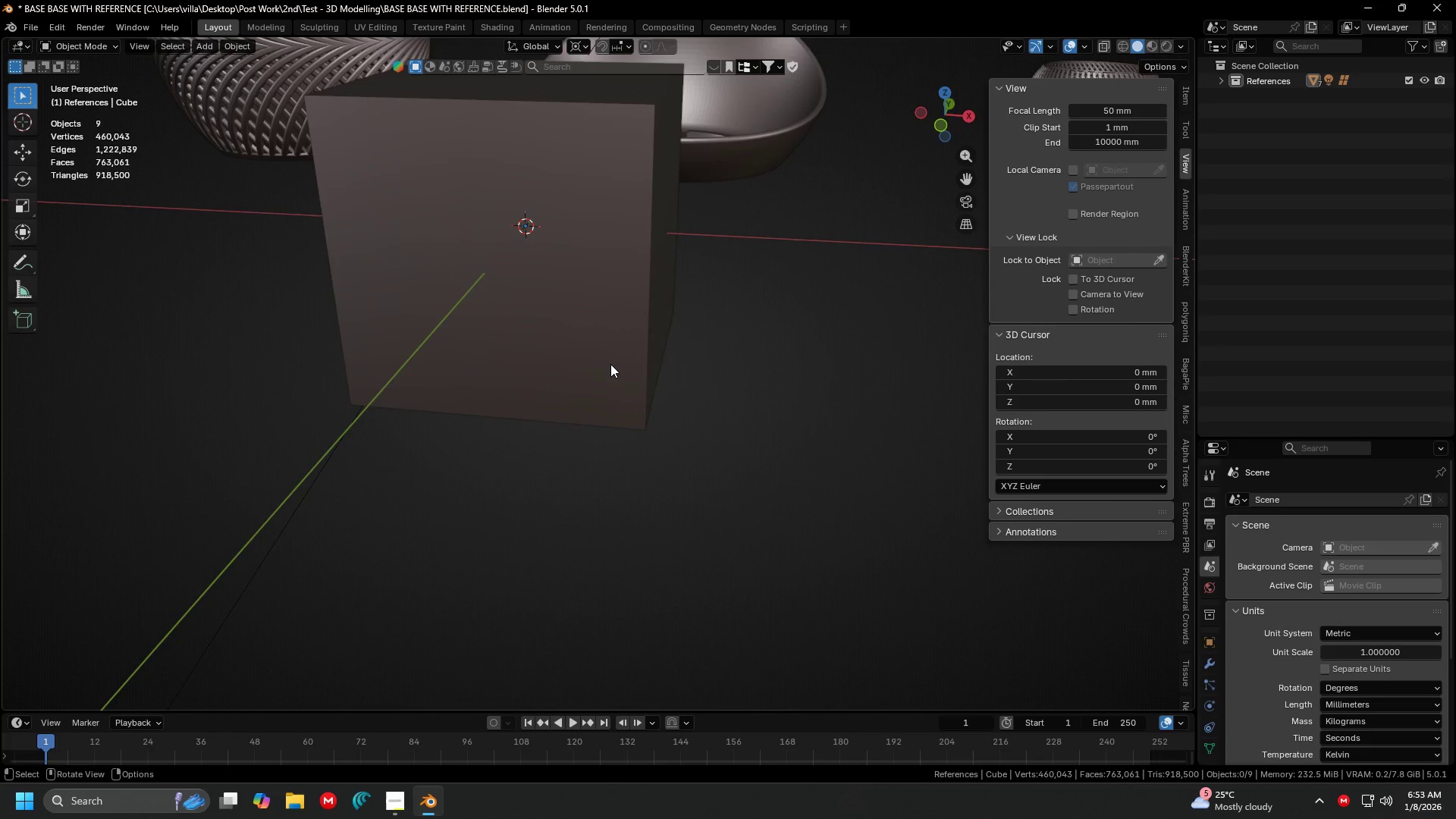 
key(Shift+C)
 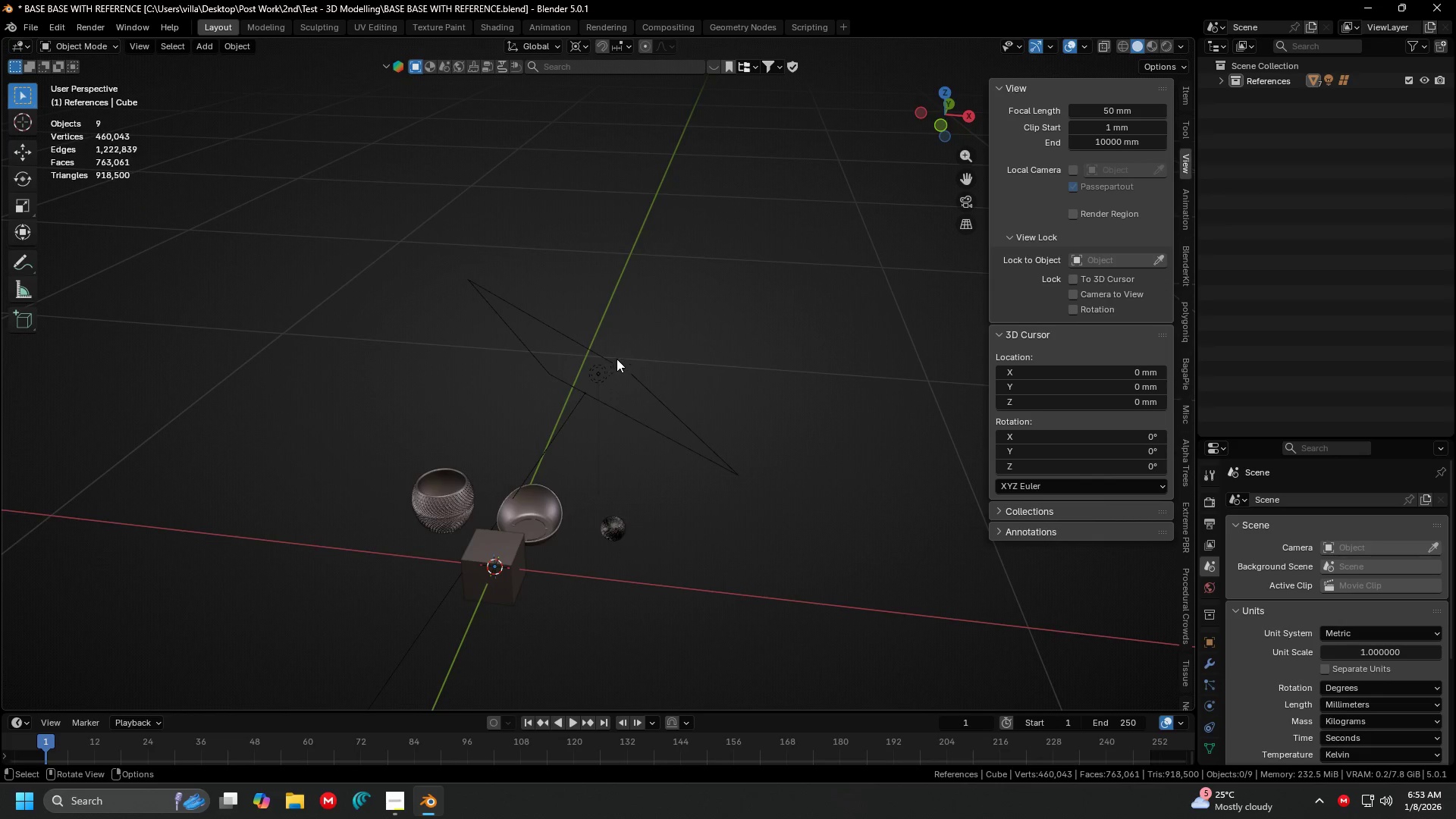 
key(Shift+ShiftLeft)
 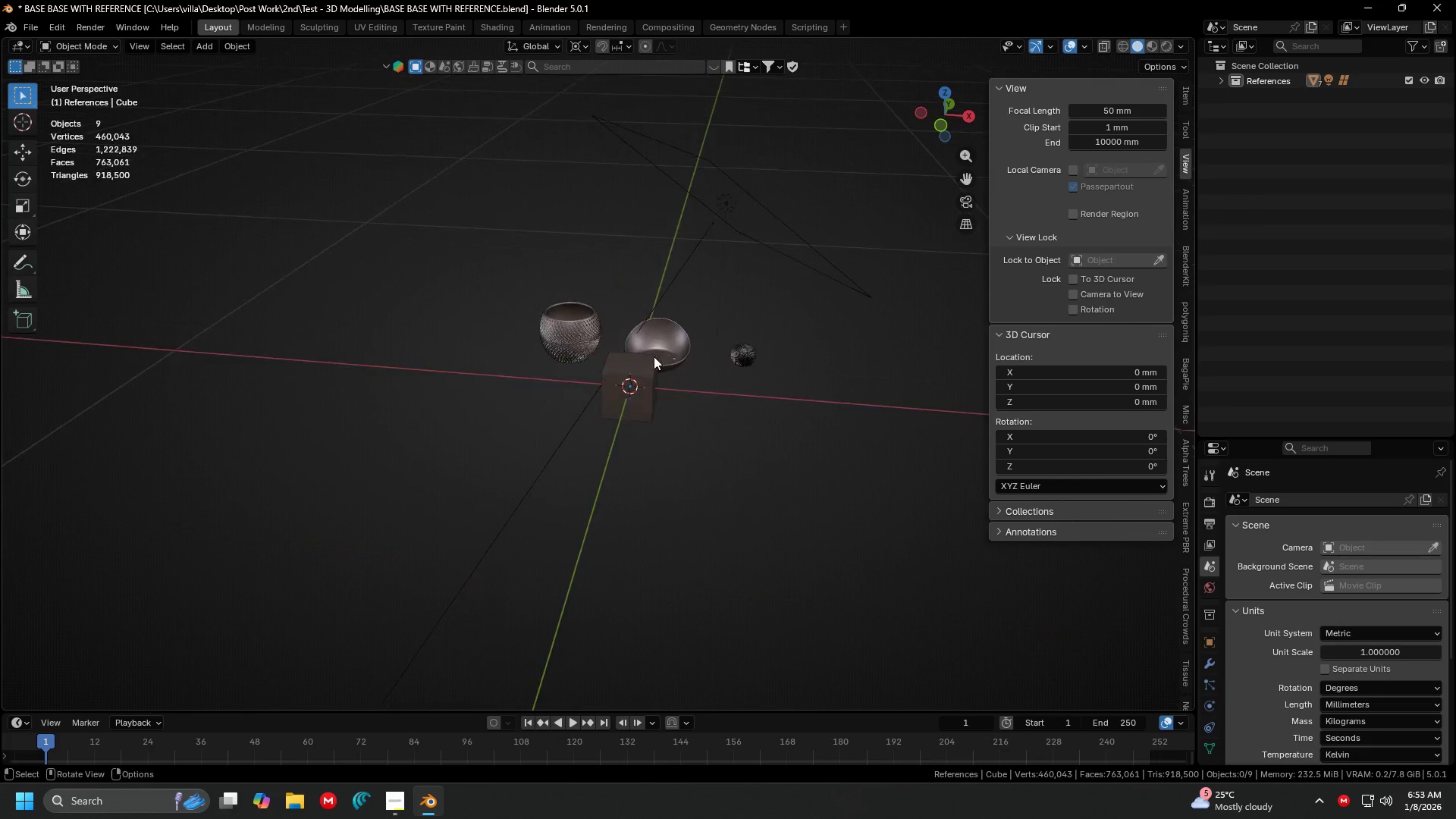 
key(Shift+ShiftLeft)
 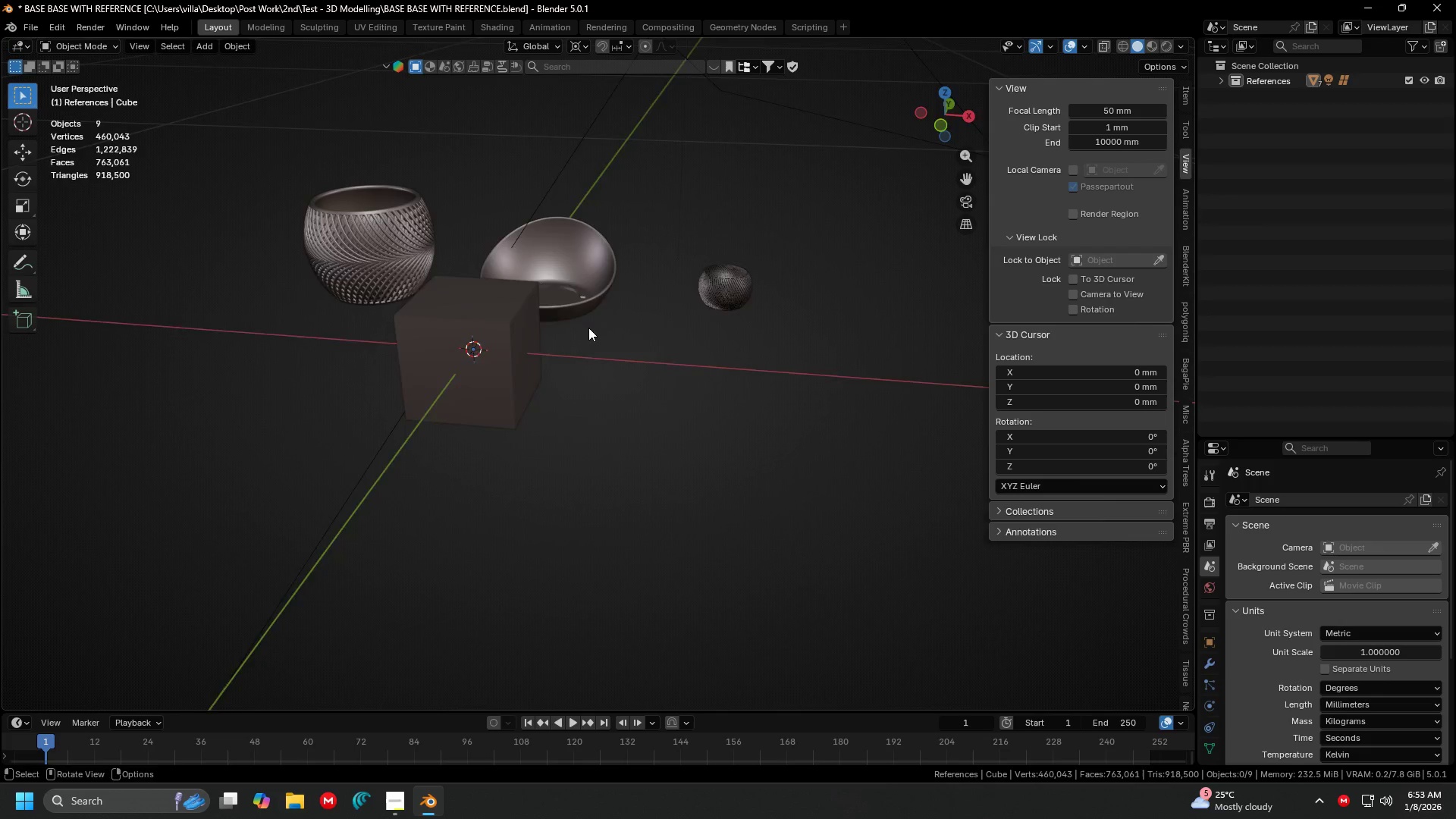 
scroll: coordinate [714, 359], scroll_direction: up, amount: 4.0
 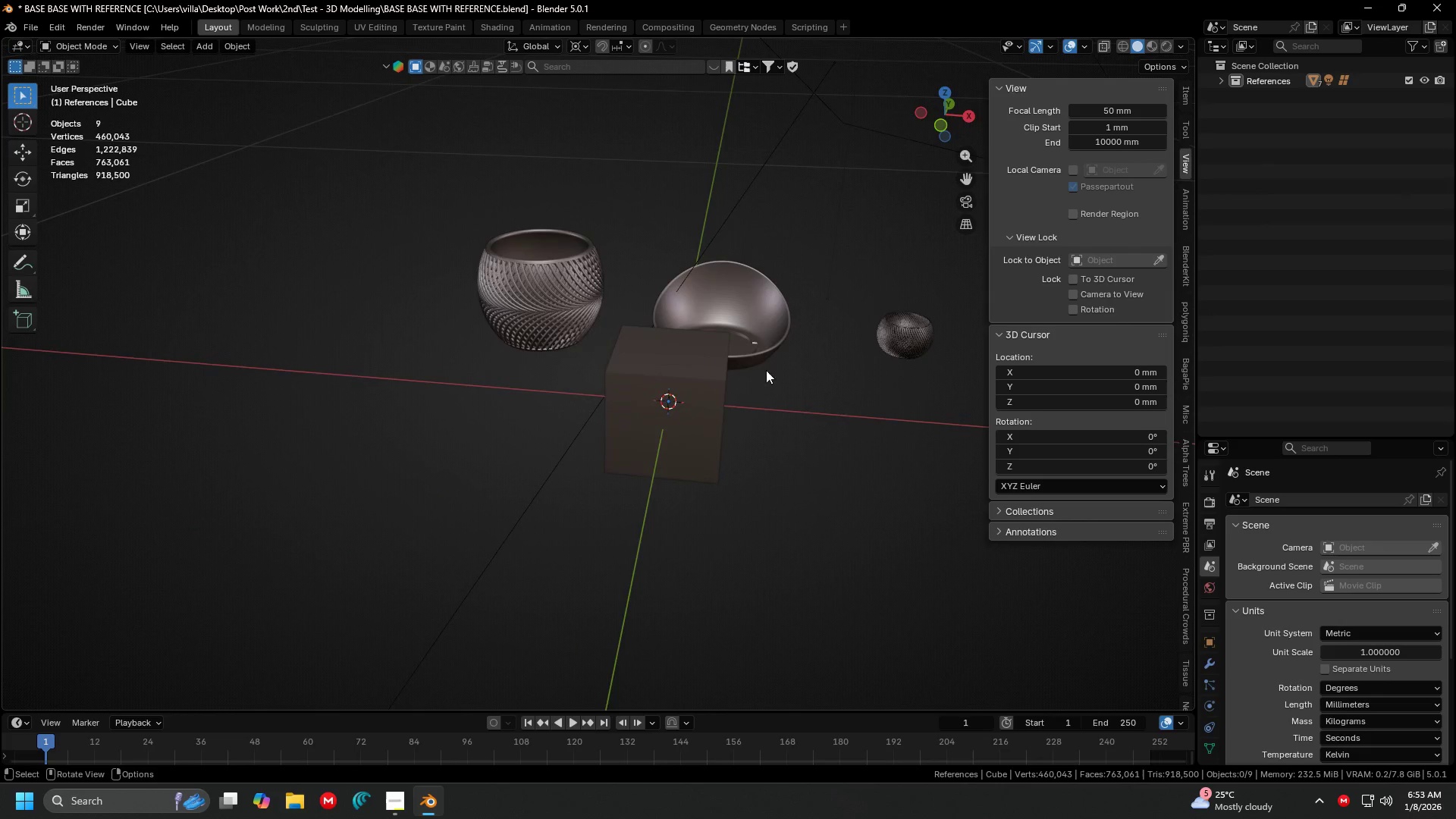 
key(Shift+ShiftLeft)
 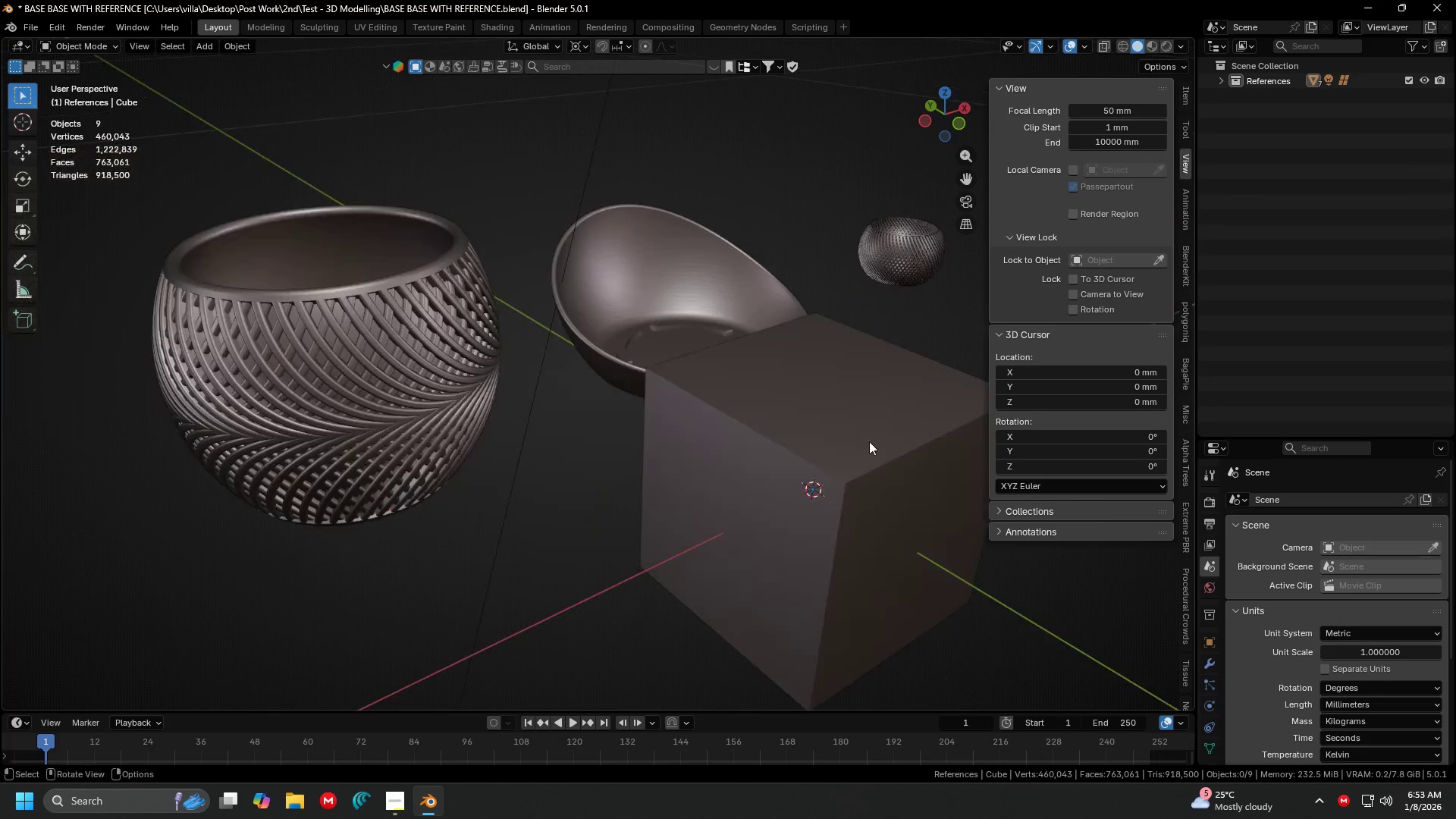 
scroll: coordinate [682, 328], scroll_direction: up, amount: 4.0
 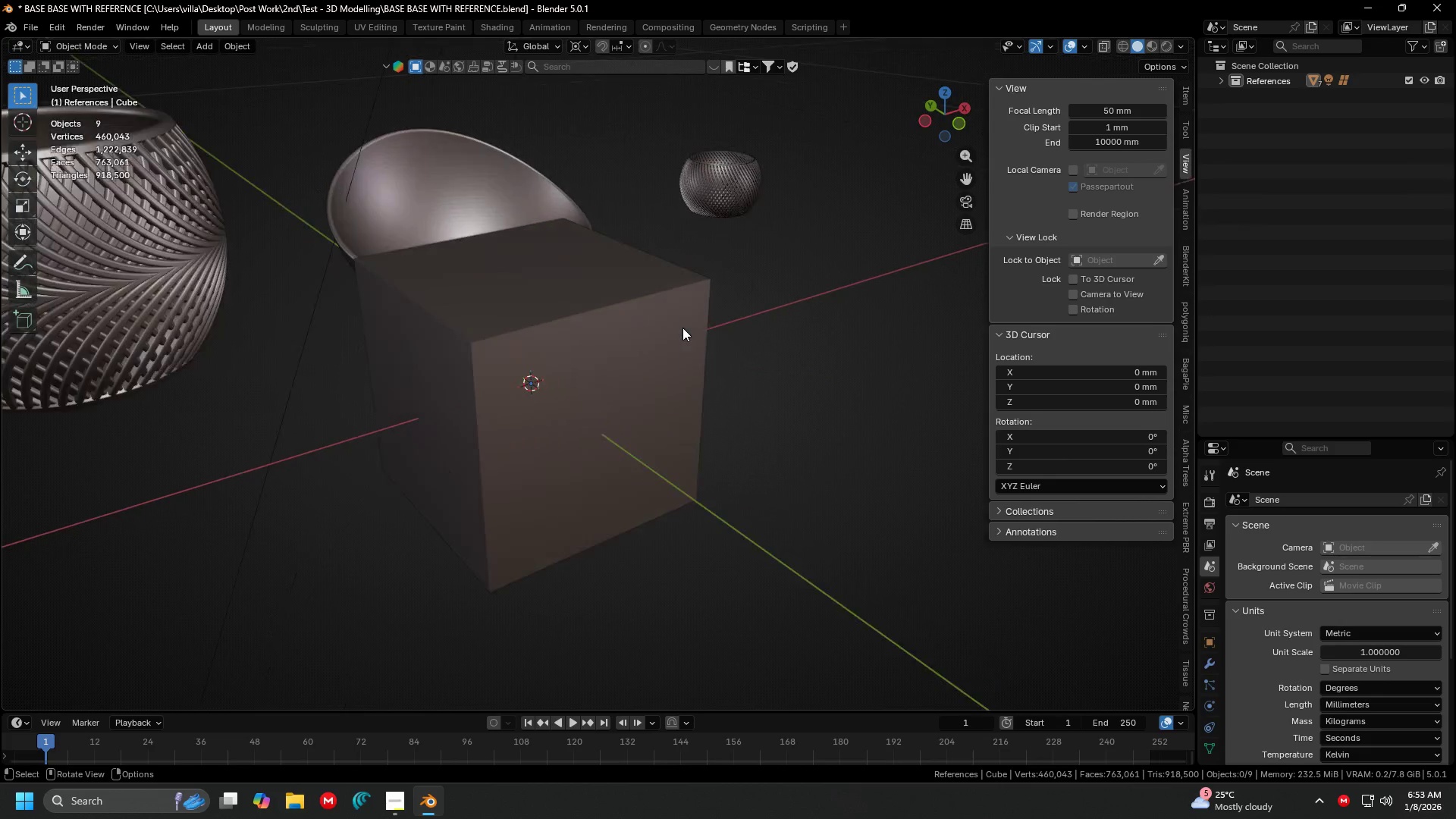 
scroll: coordinate [817, 449], scroll_direction: down, amount: 4.0
 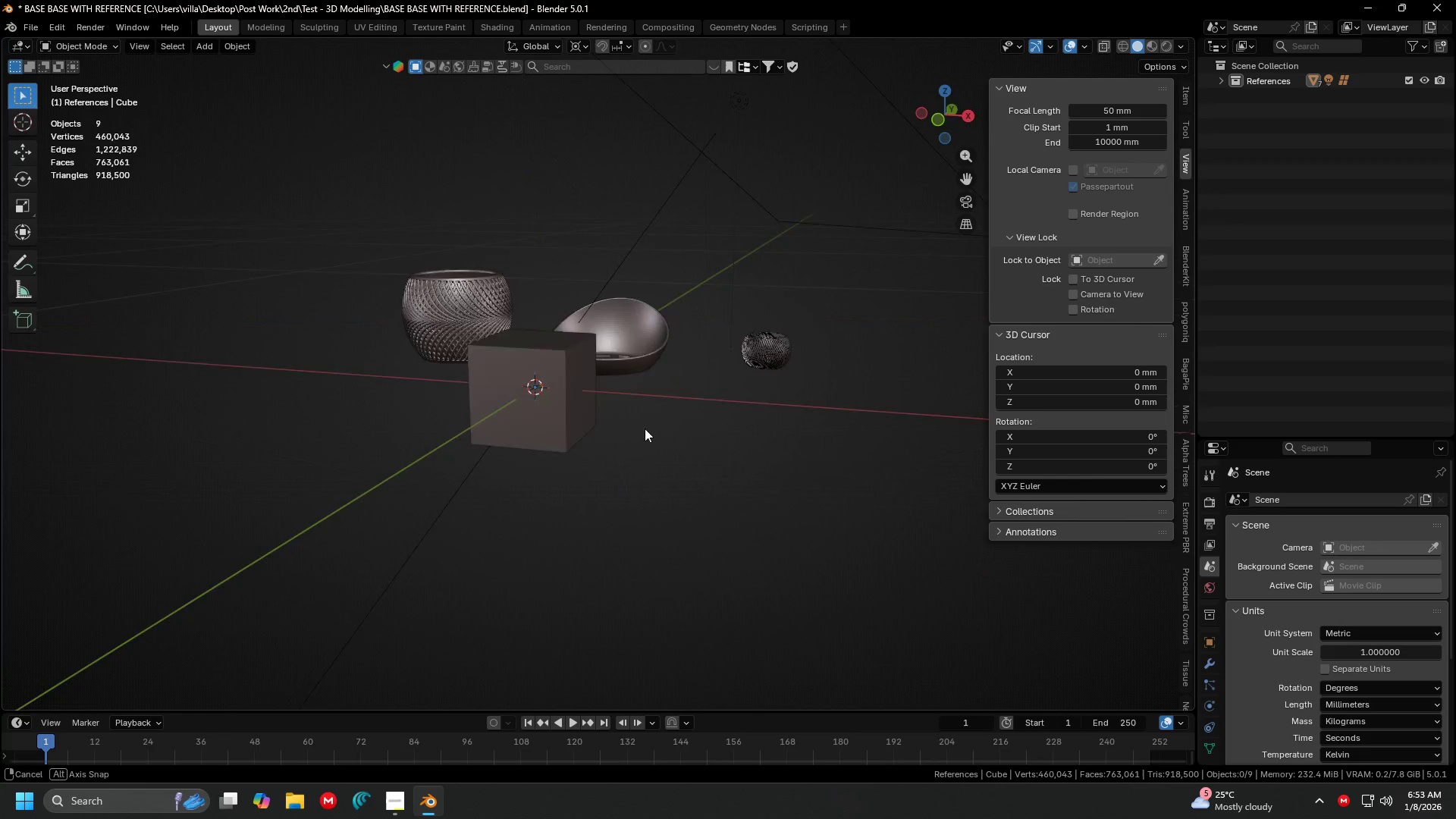 
left_click([758, 457])
 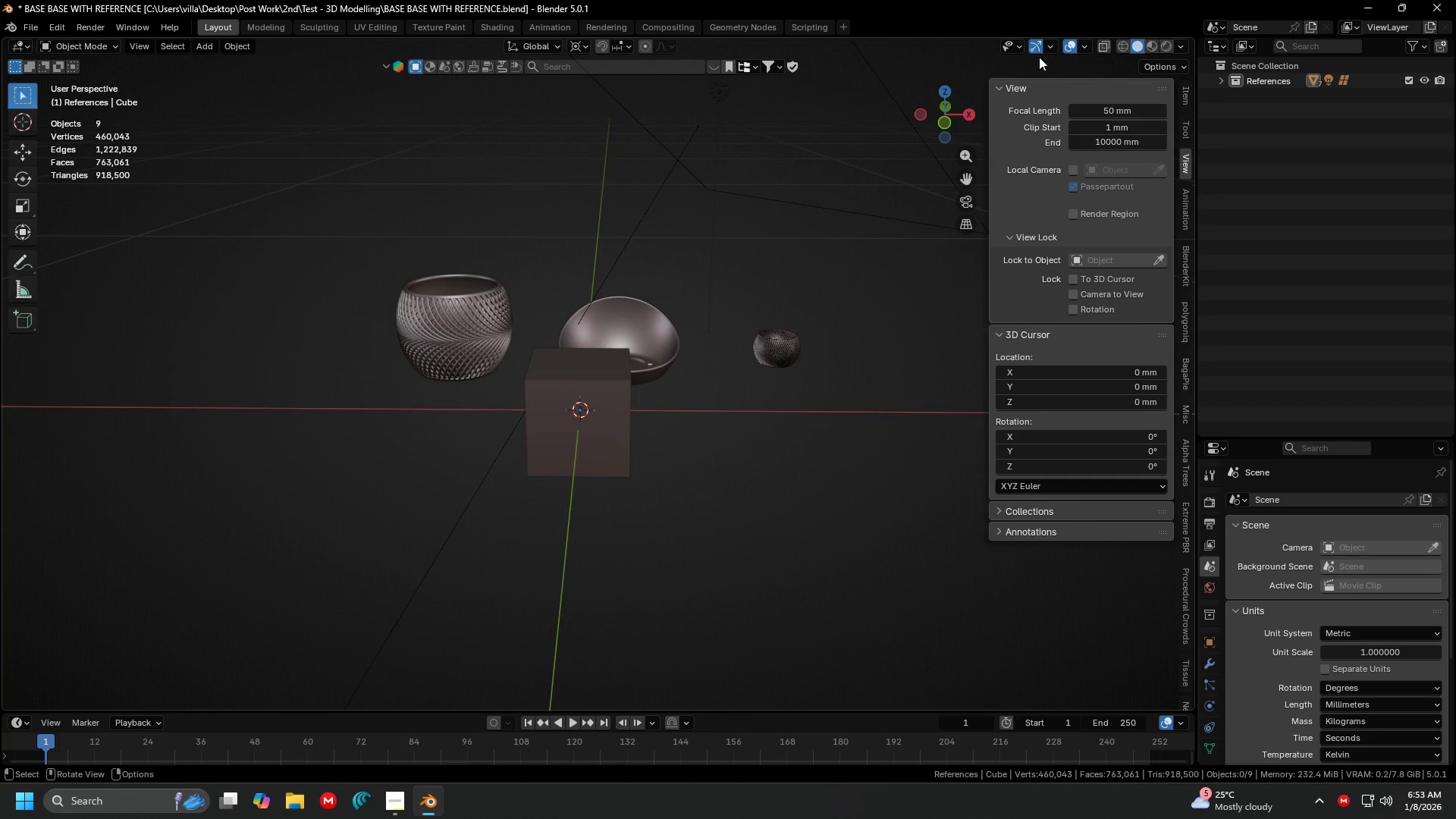 
left_click([1058, 49])
 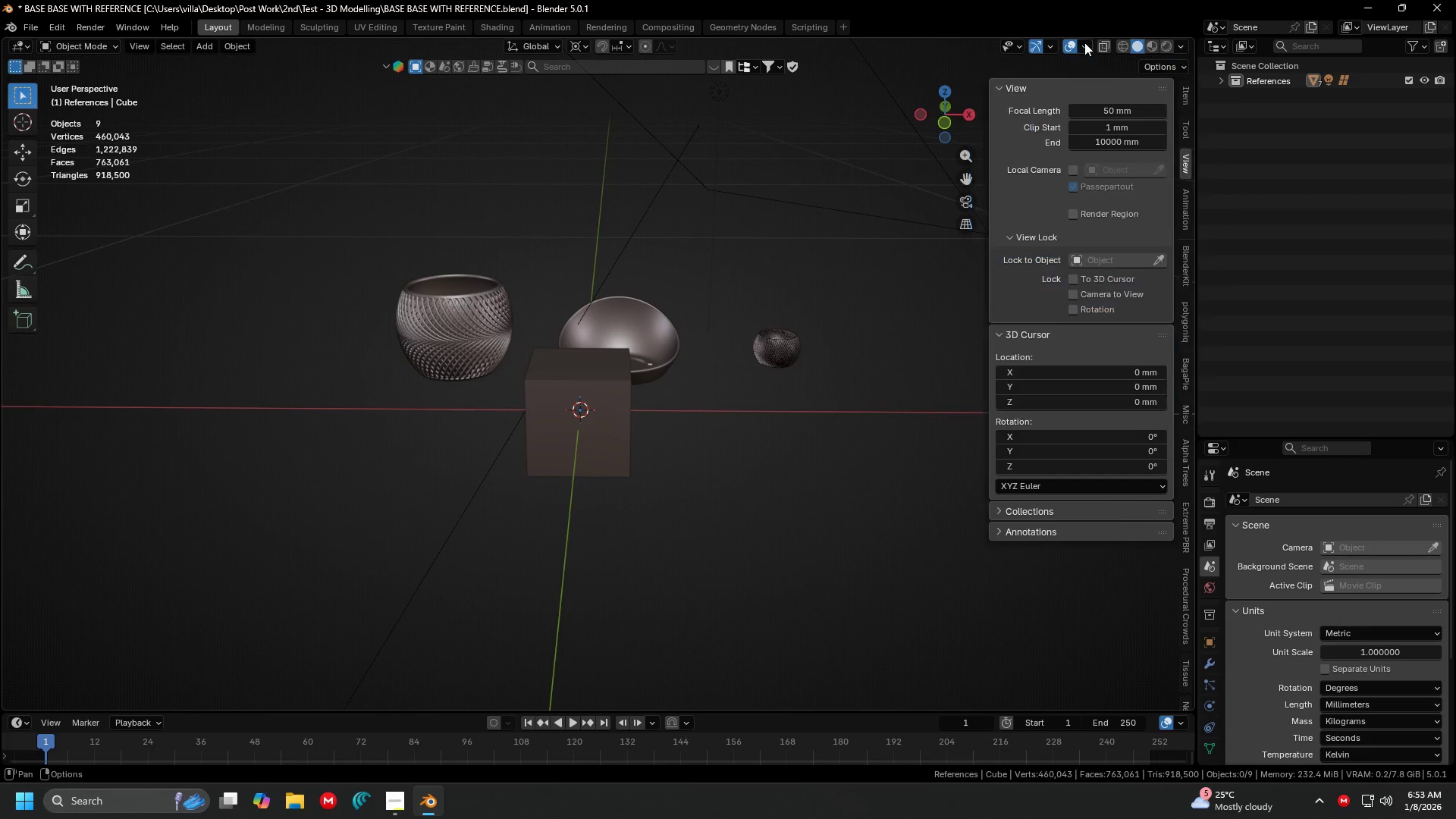 
double_click([1084, 42])
 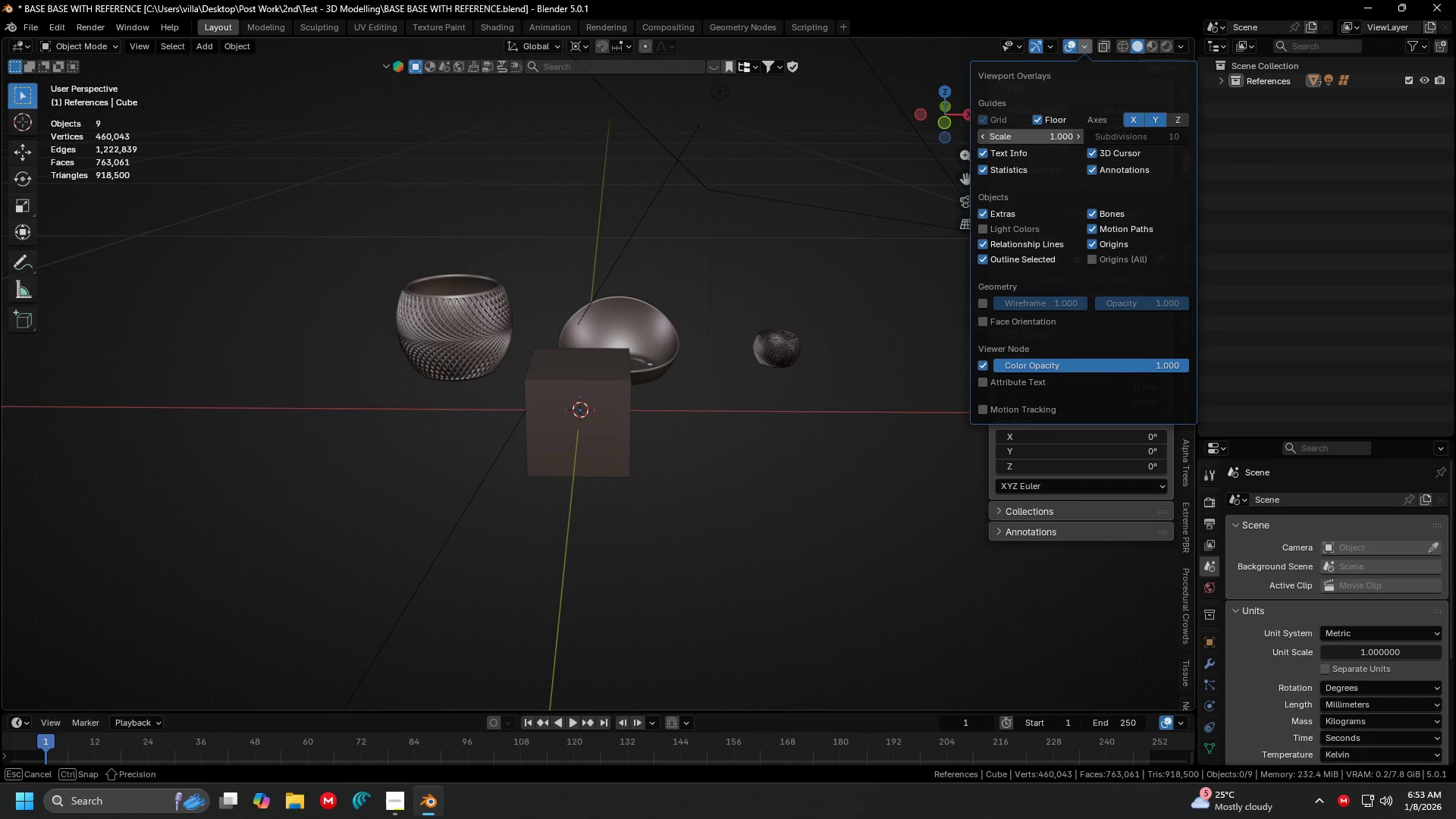 
double_click([1018, 139])
 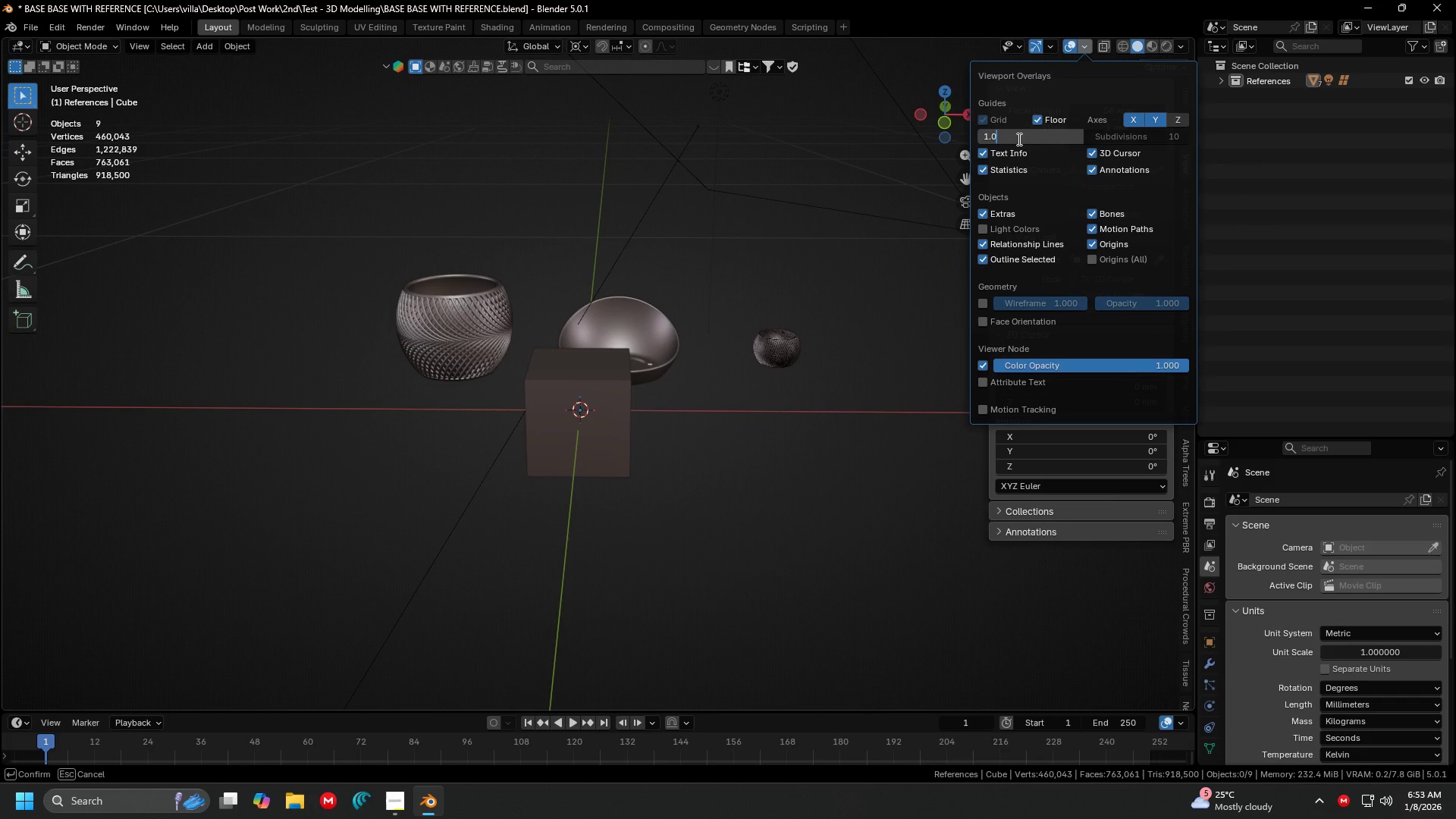 
key(Backspace)
 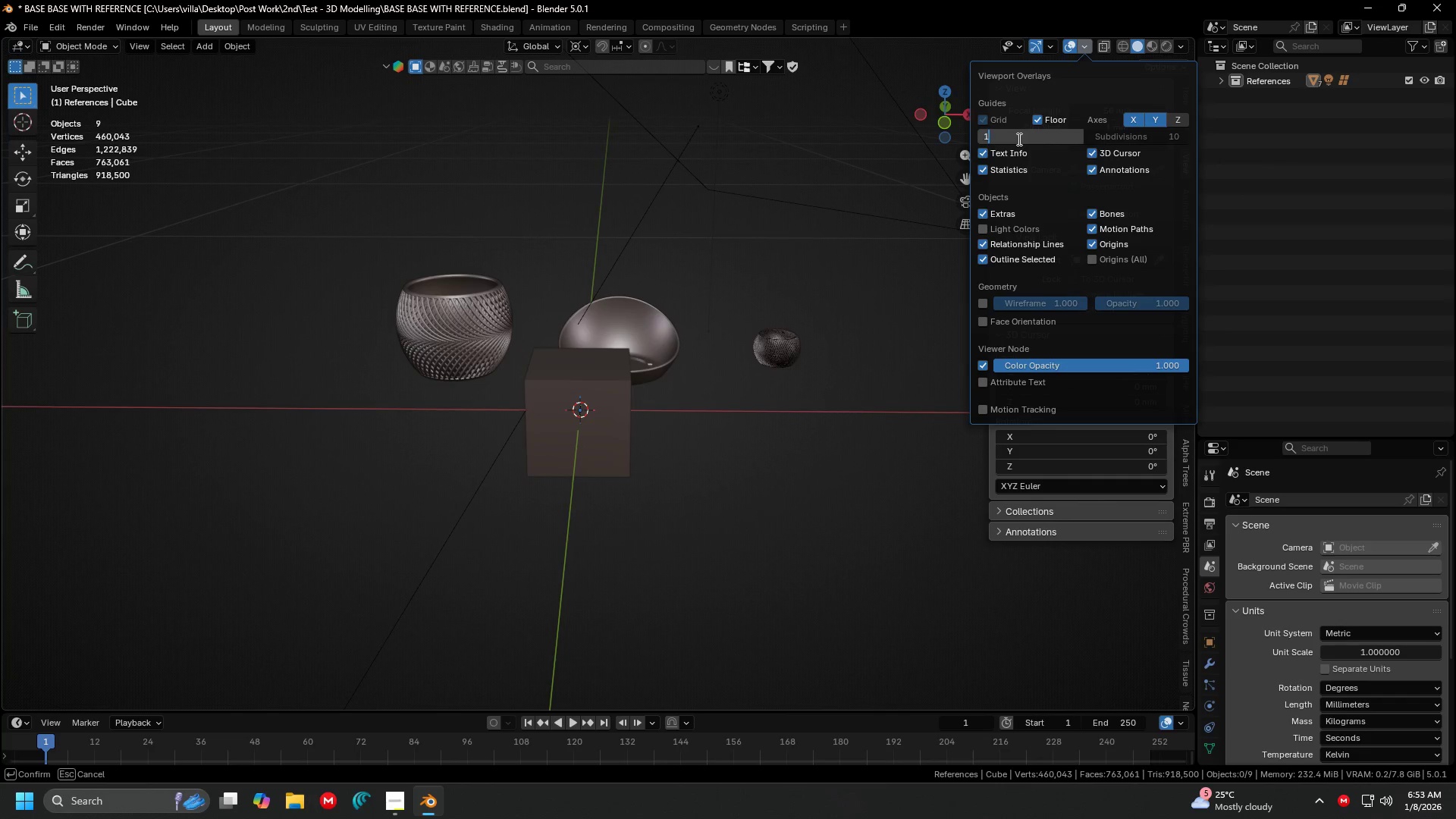 
key(Backspace)
 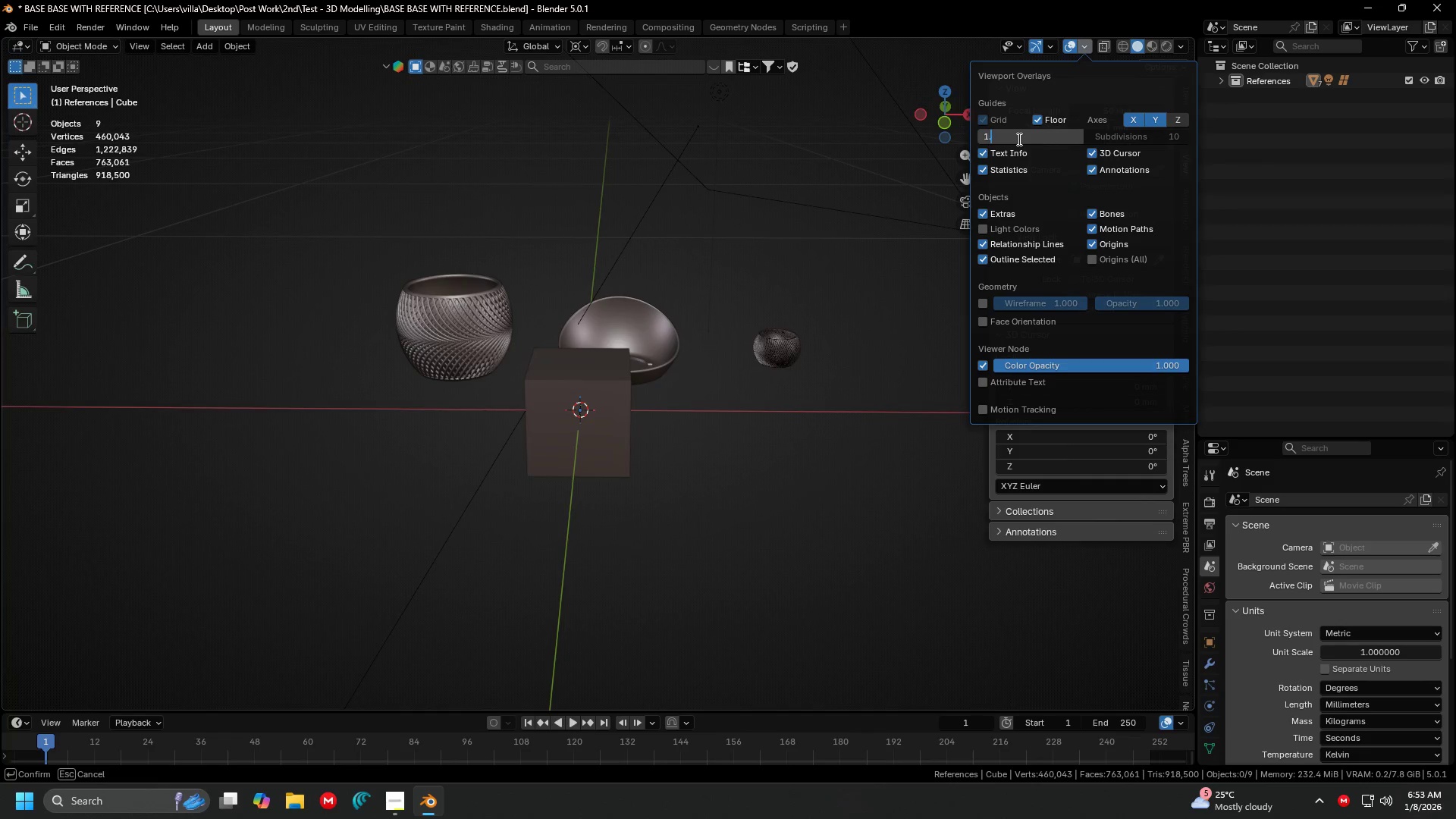 
key(Period)
 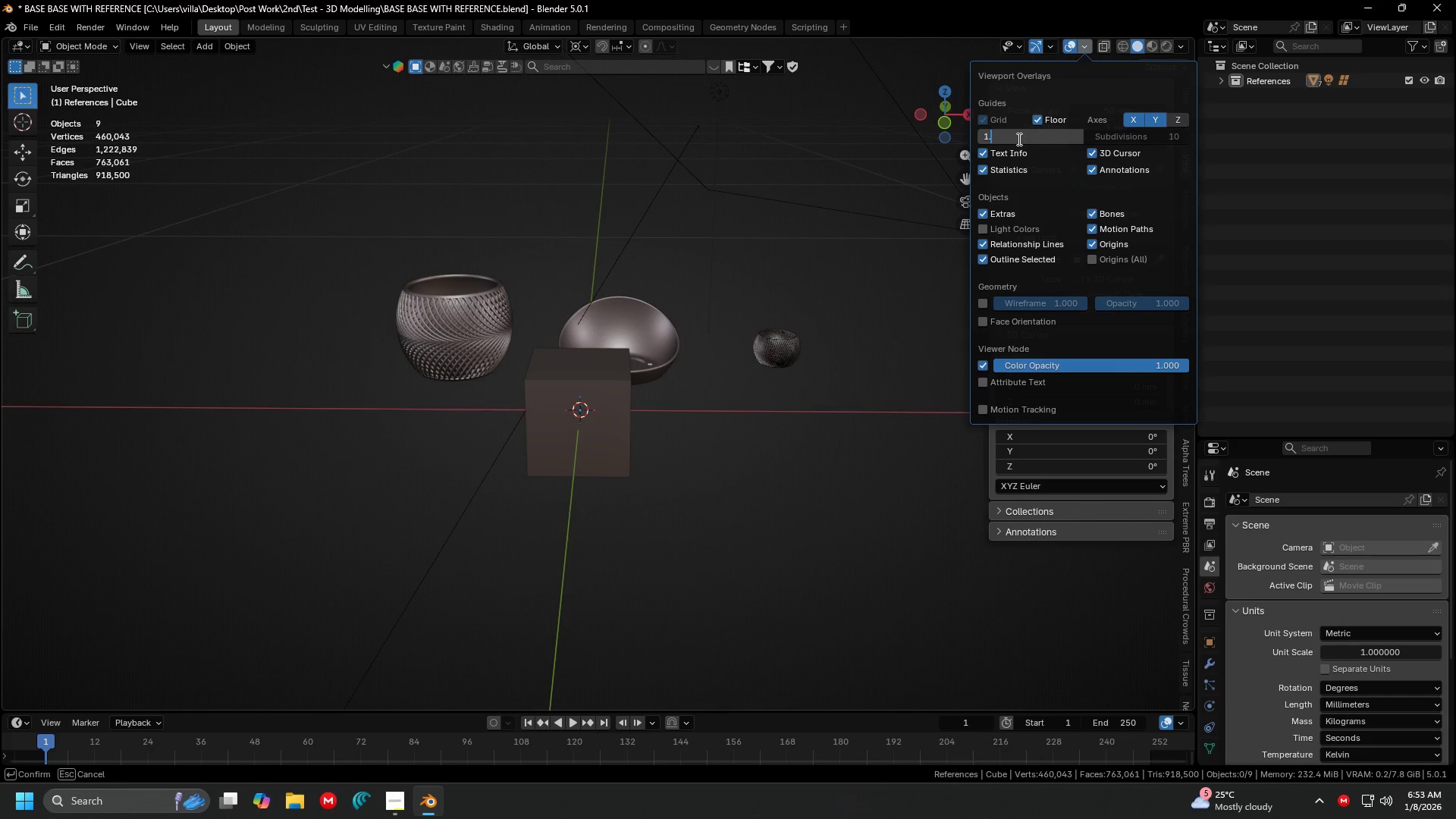 
key(1)
 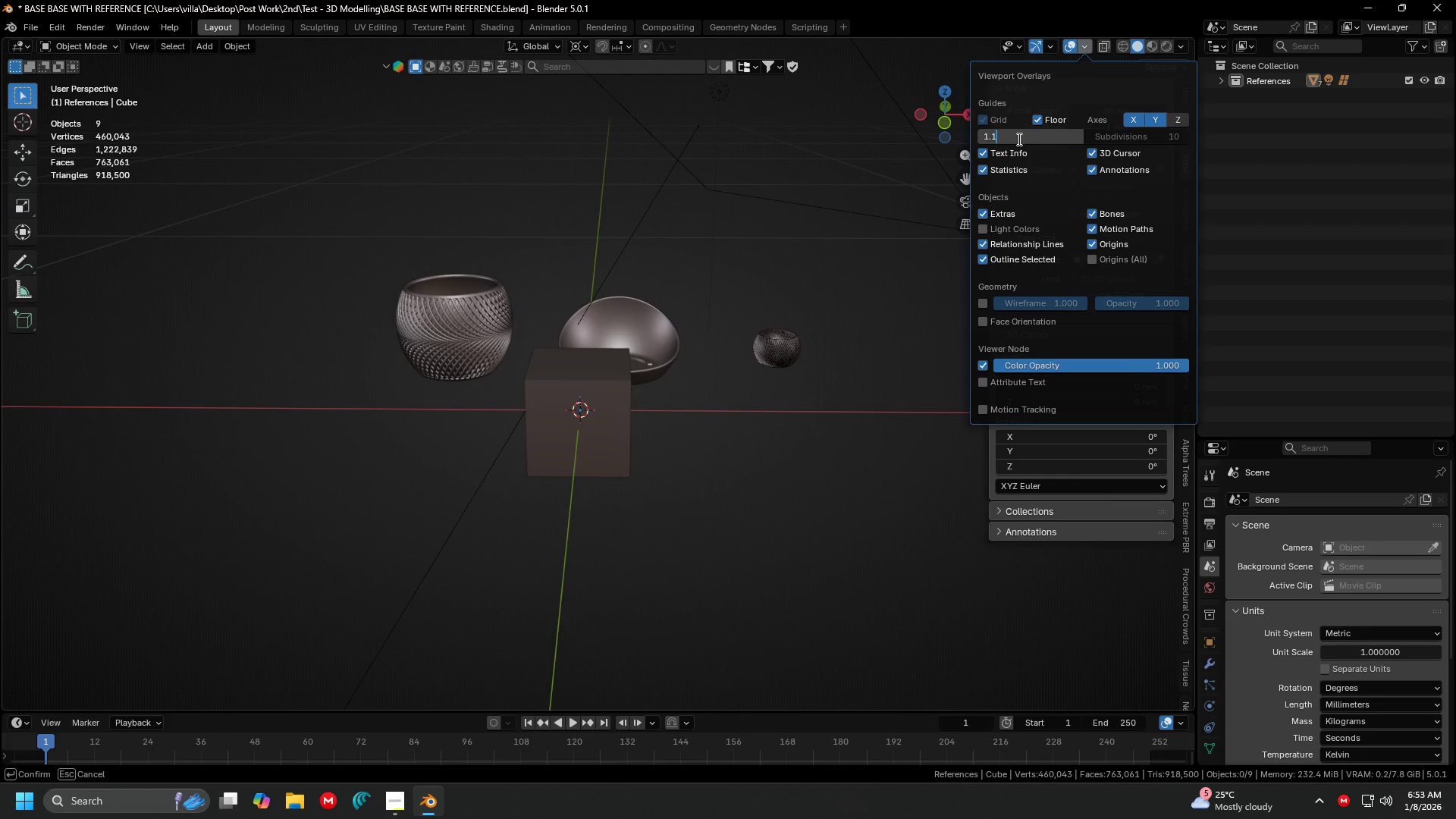 
key(Enter)
 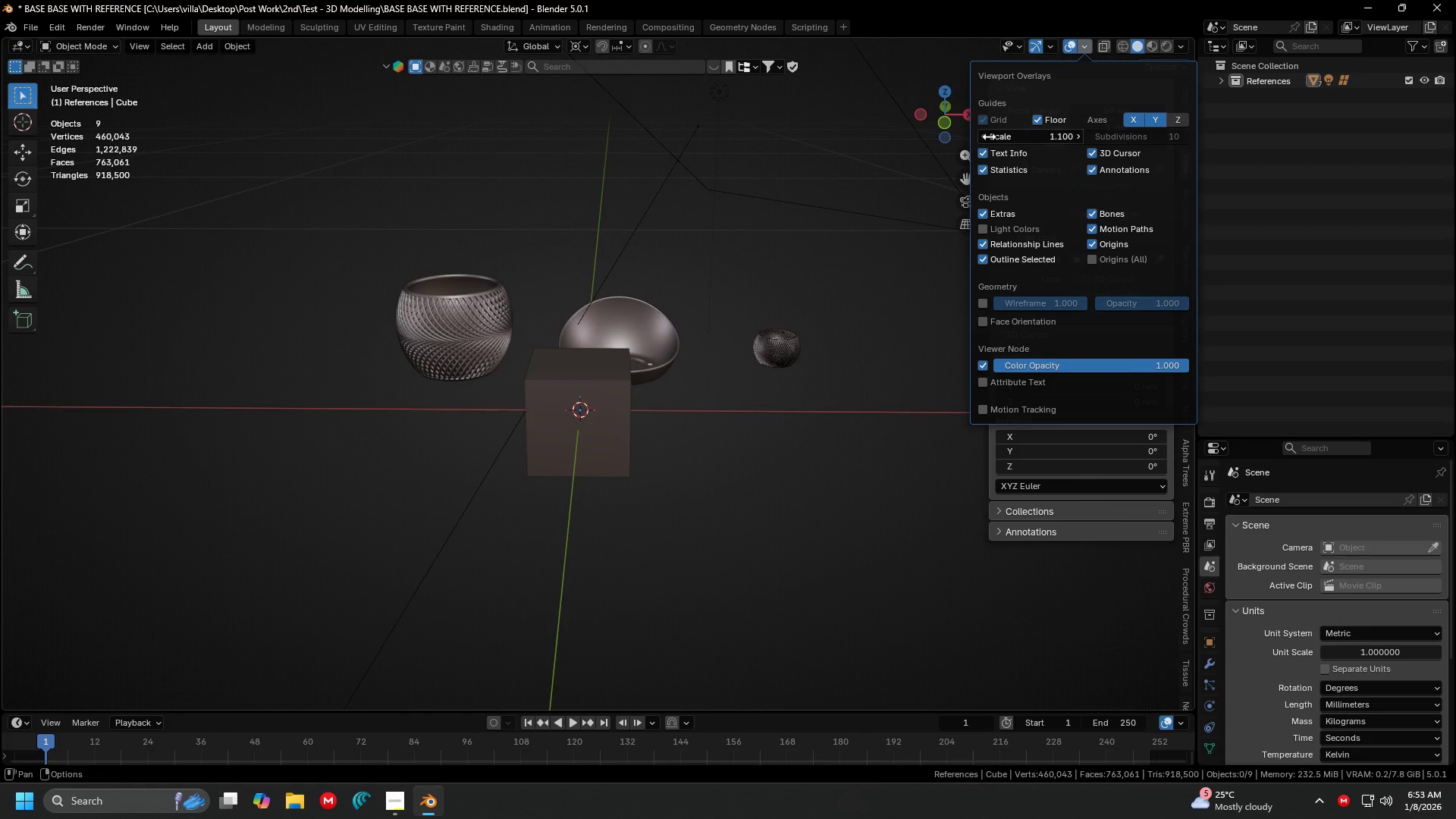 
left_click([989, 136])
 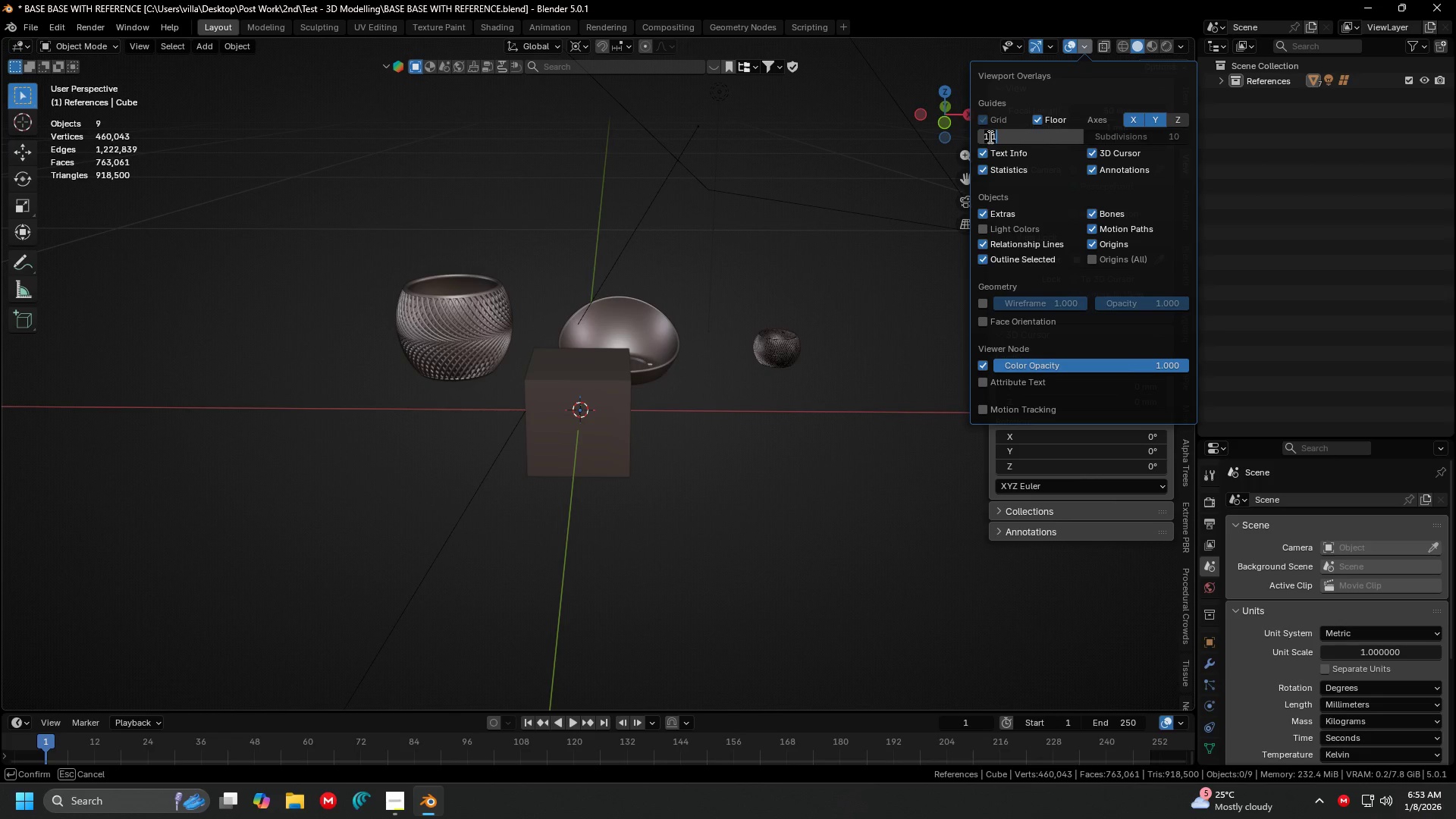 
type(.01)
 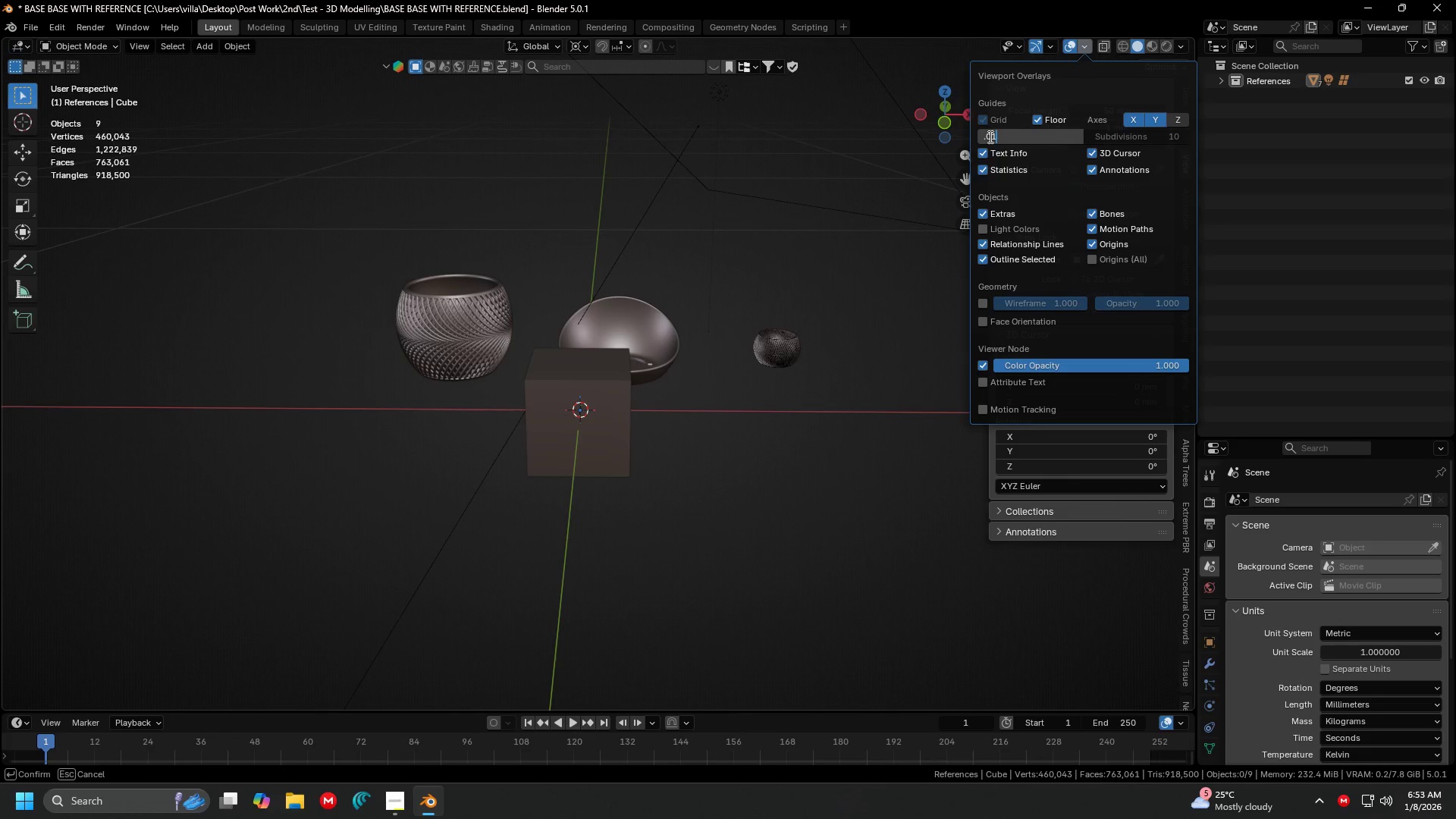 
key(Enter)
 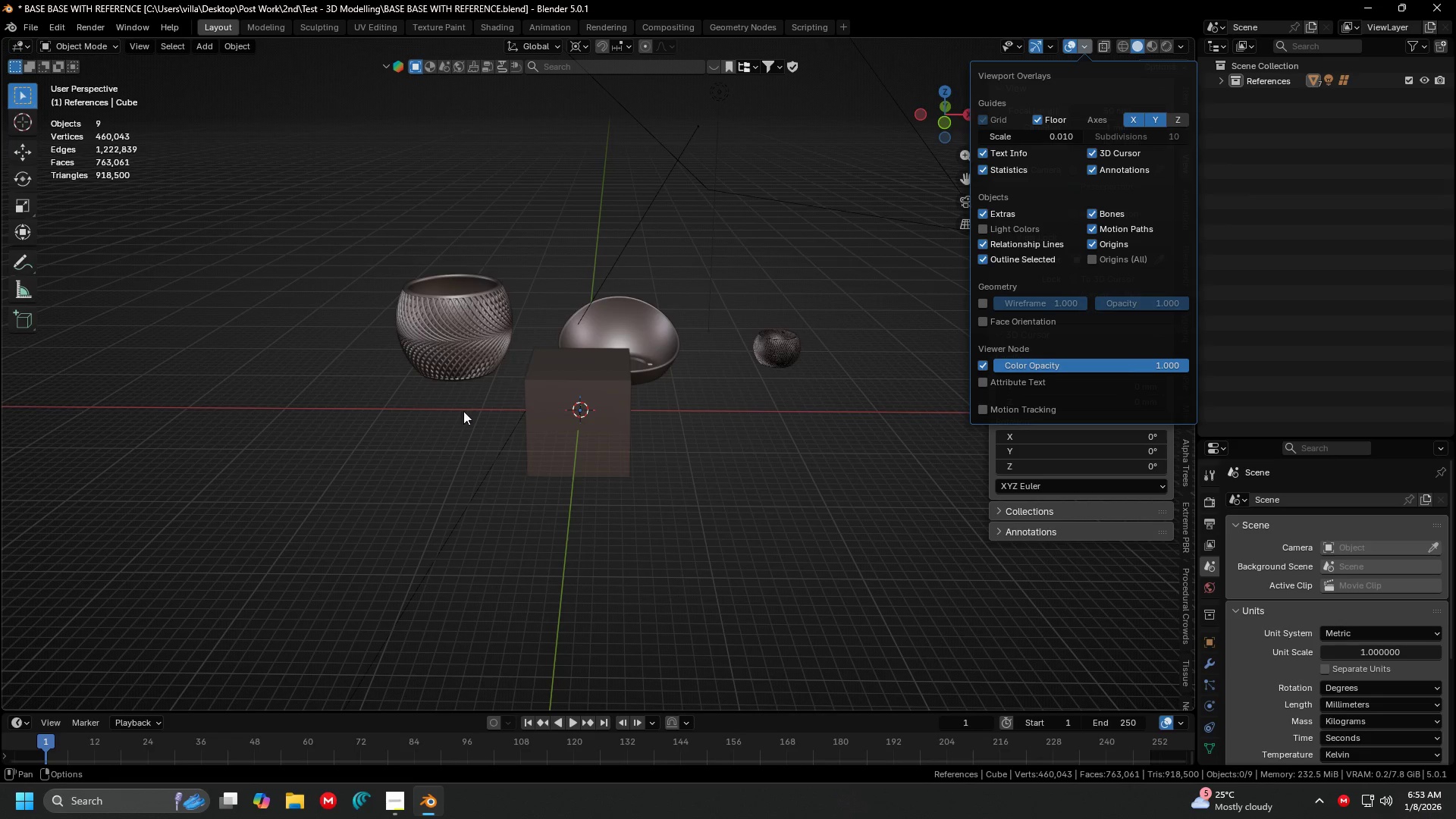 
left_click([698, 430])
 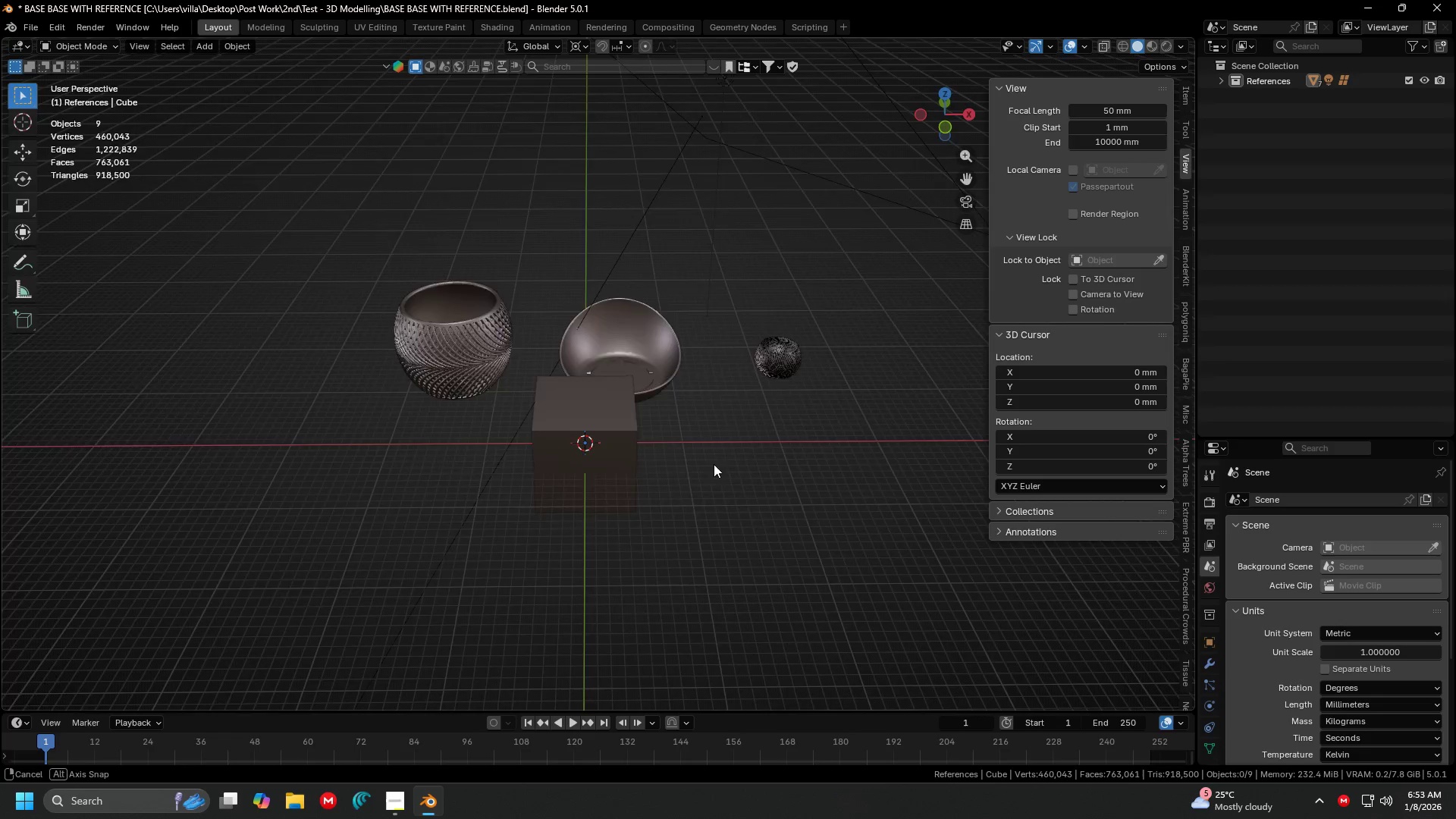 
key(Shift+ShiftLeft)
 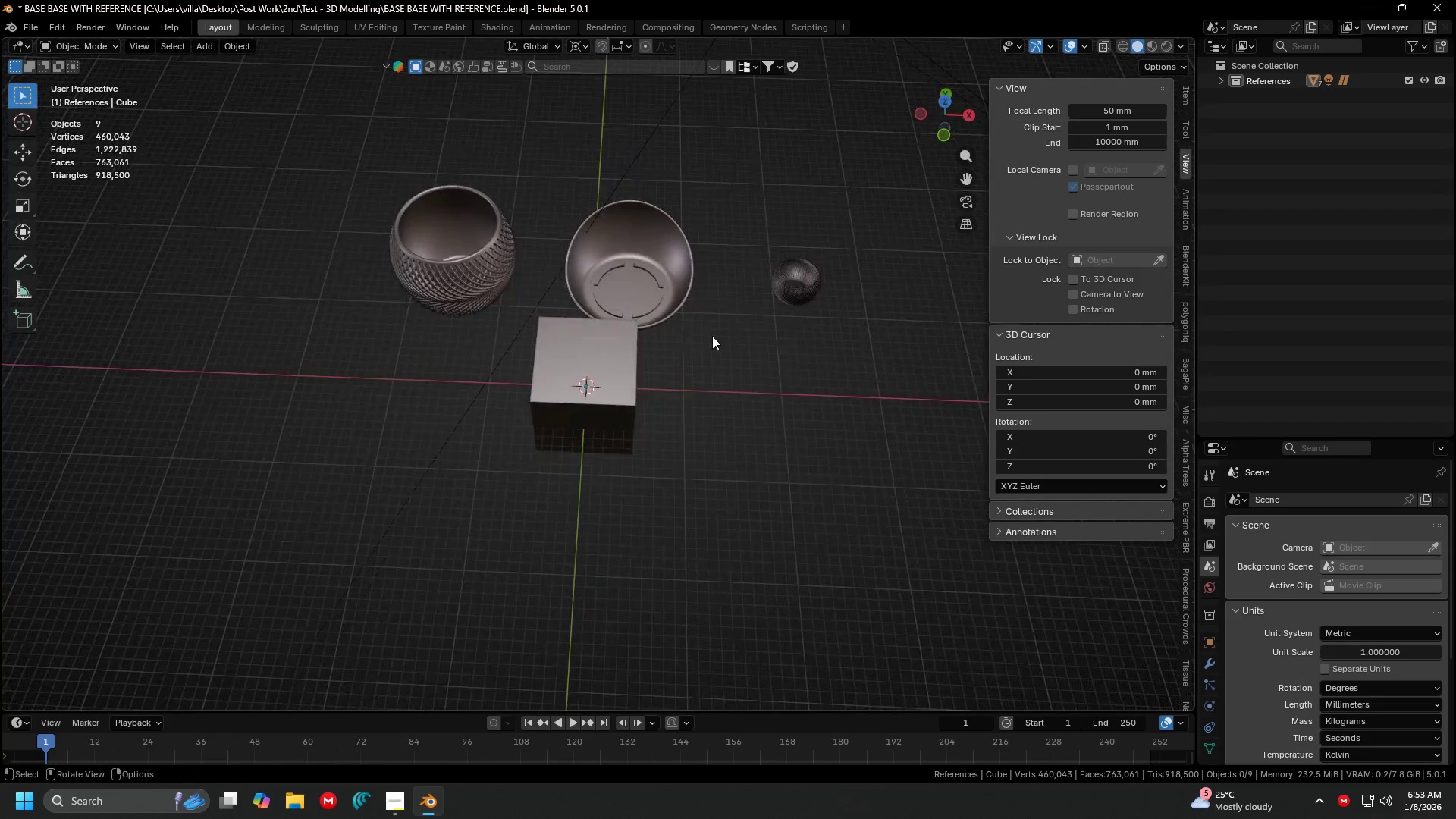 
key(N)
 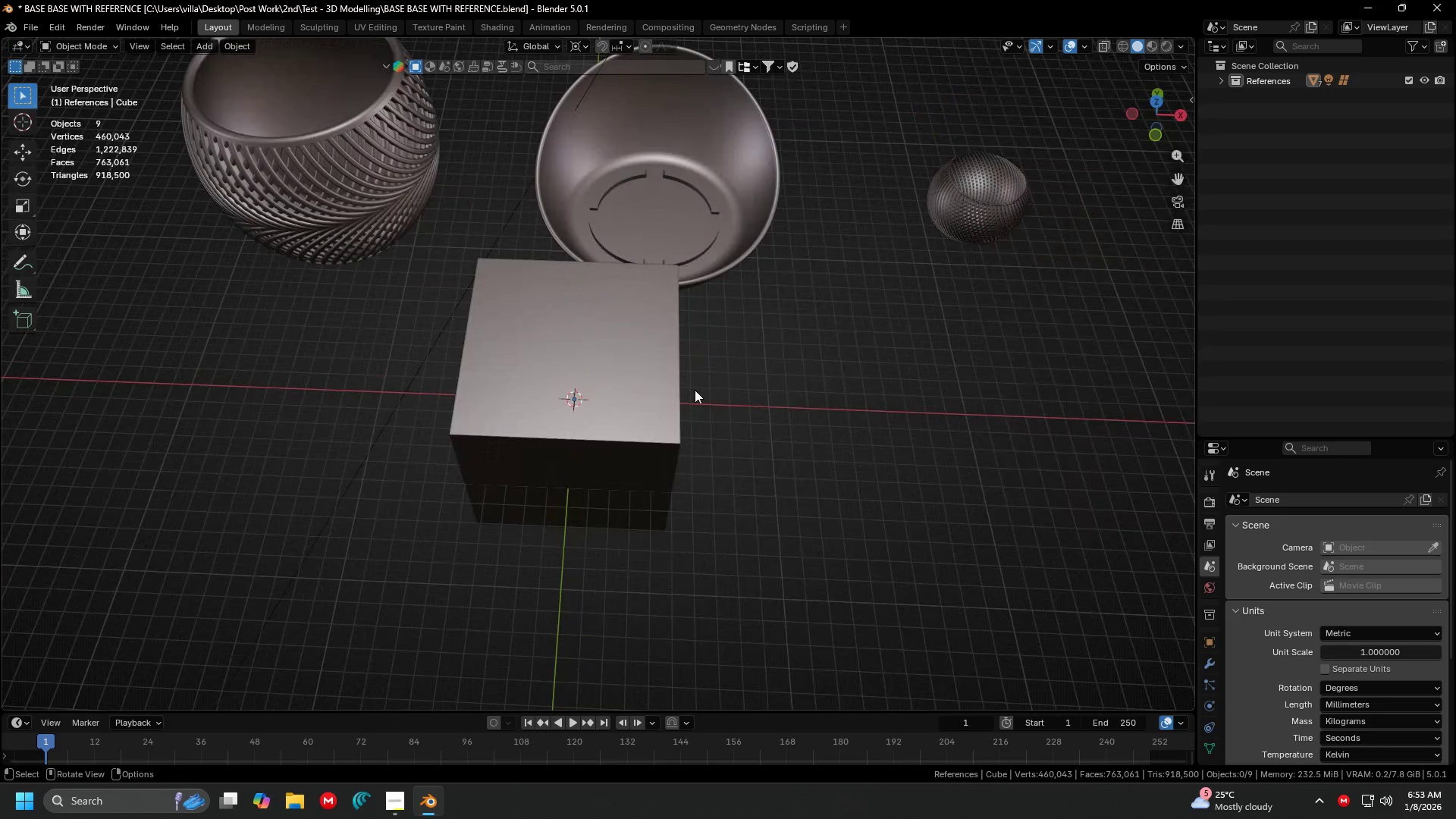 
key(Shift+ShiftLeft)
 